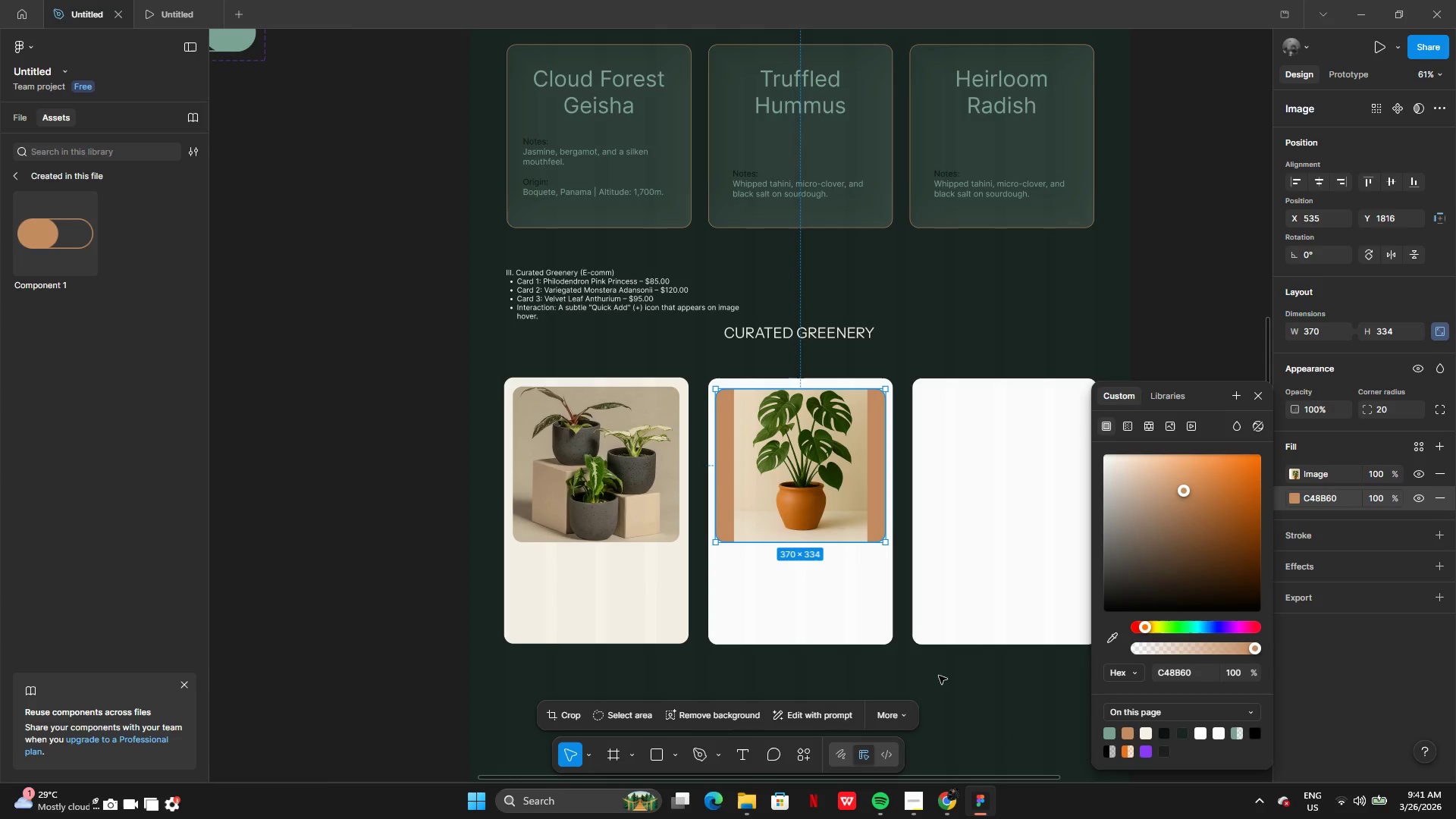 
key(Control+Z)
 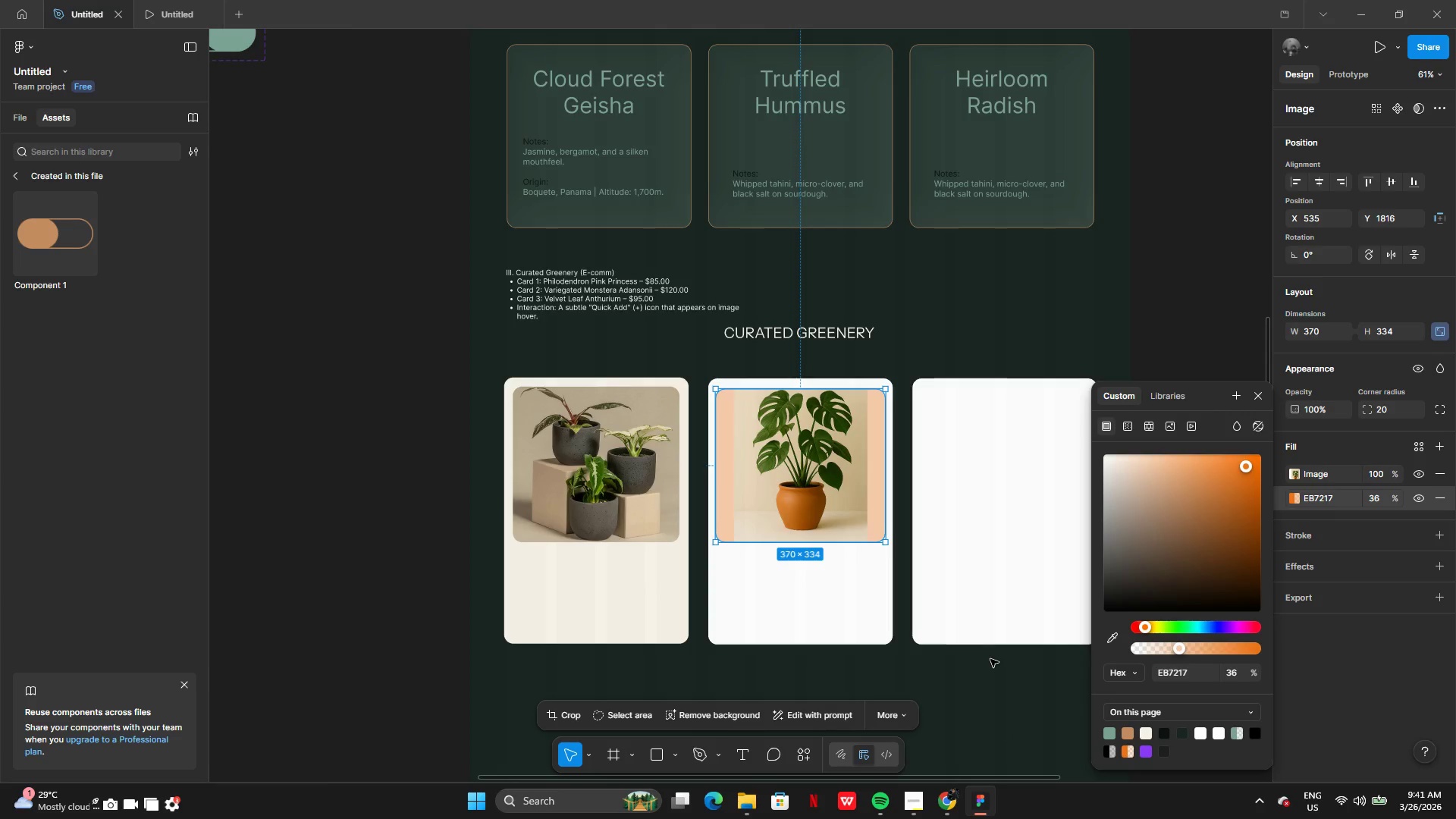 
key(Control+Z)
 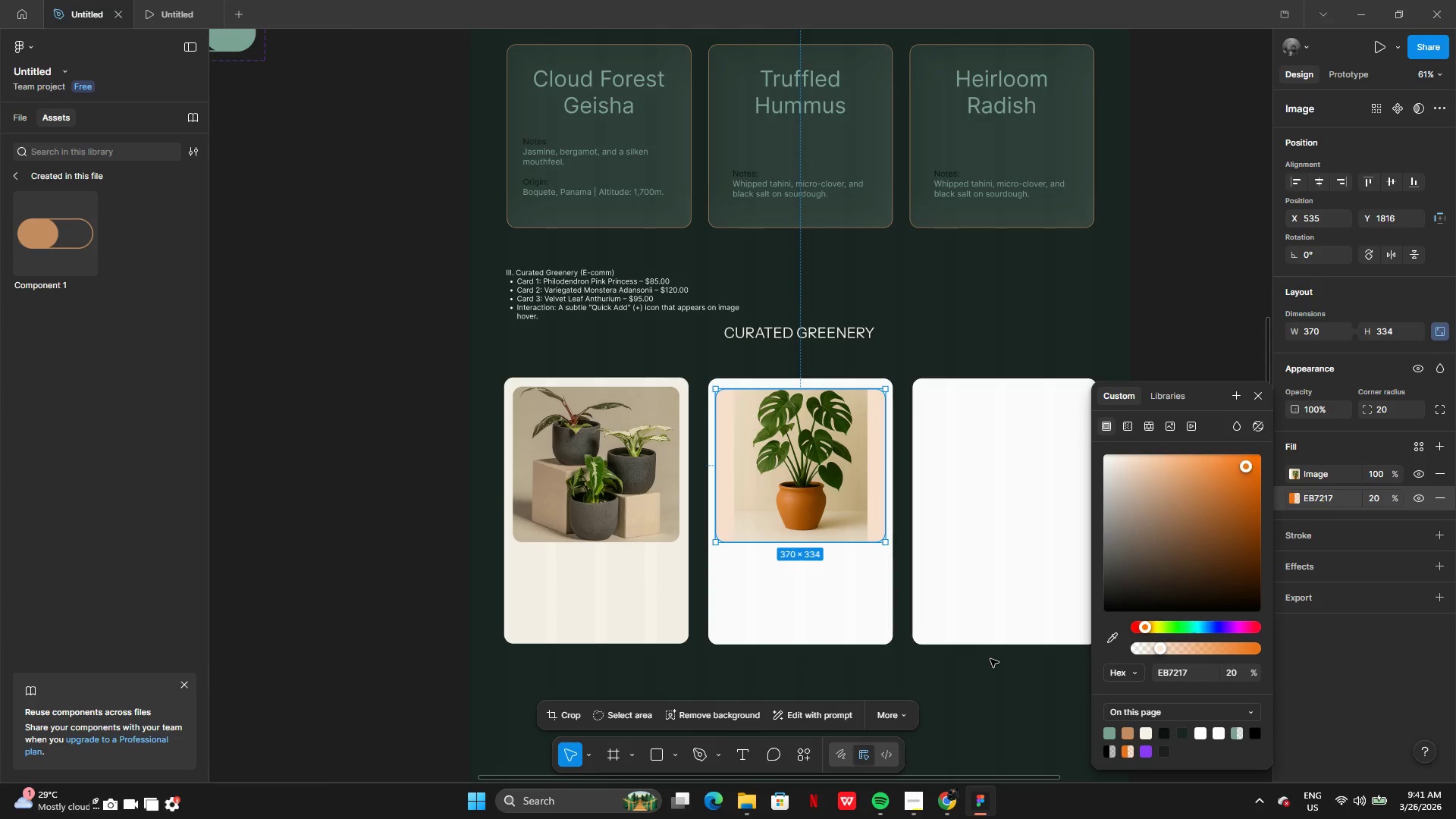 
key(Control+Z)
 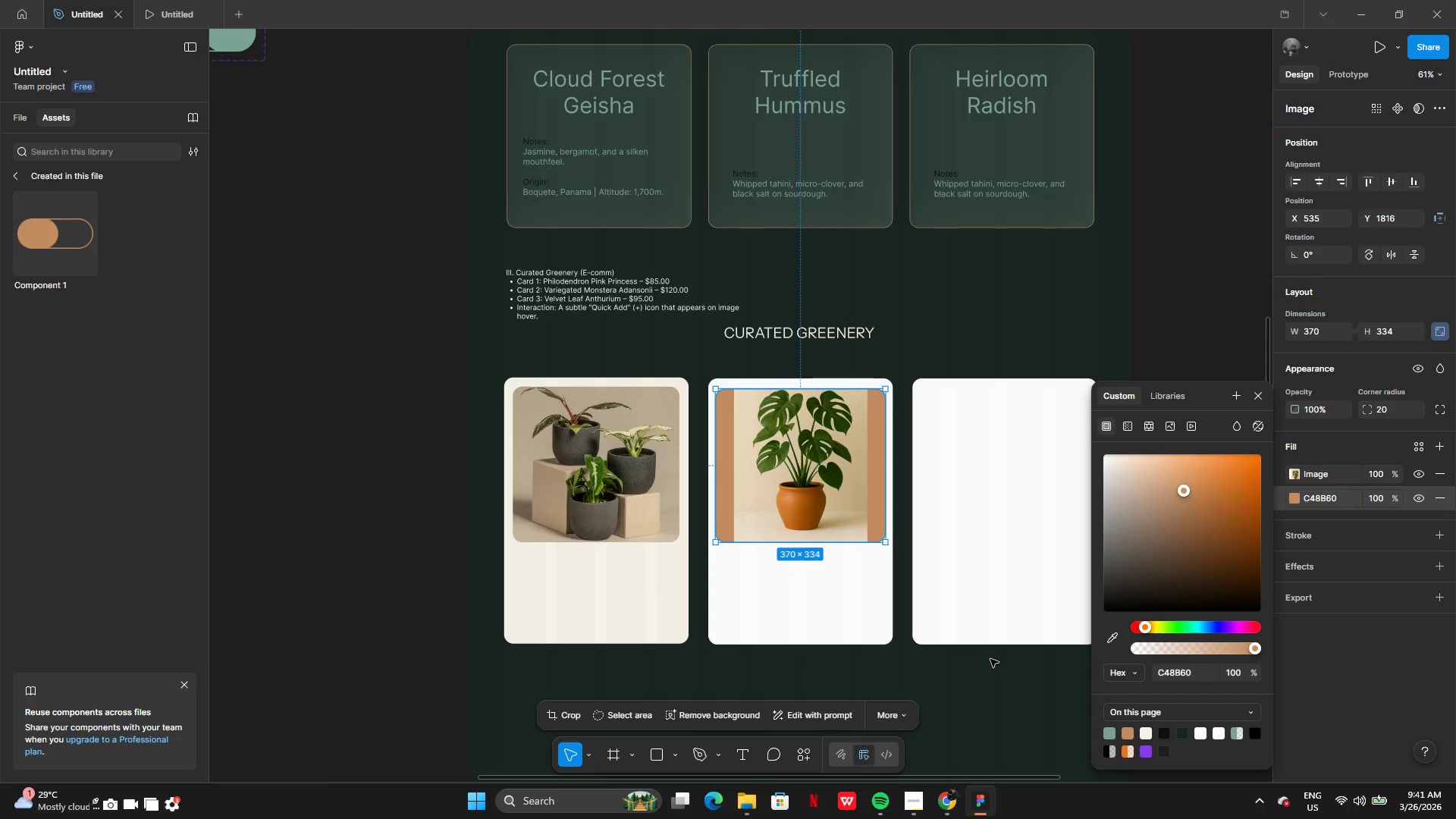 
key(Control+Z)
 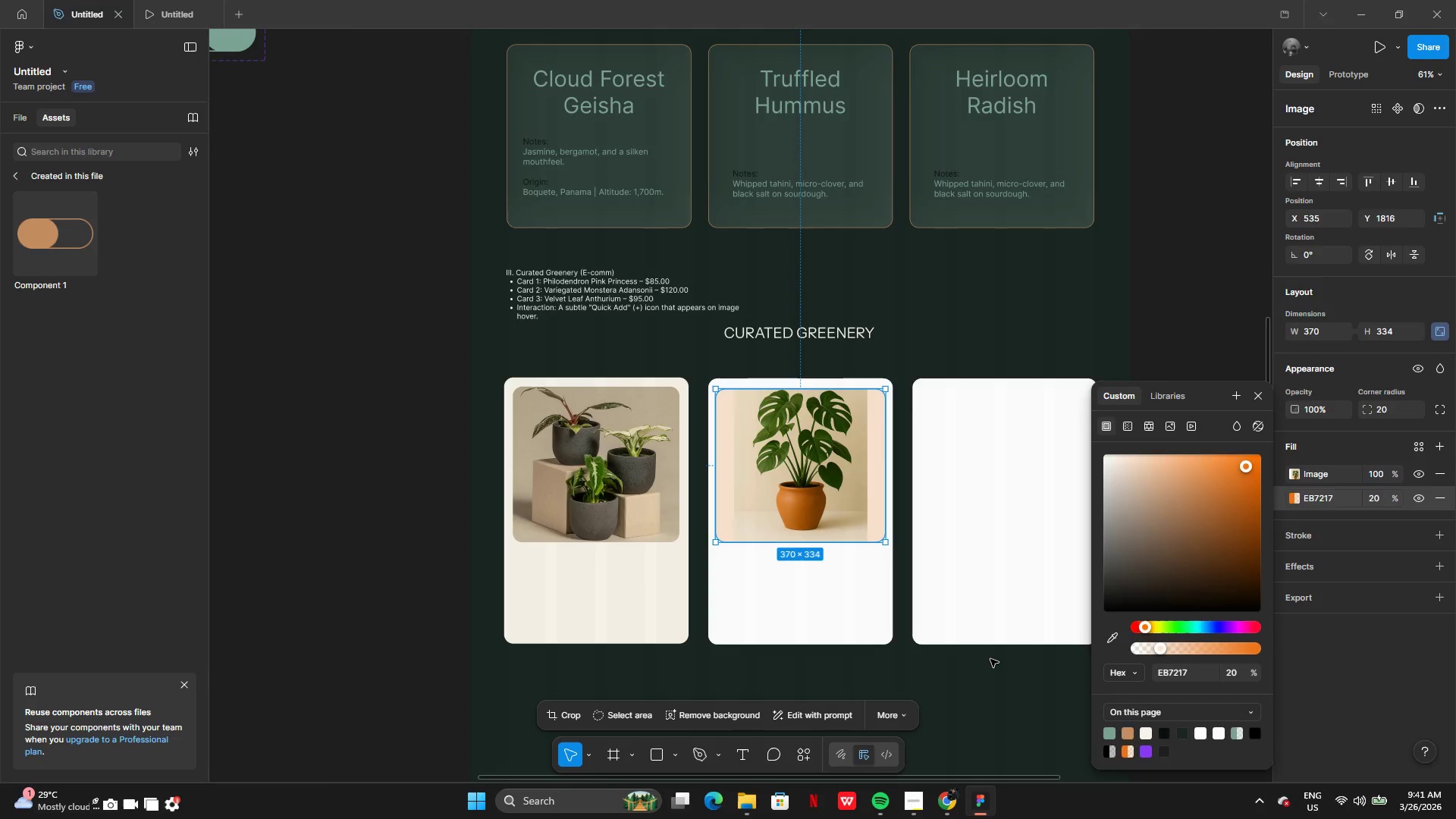 
key(Control+Z)
 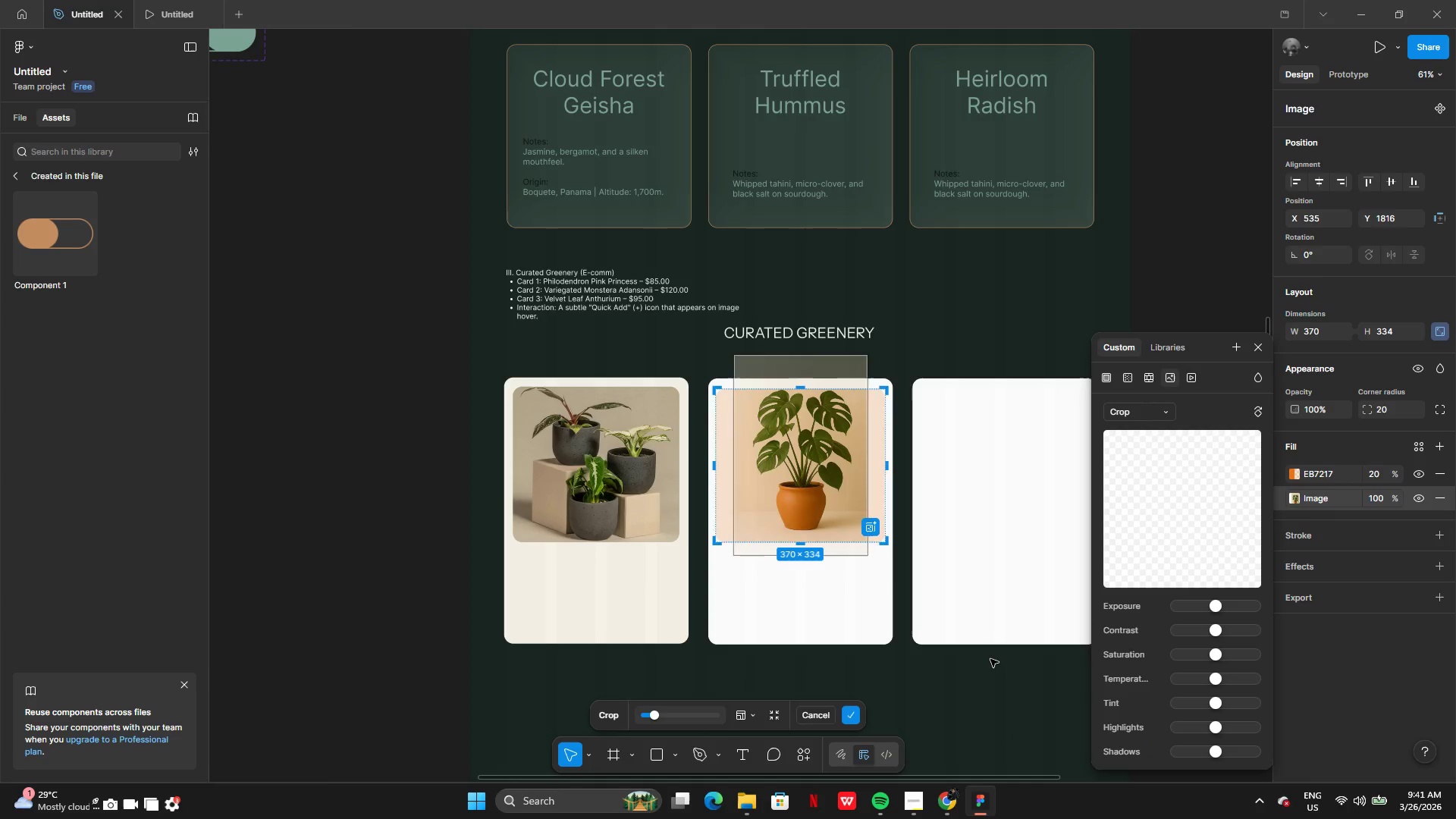 
key(Control+Z)
 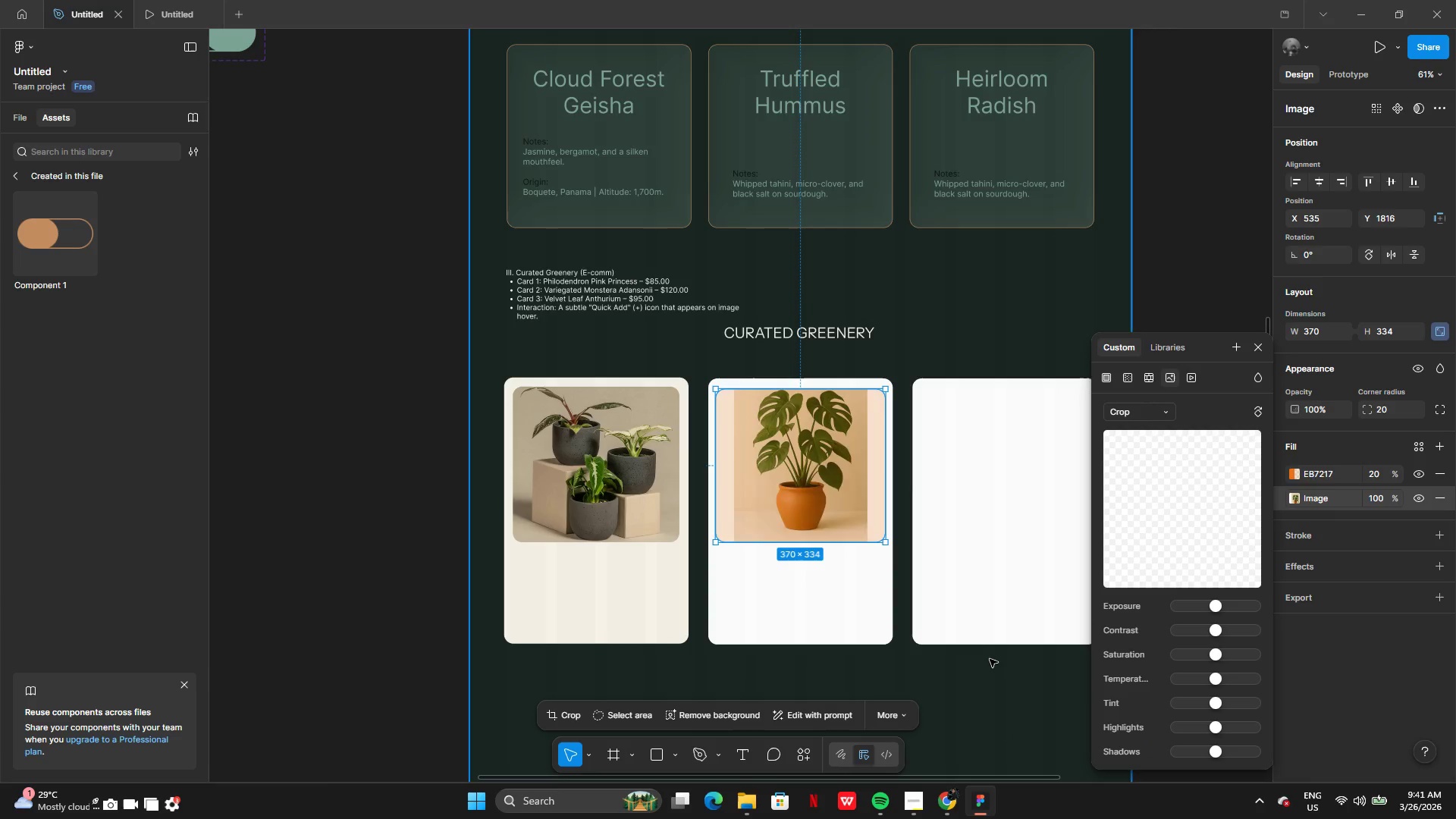 
key(Control+Z)
 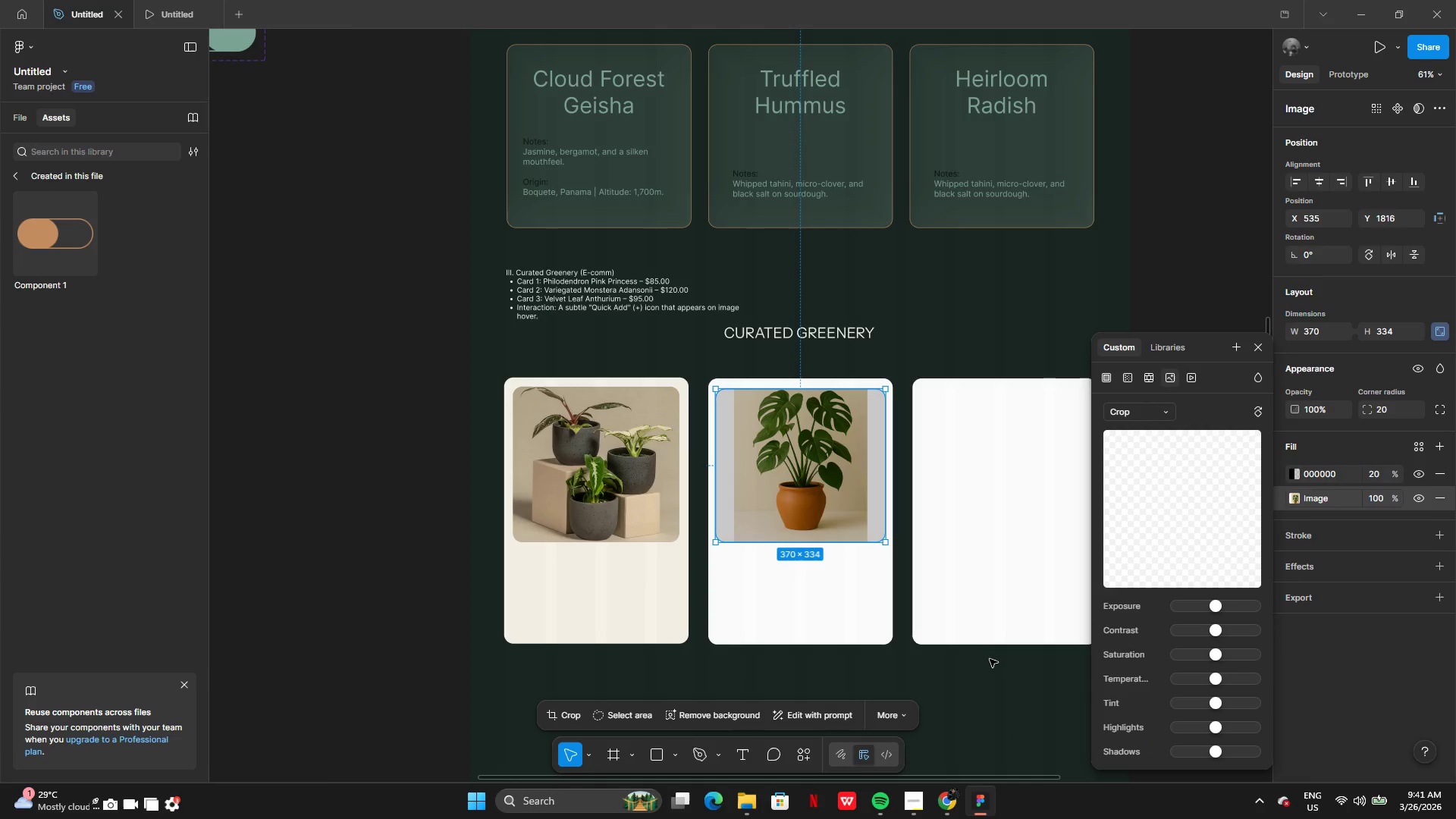 
key(Control+Z)
 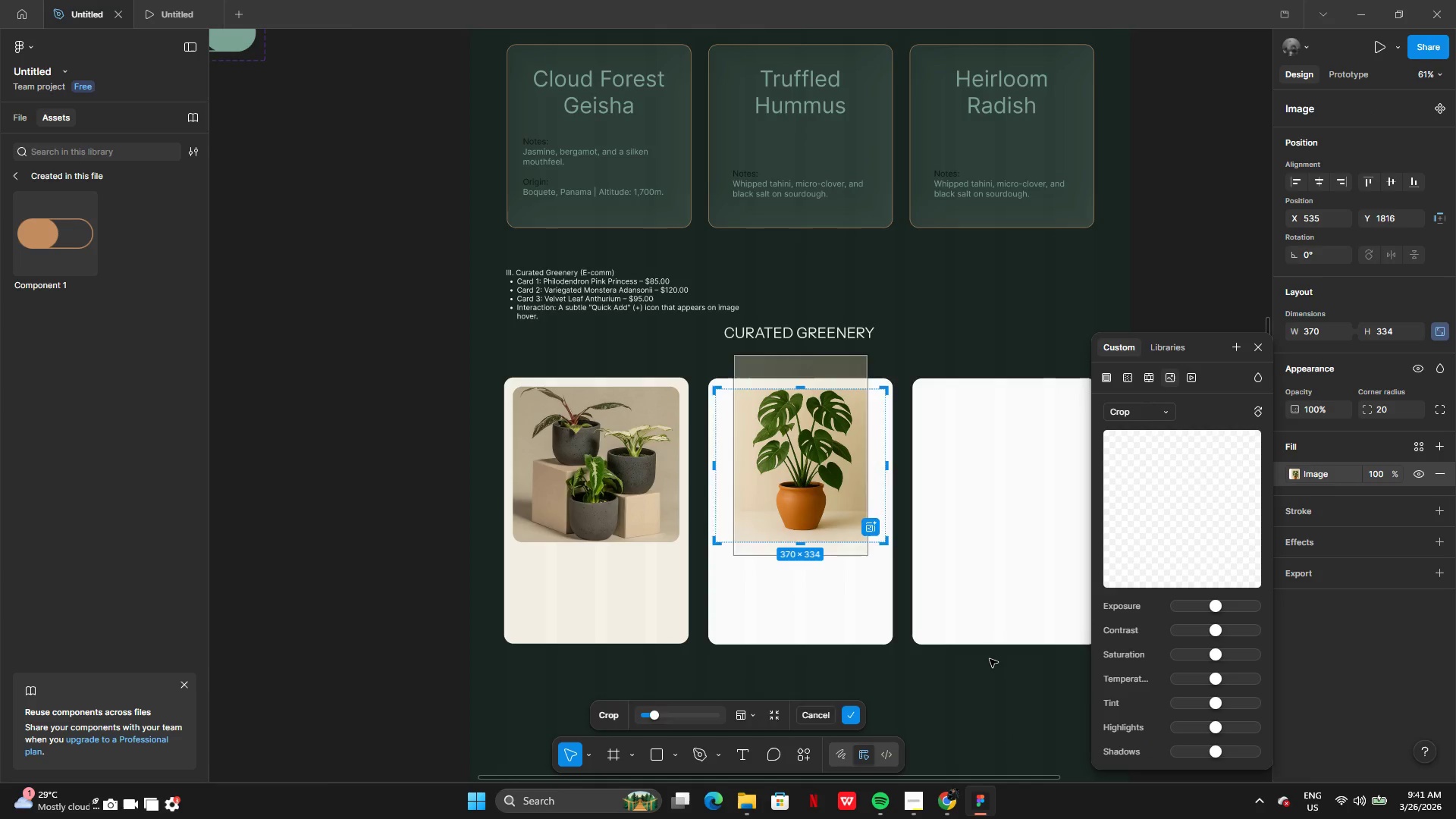 
key(Control+Z)
 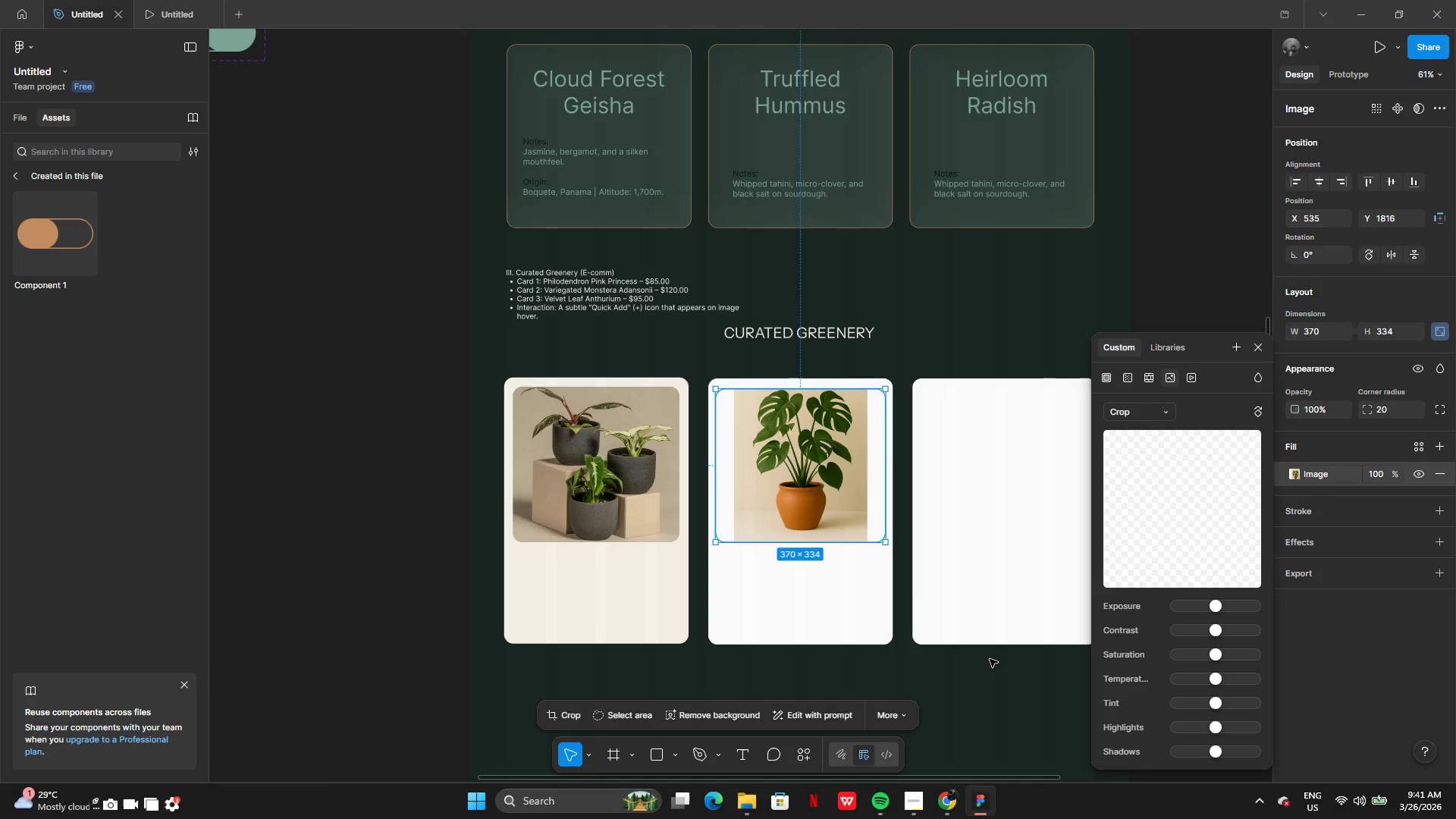 
key(Control+Z)
 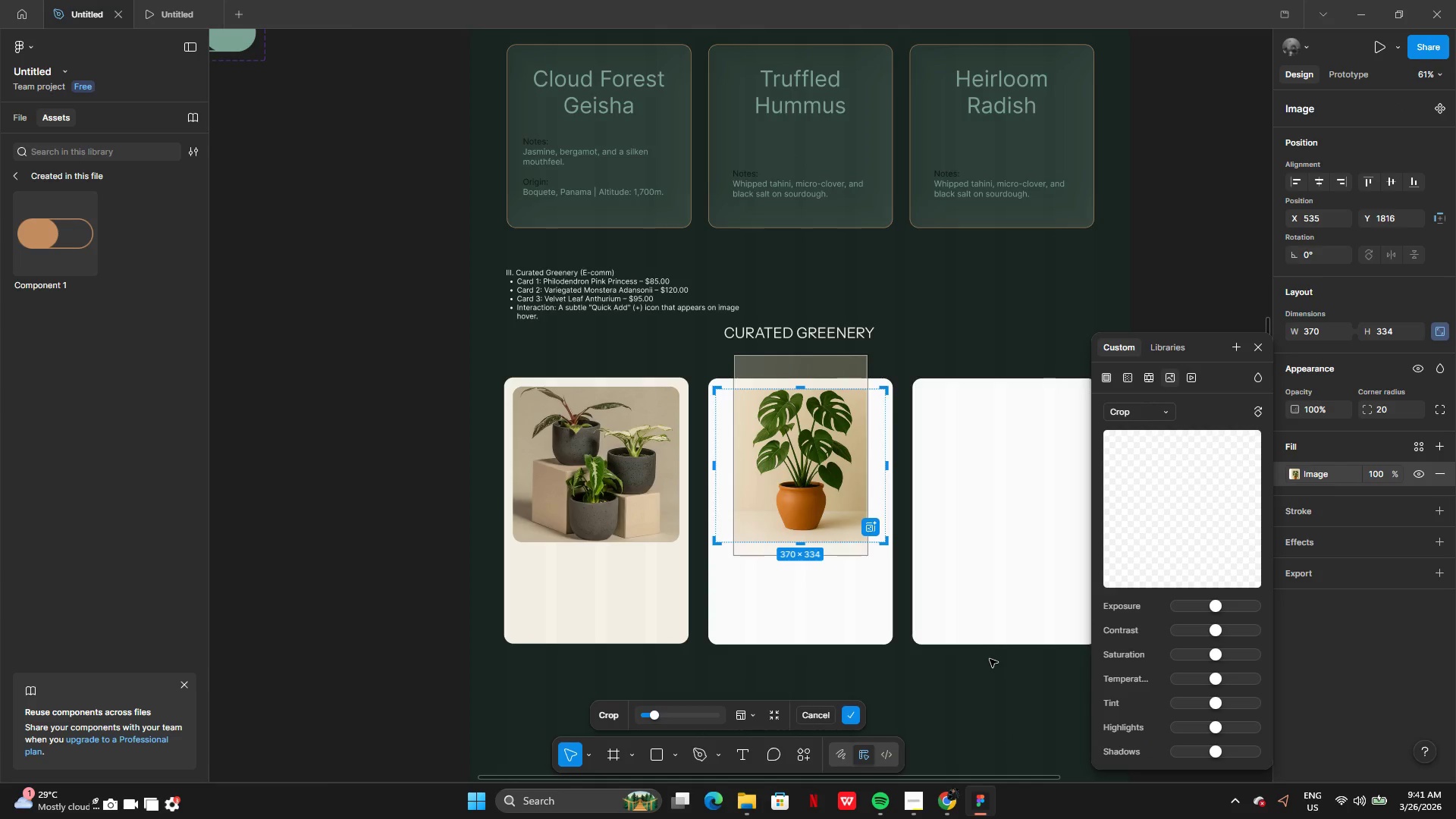 
key(Control+Z)
 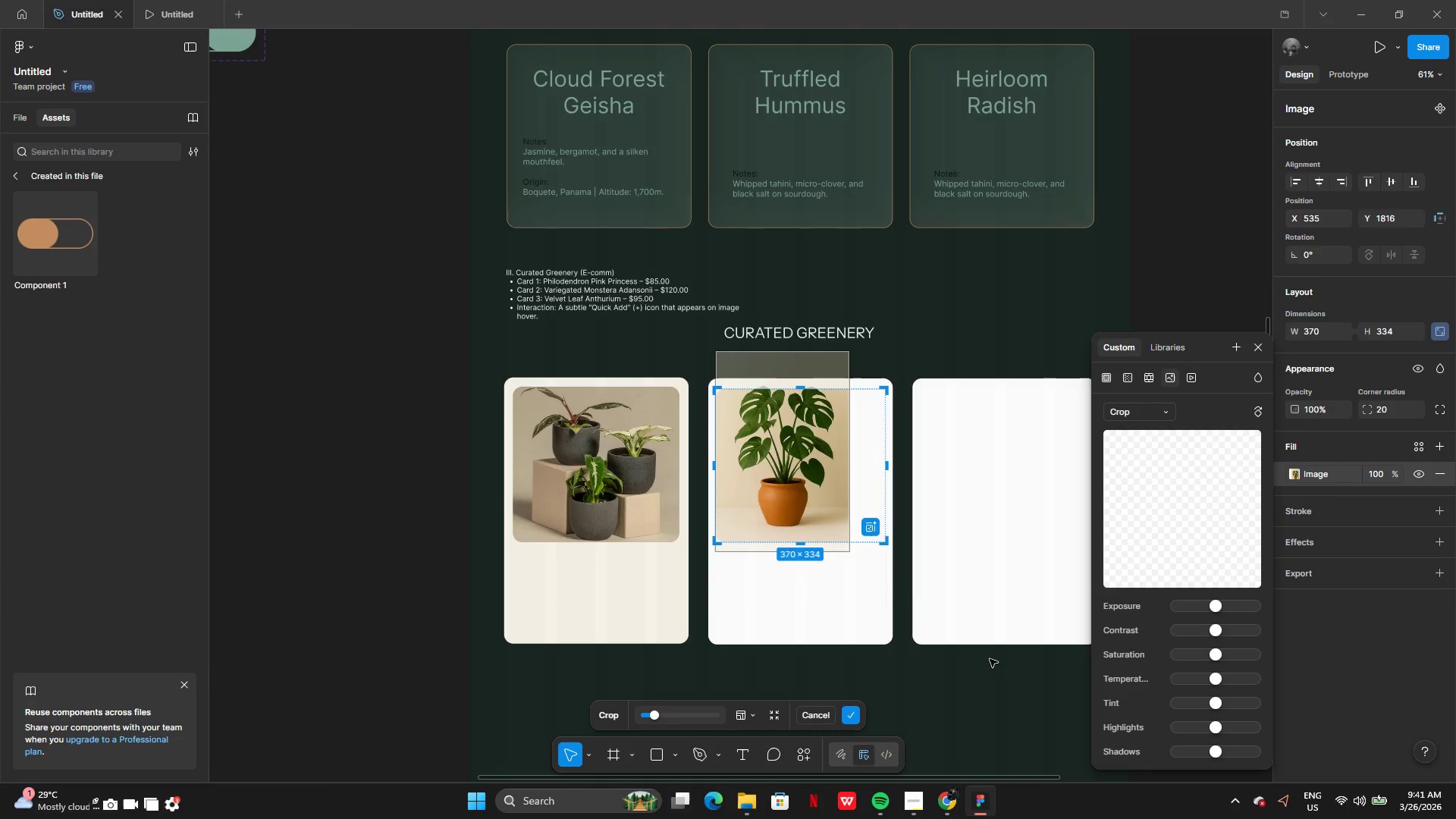 
key(Control+Z)
 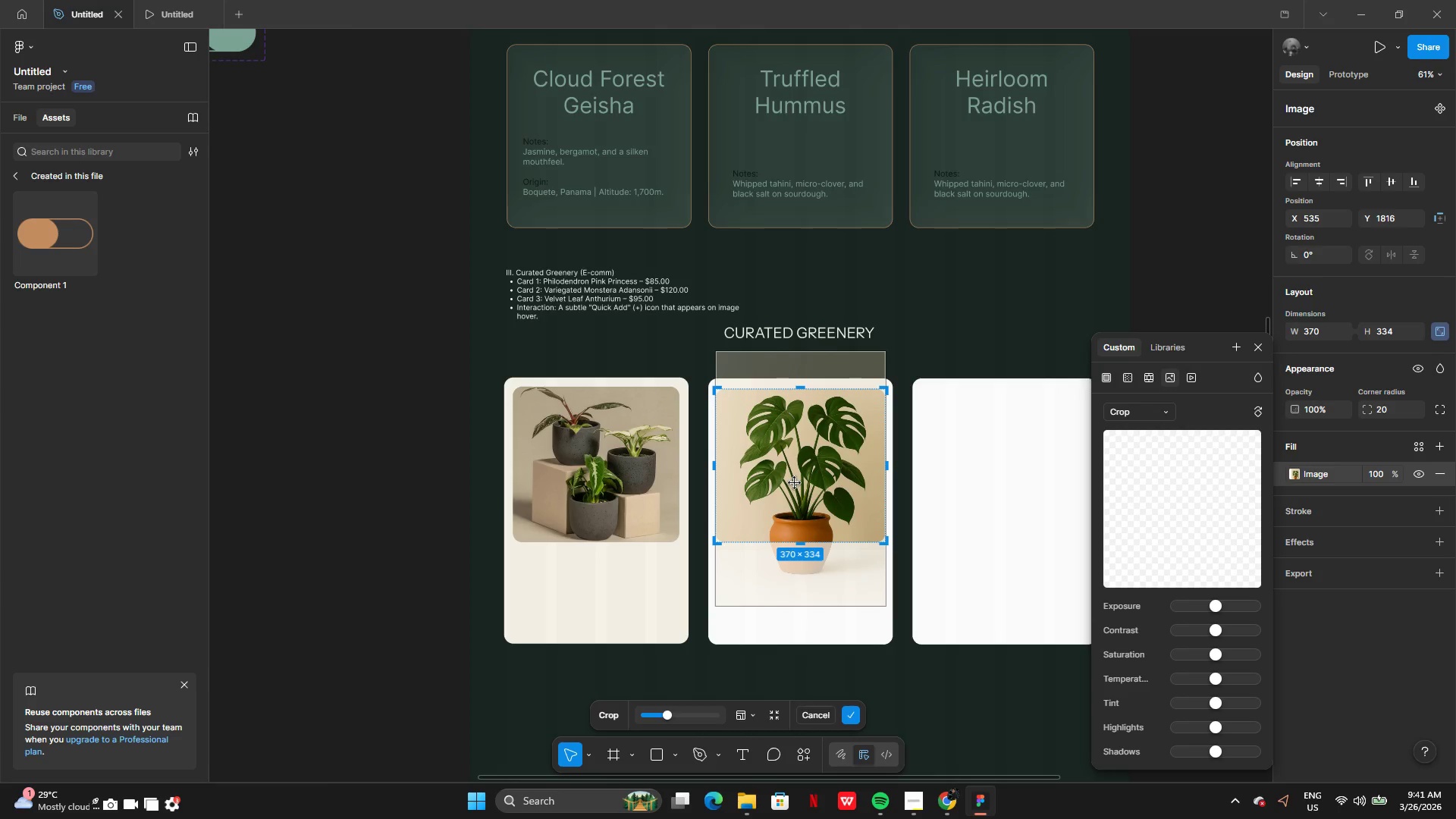 
wait(6.95)
 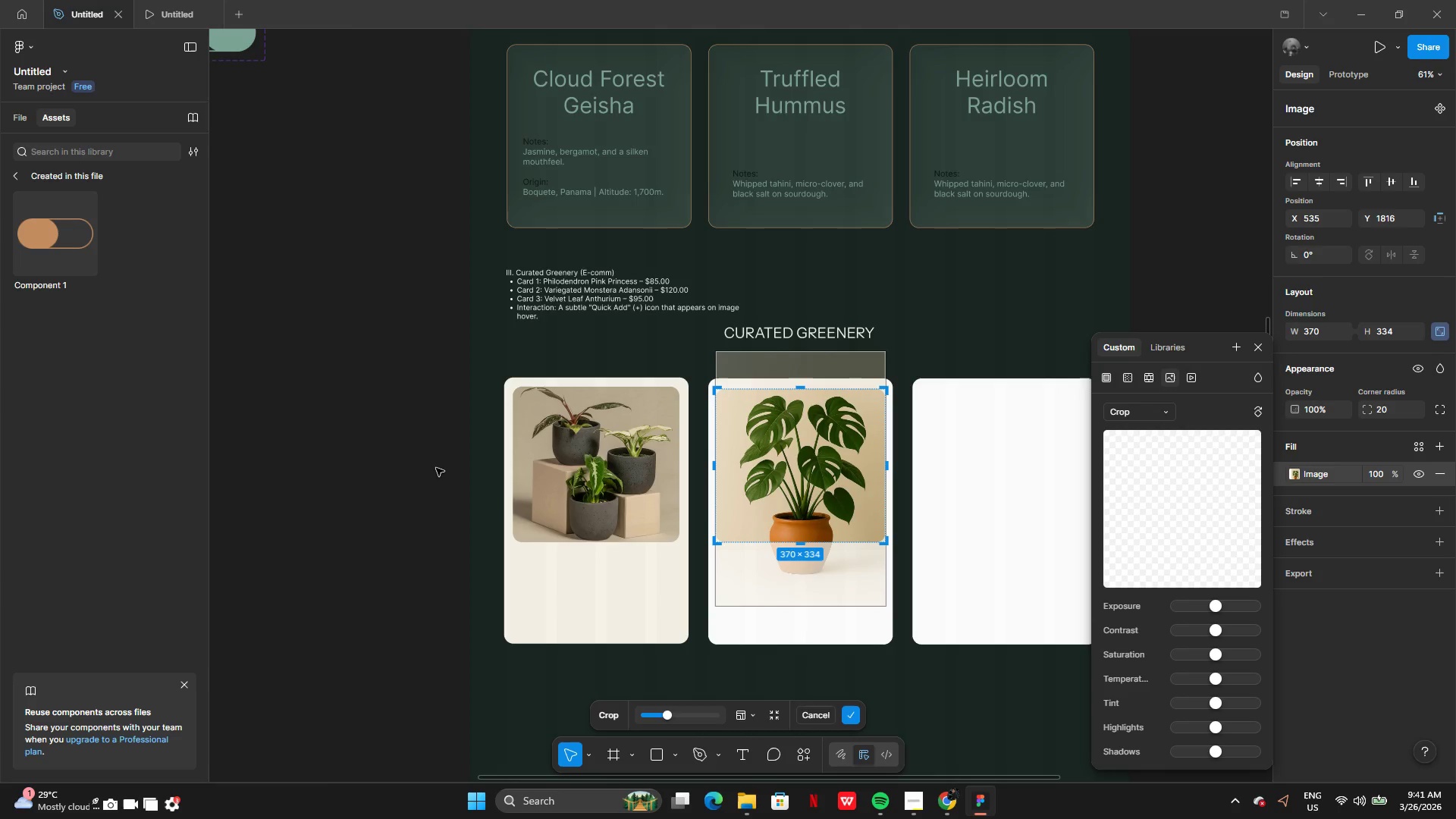 
left_click([259, 461])
 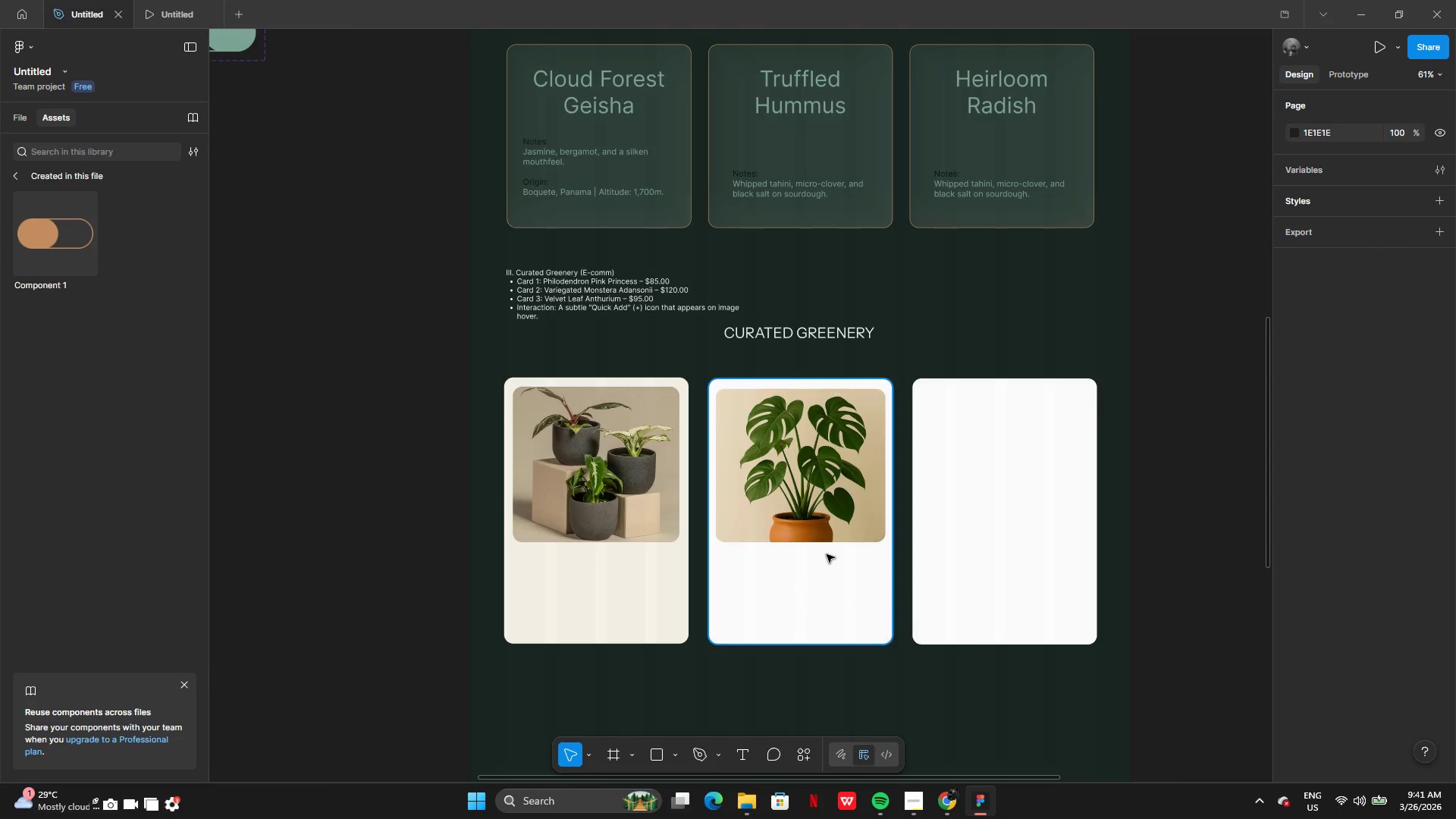 
wait(5.33)
 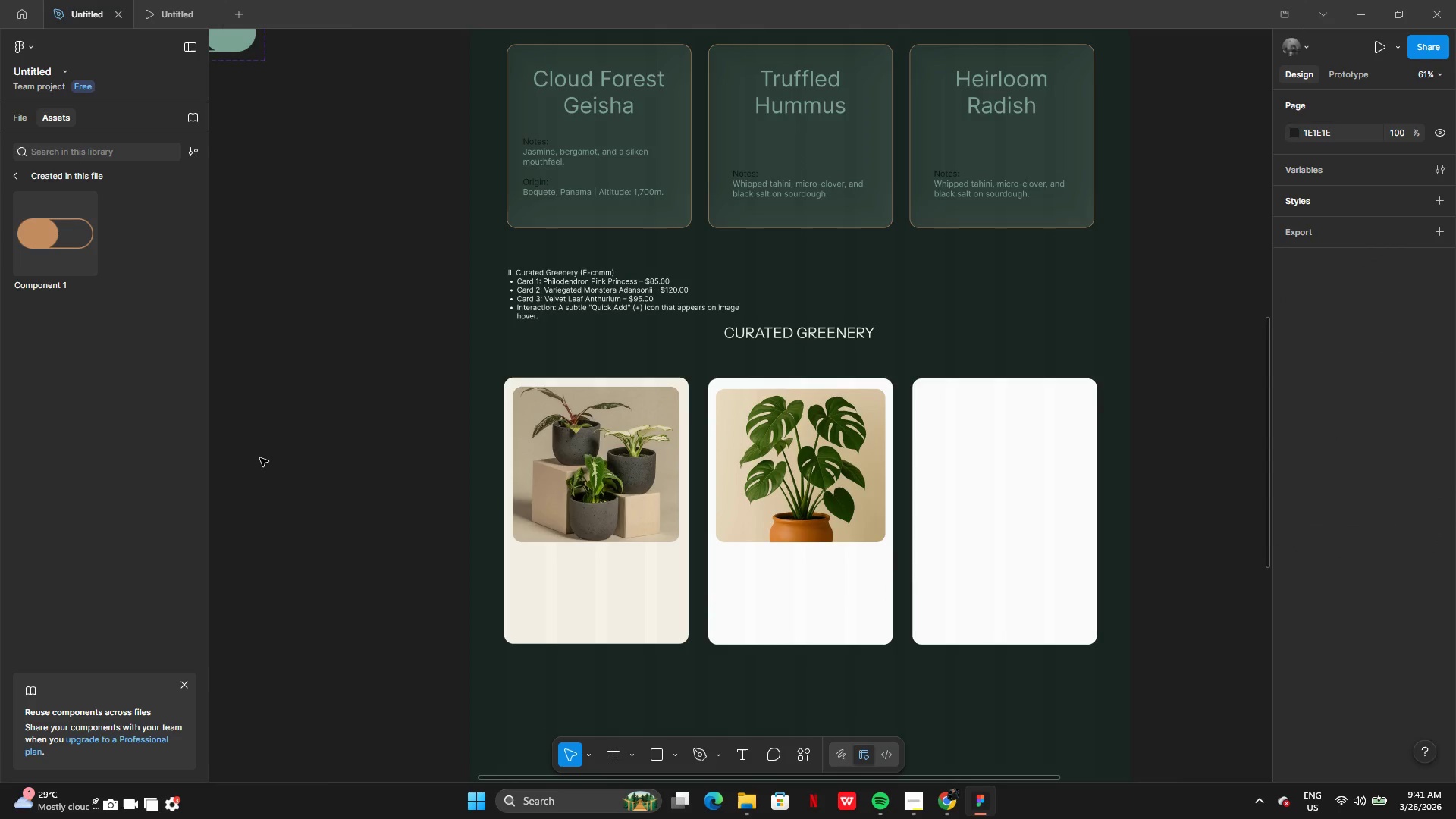 
hold_key(key=AltLeft, duration=0.38)
left_click_drag(start_coordinate=[776, 487], to_coordinate=[854, 498])
 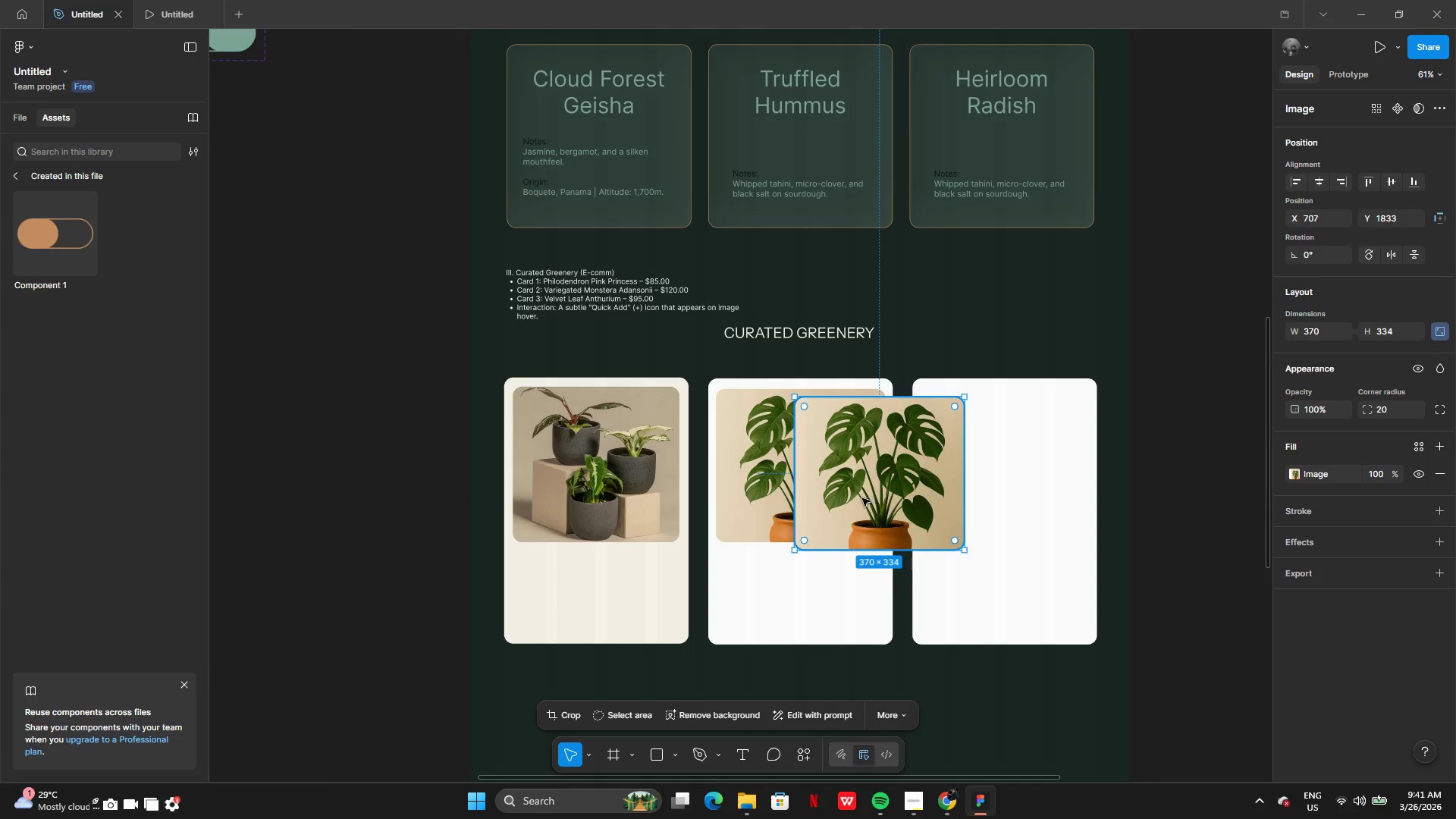 
left_click_drag(start_coordinate=[862, 498], to_coordinate=[988, 491])
 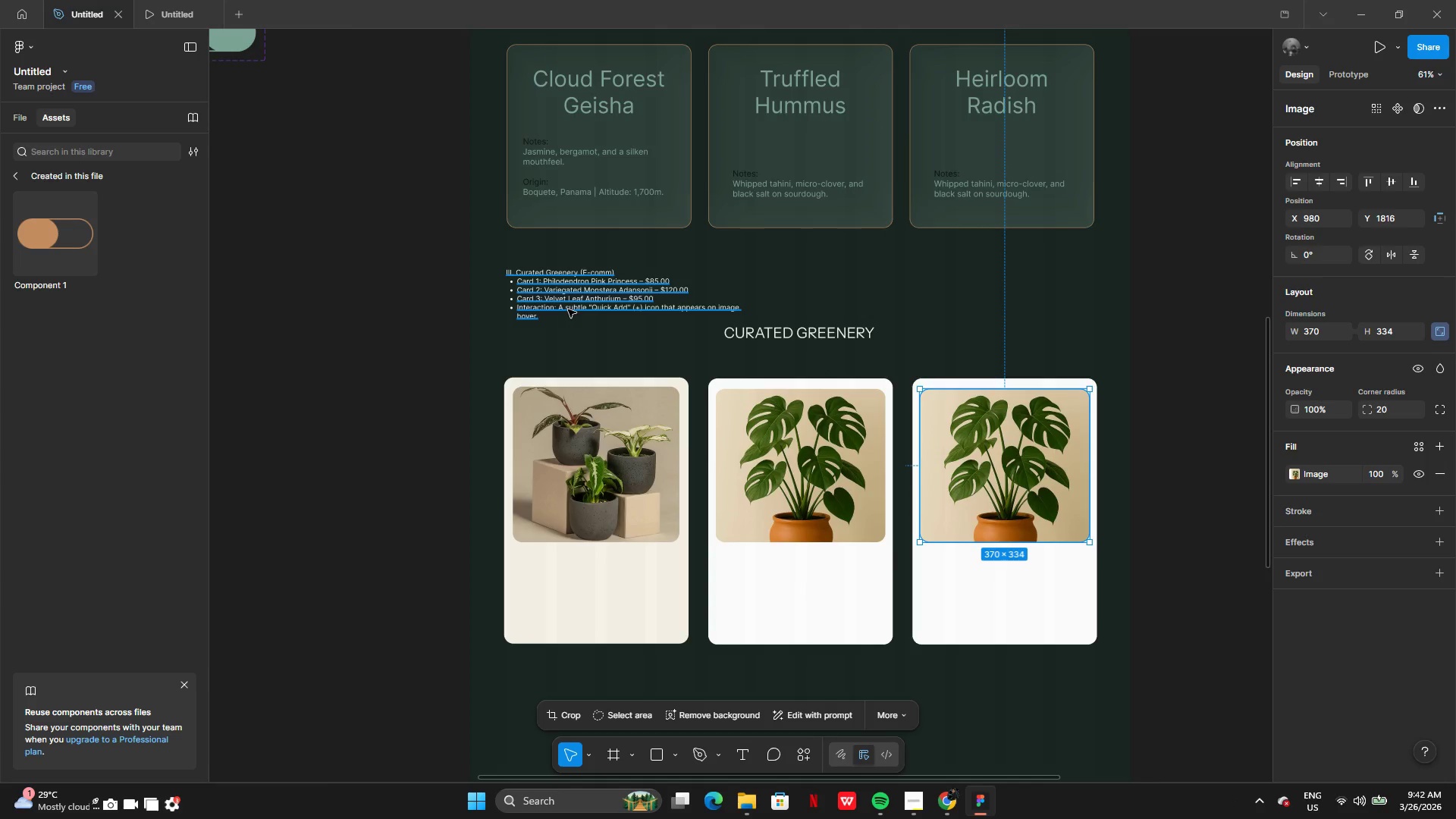 
double_click([552, 303])
 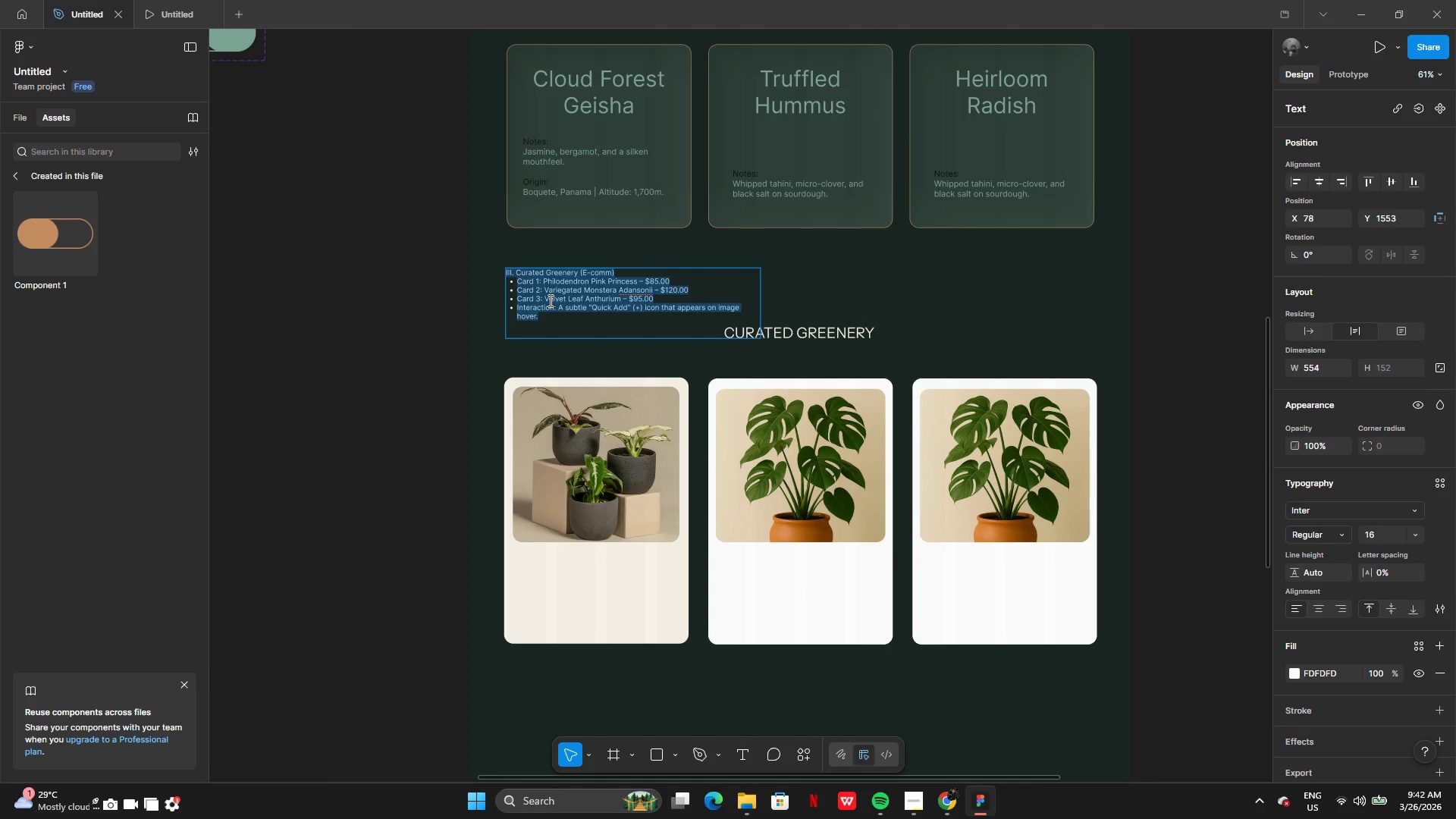 
left_click([549, 300])
 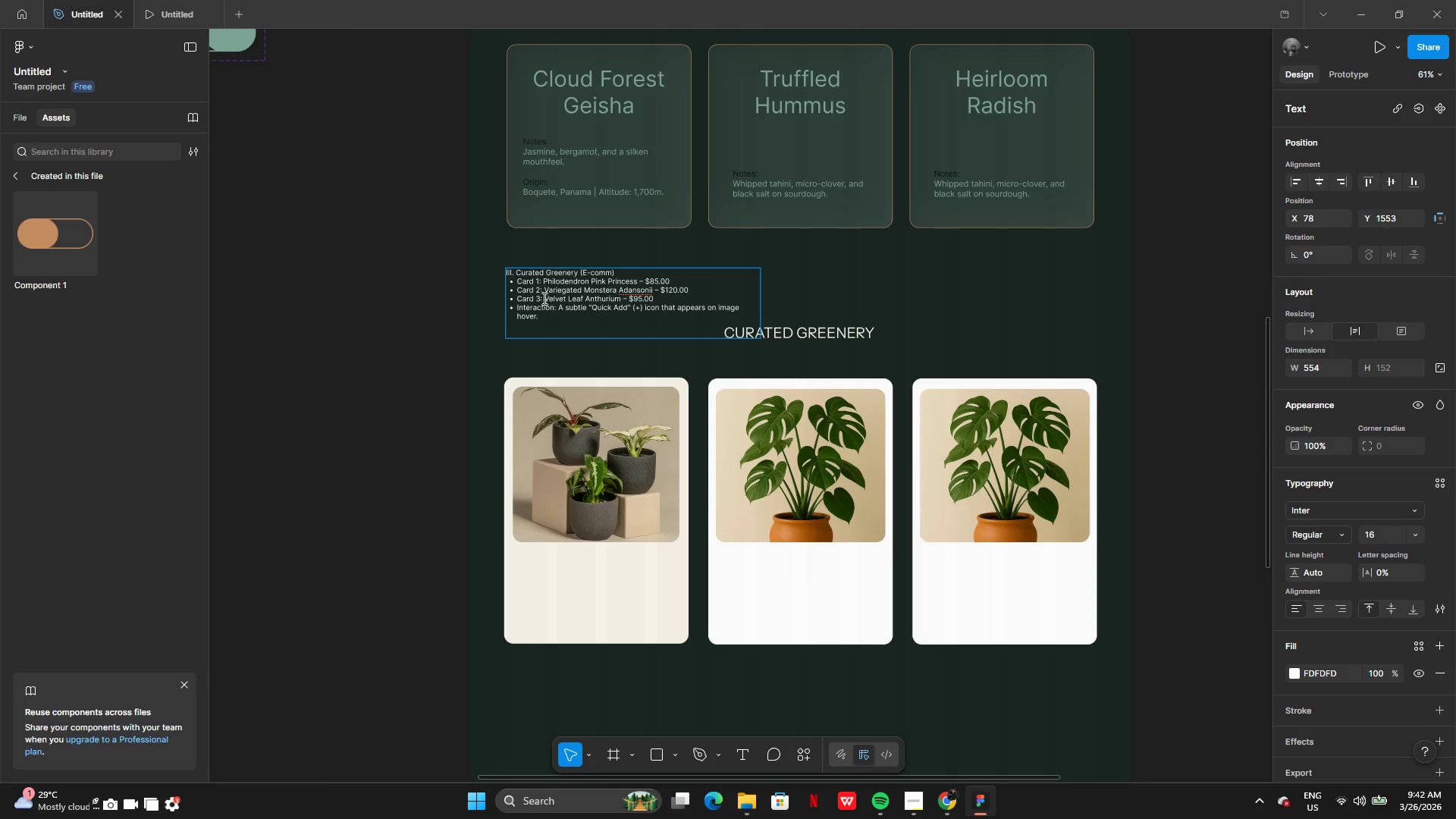 
left_click_drag(start_coordinate=[542, 297], to_coordinate=[618, 297])
 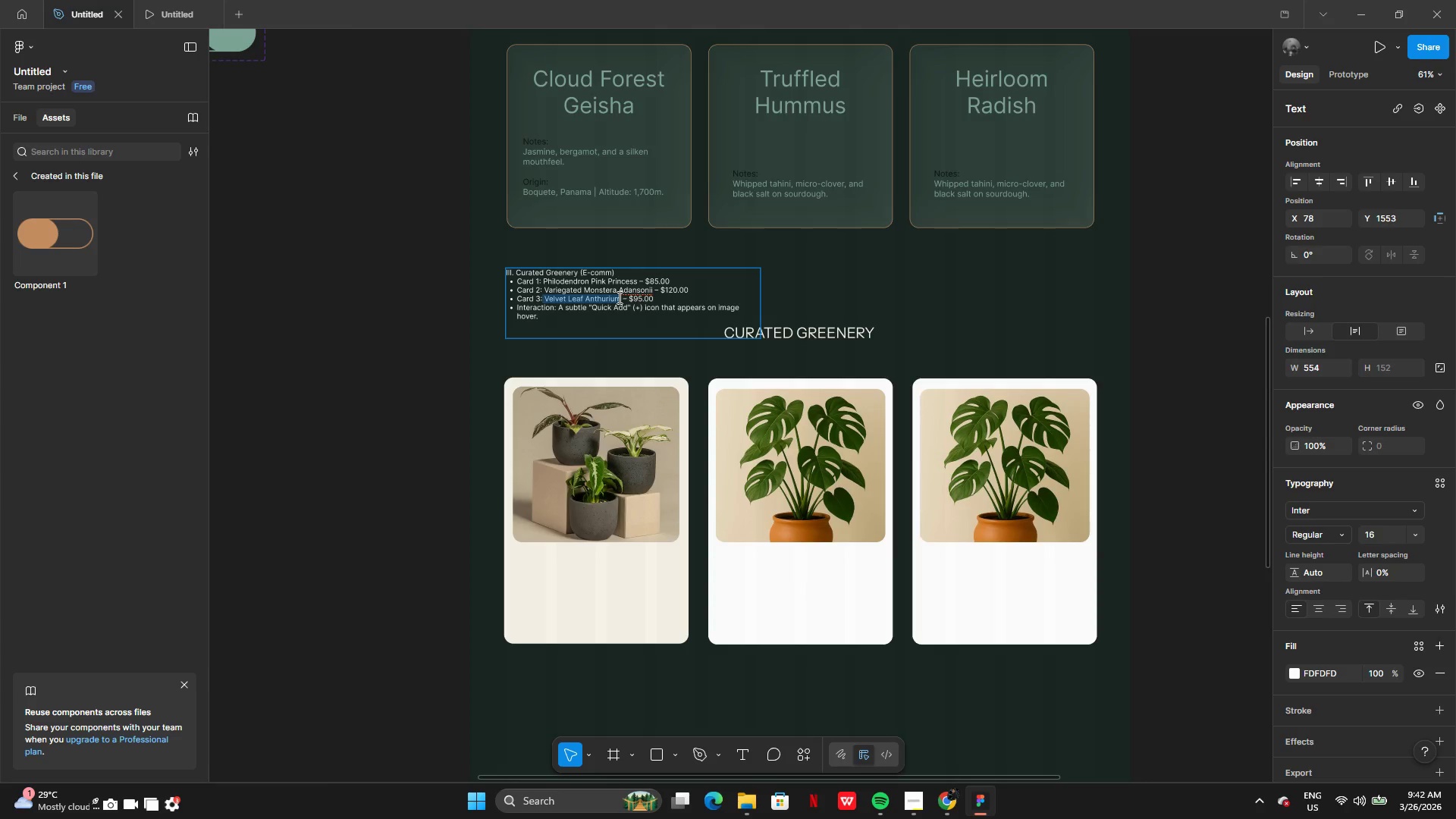 
key(Control+C)
 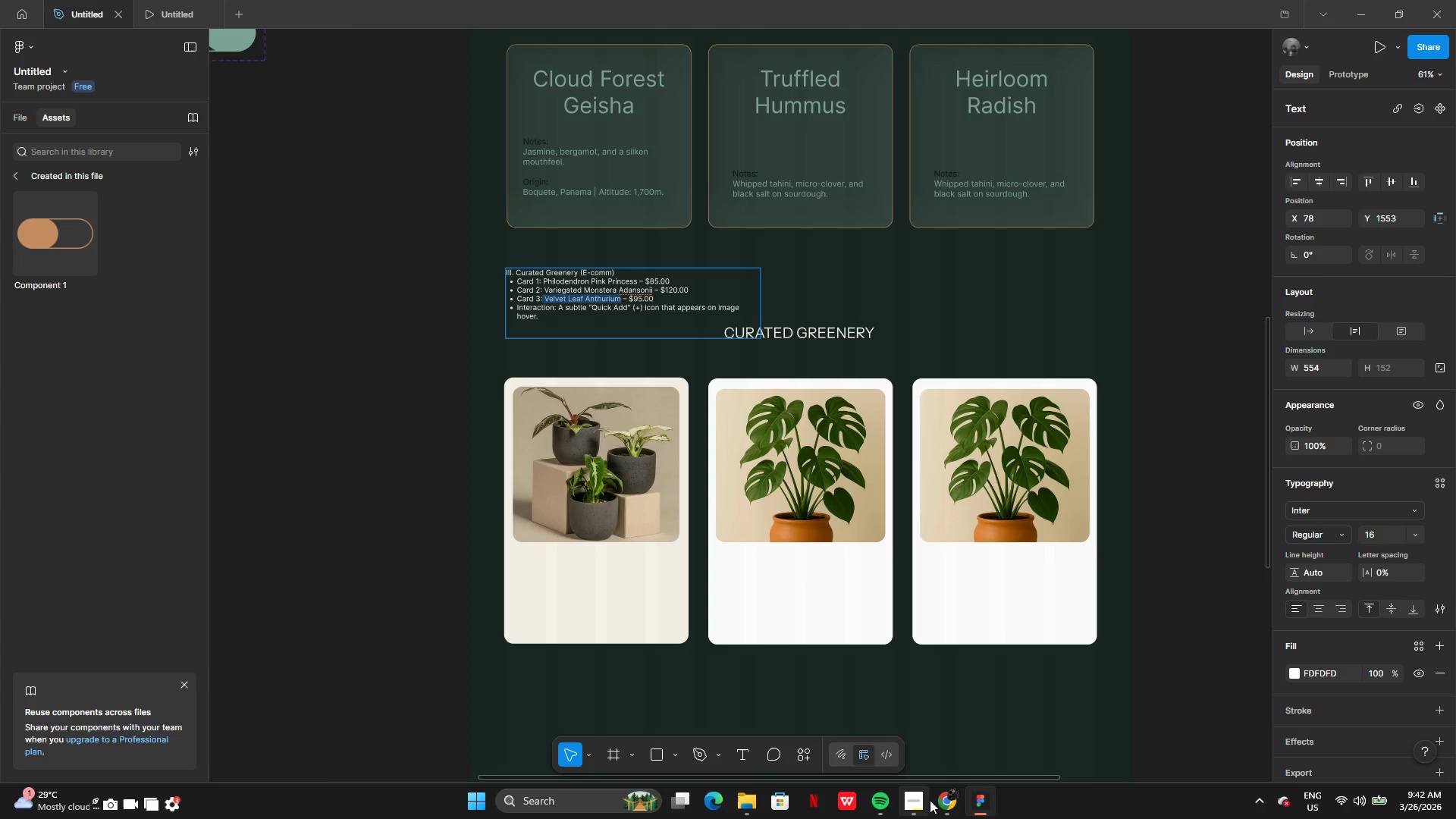 
left_click([937, 800])
 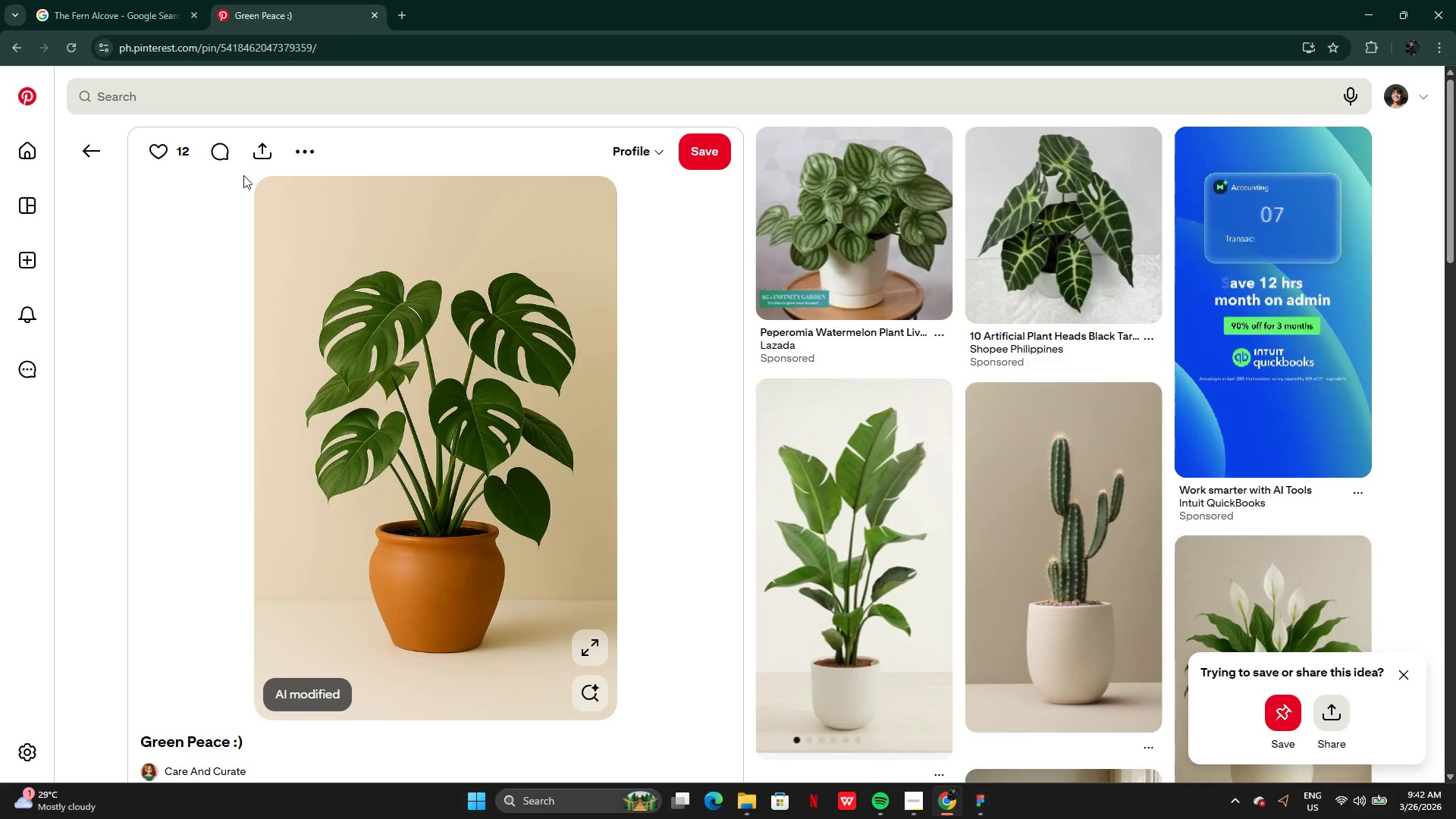 
left_click([221, 103])
 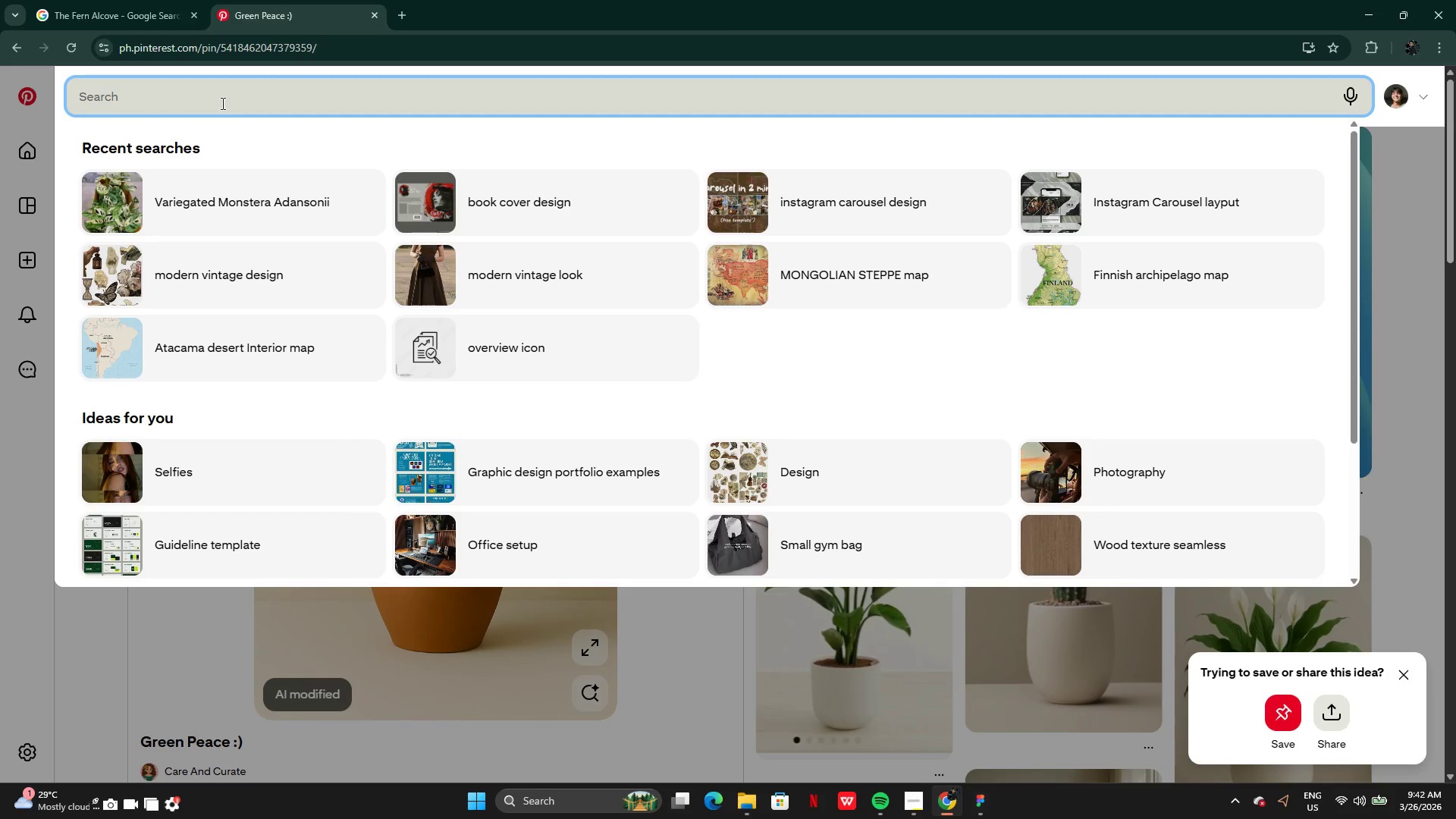 
key(Control+V)
 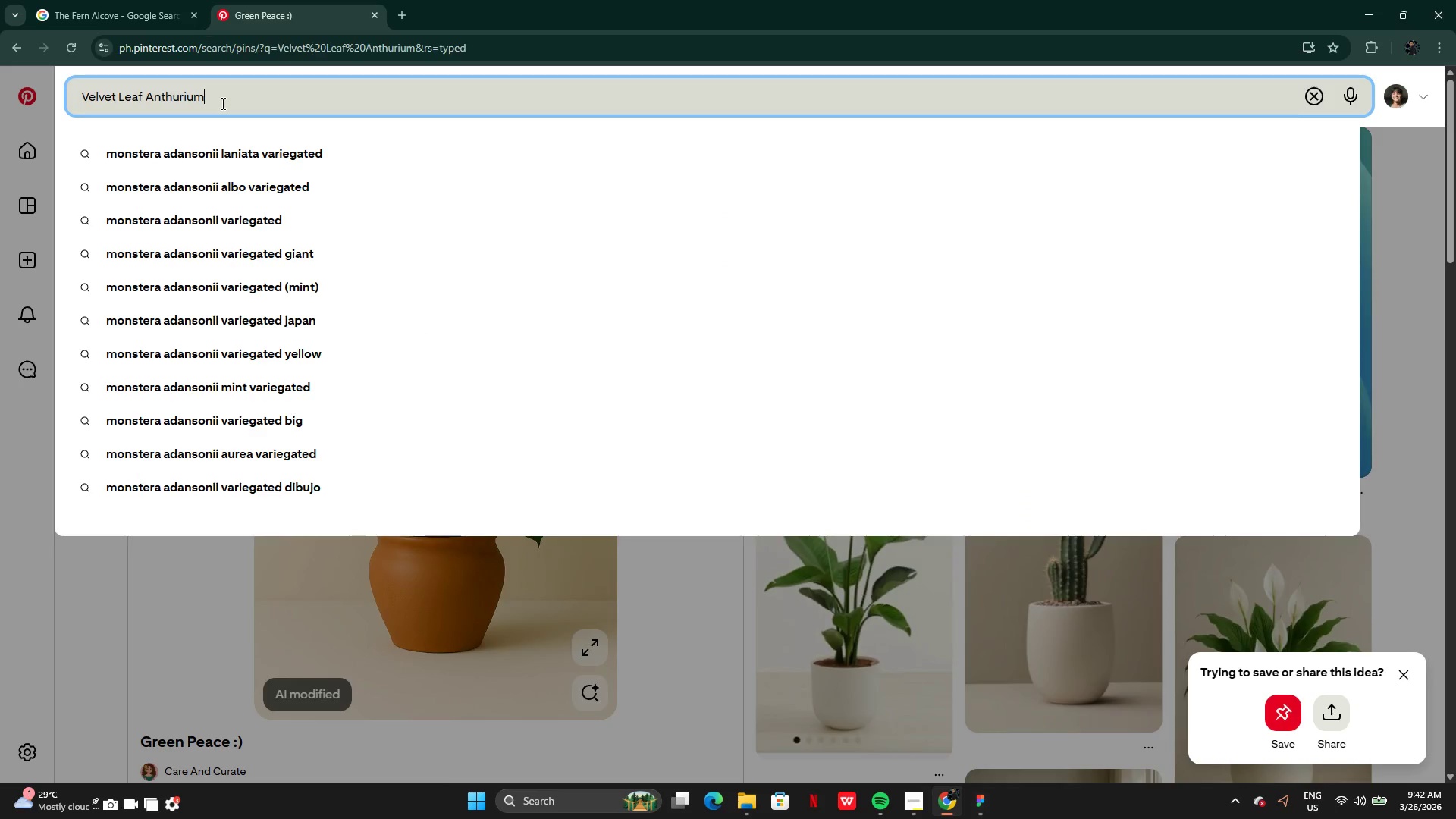 
key(Enter)
 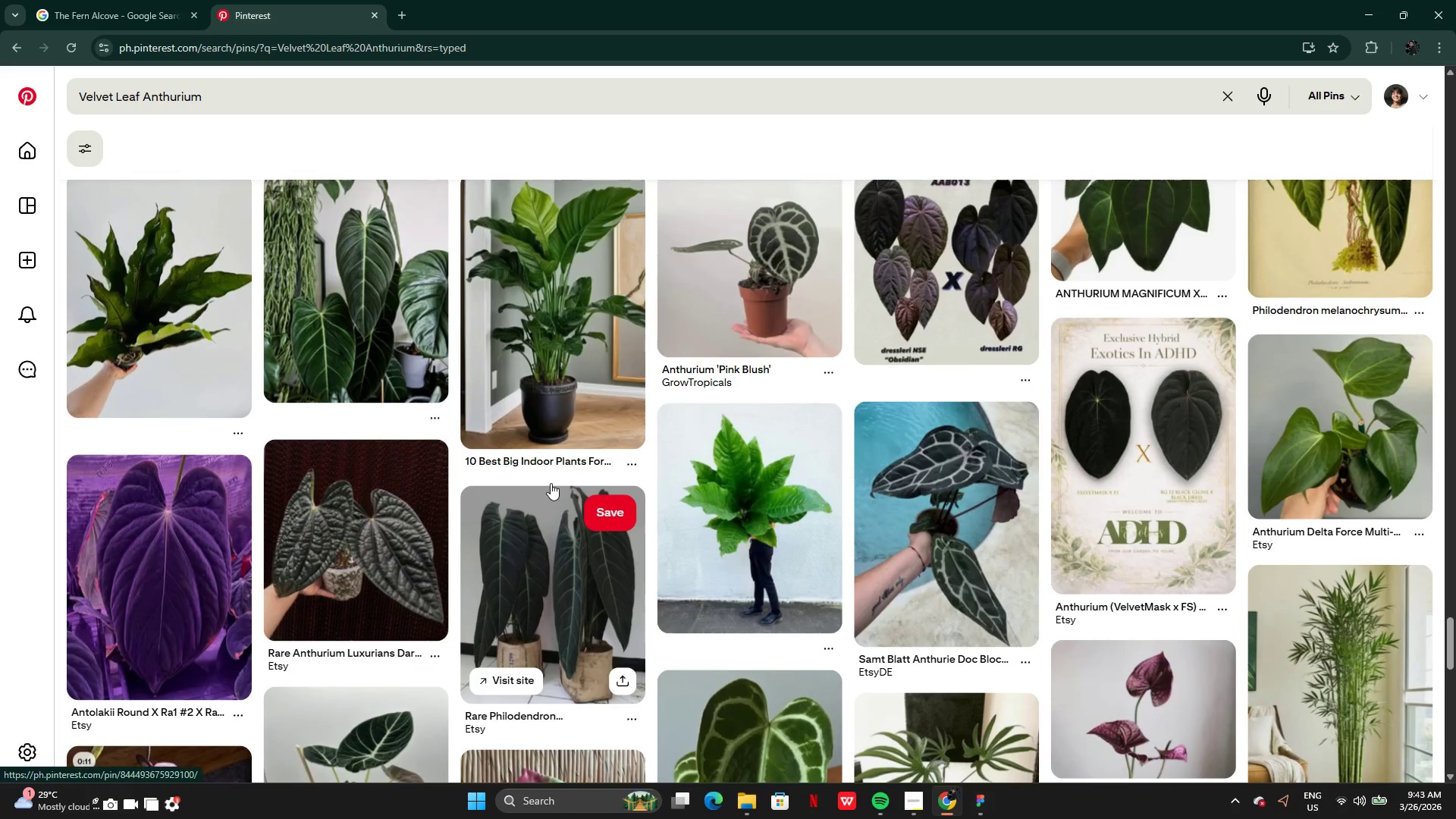 
wait(65.09)
 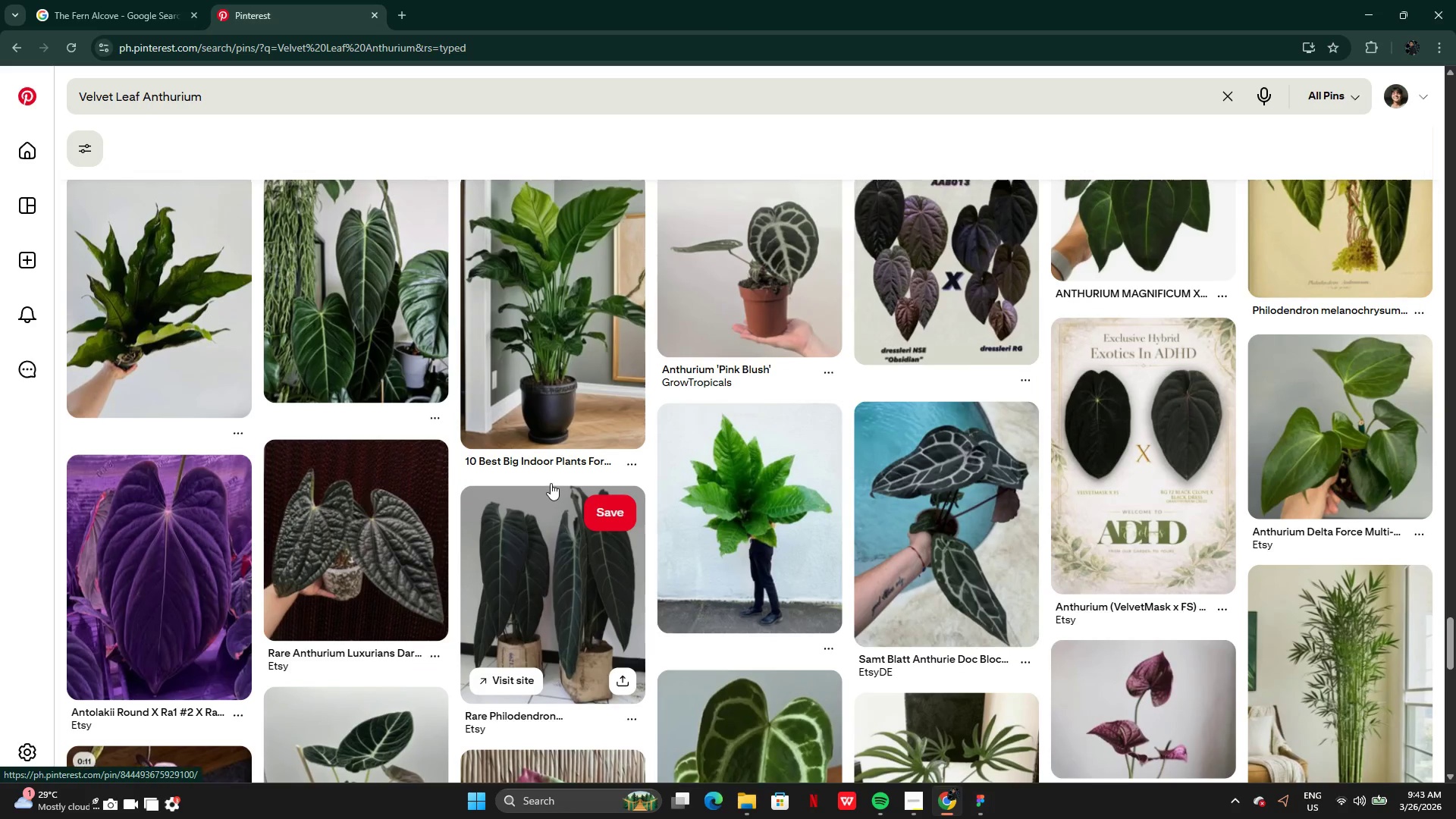 
mouse_move([1053, 269])
 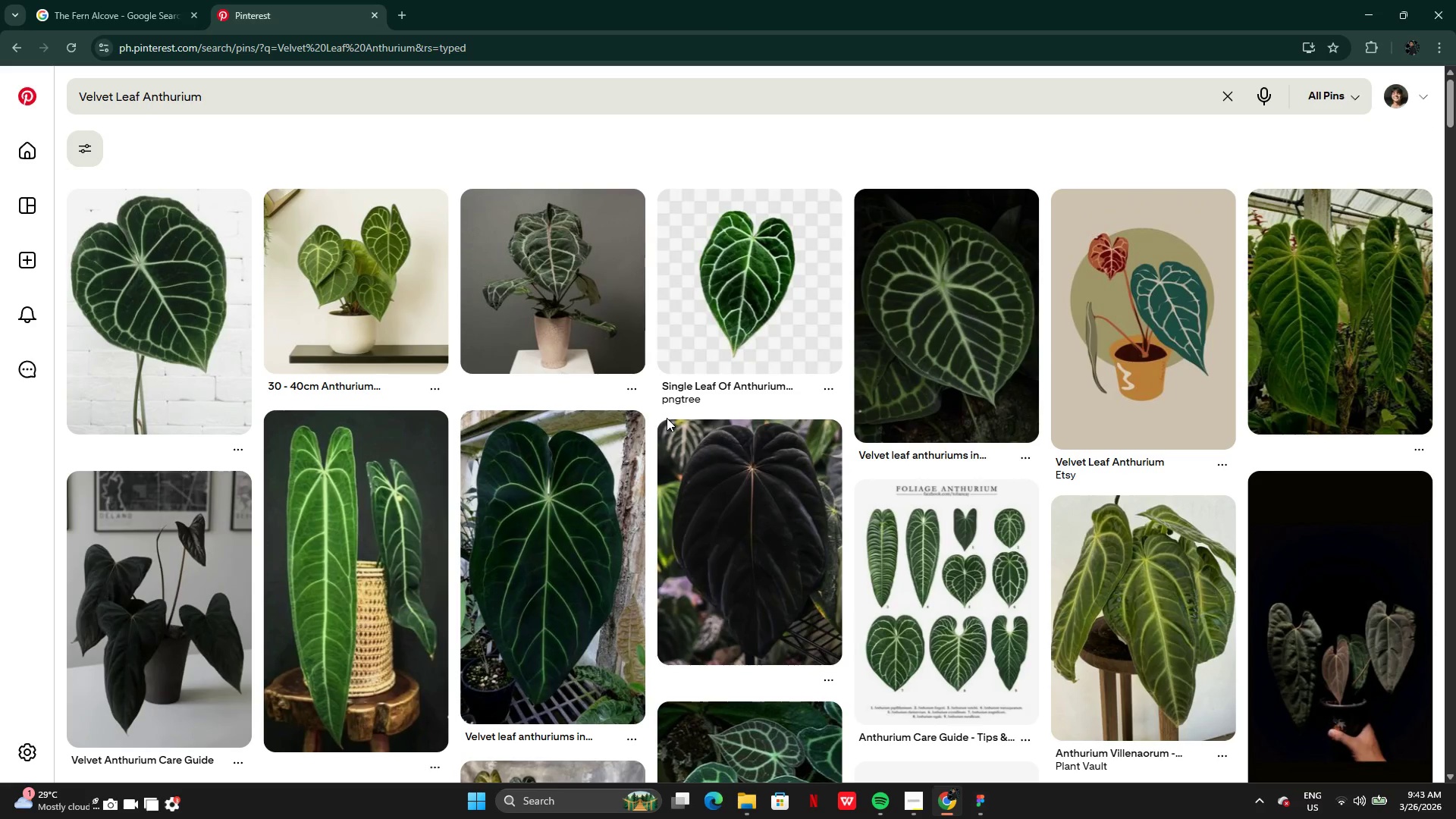 
wait(14.43)
 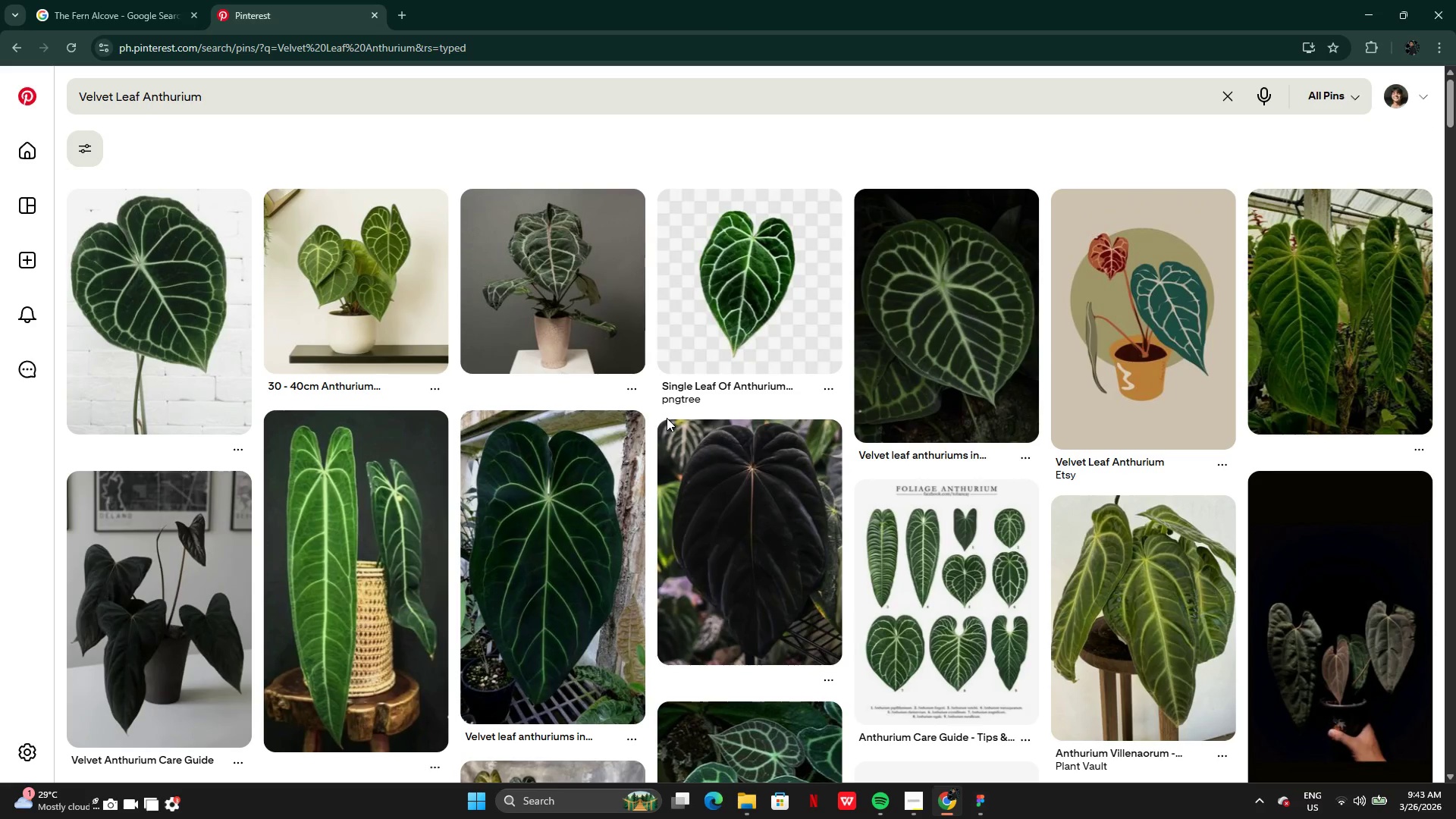 
double_click([392, 282])
 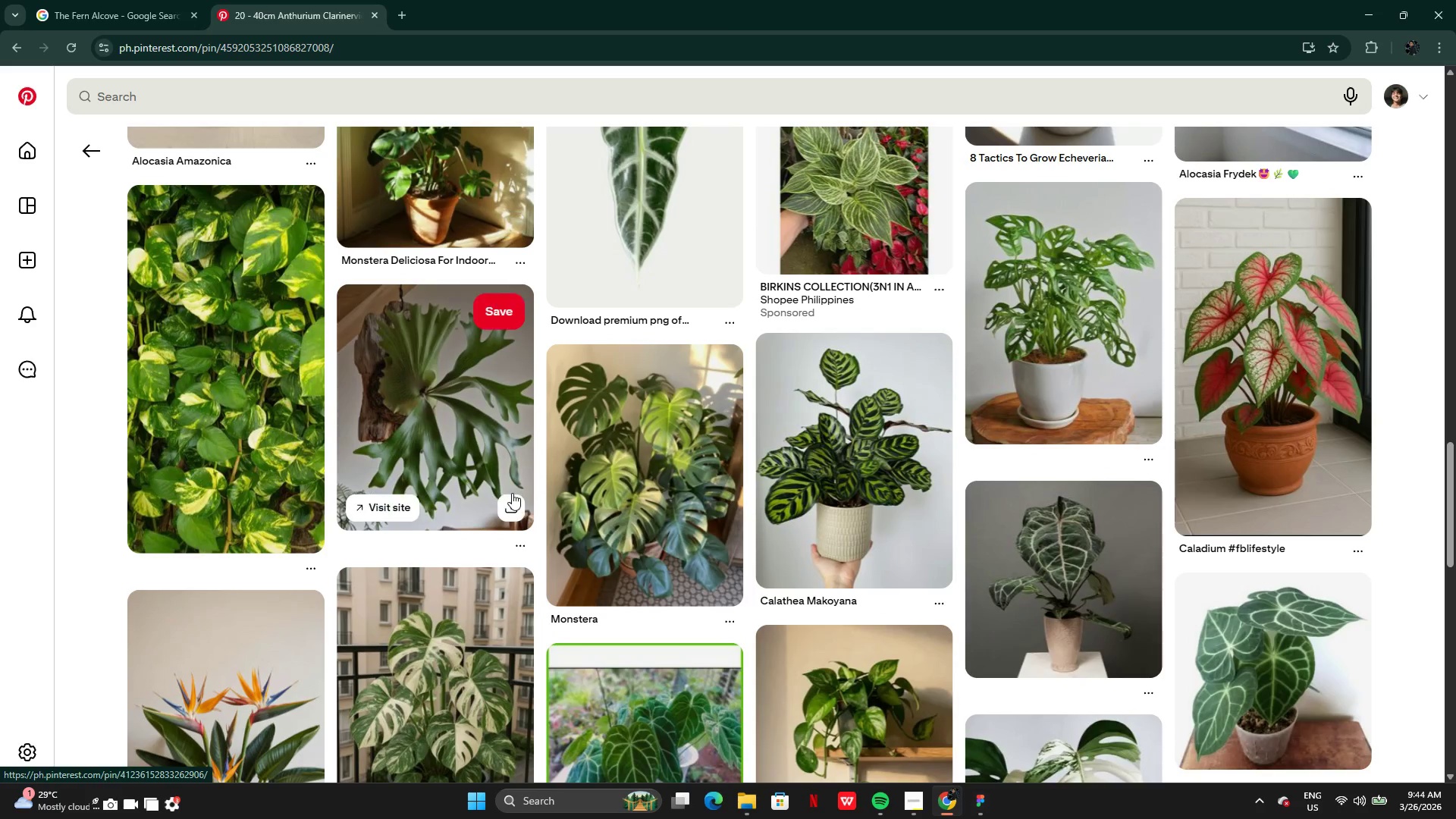 
wait(30.66)
 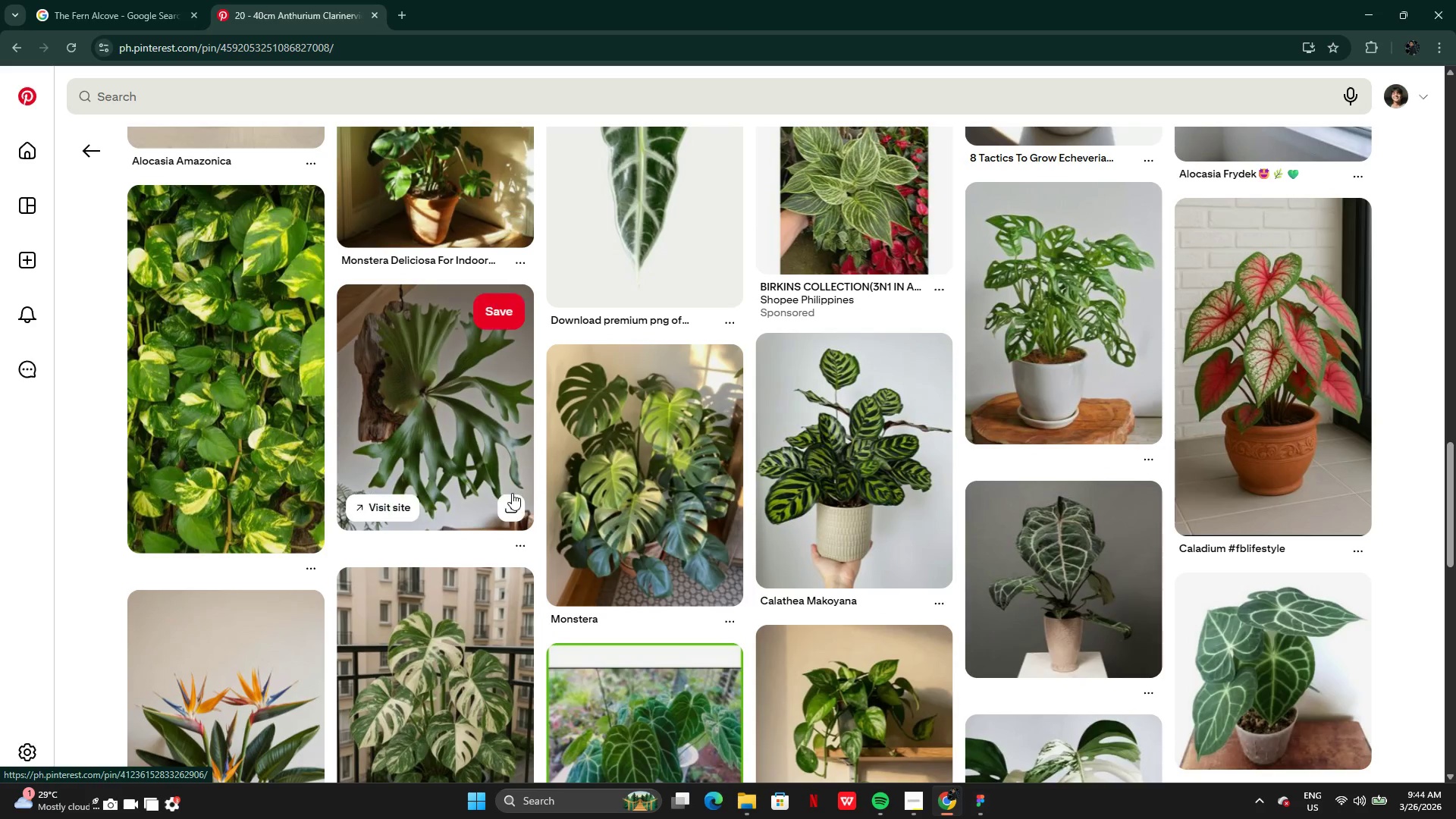 
right_click([418, 345])
 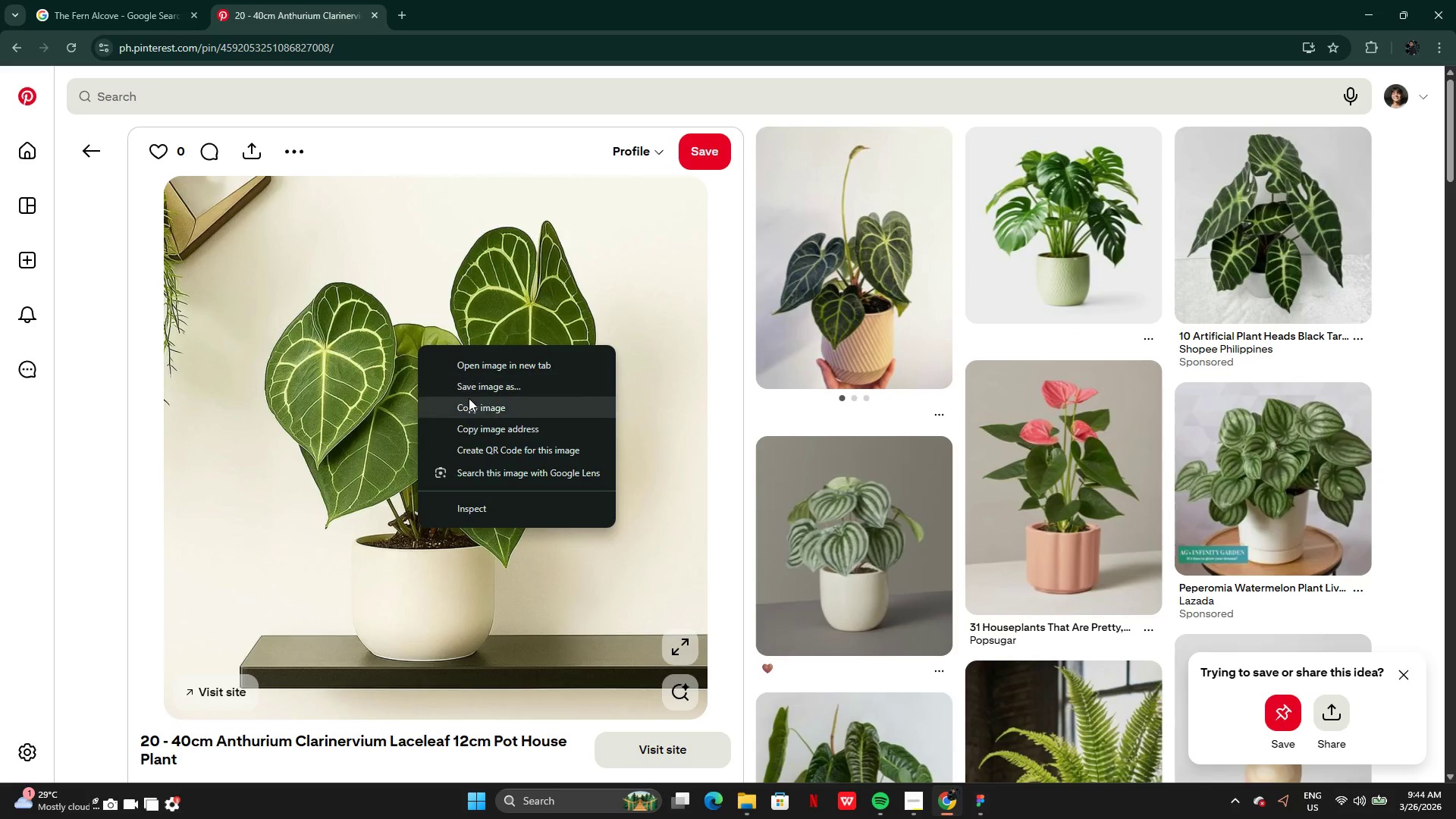 
left_click([470, 402])
 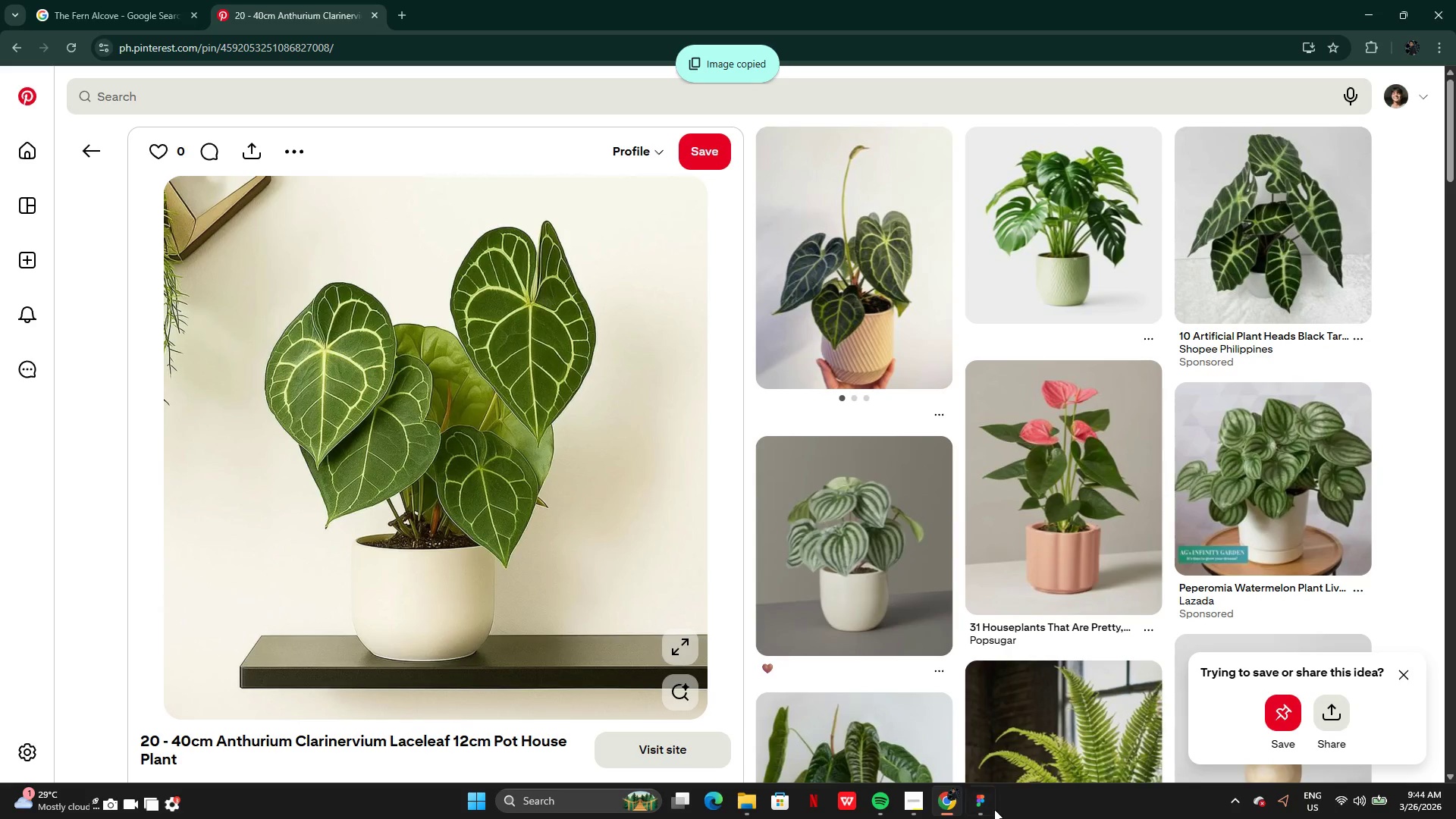 
left_click([993, 809])
 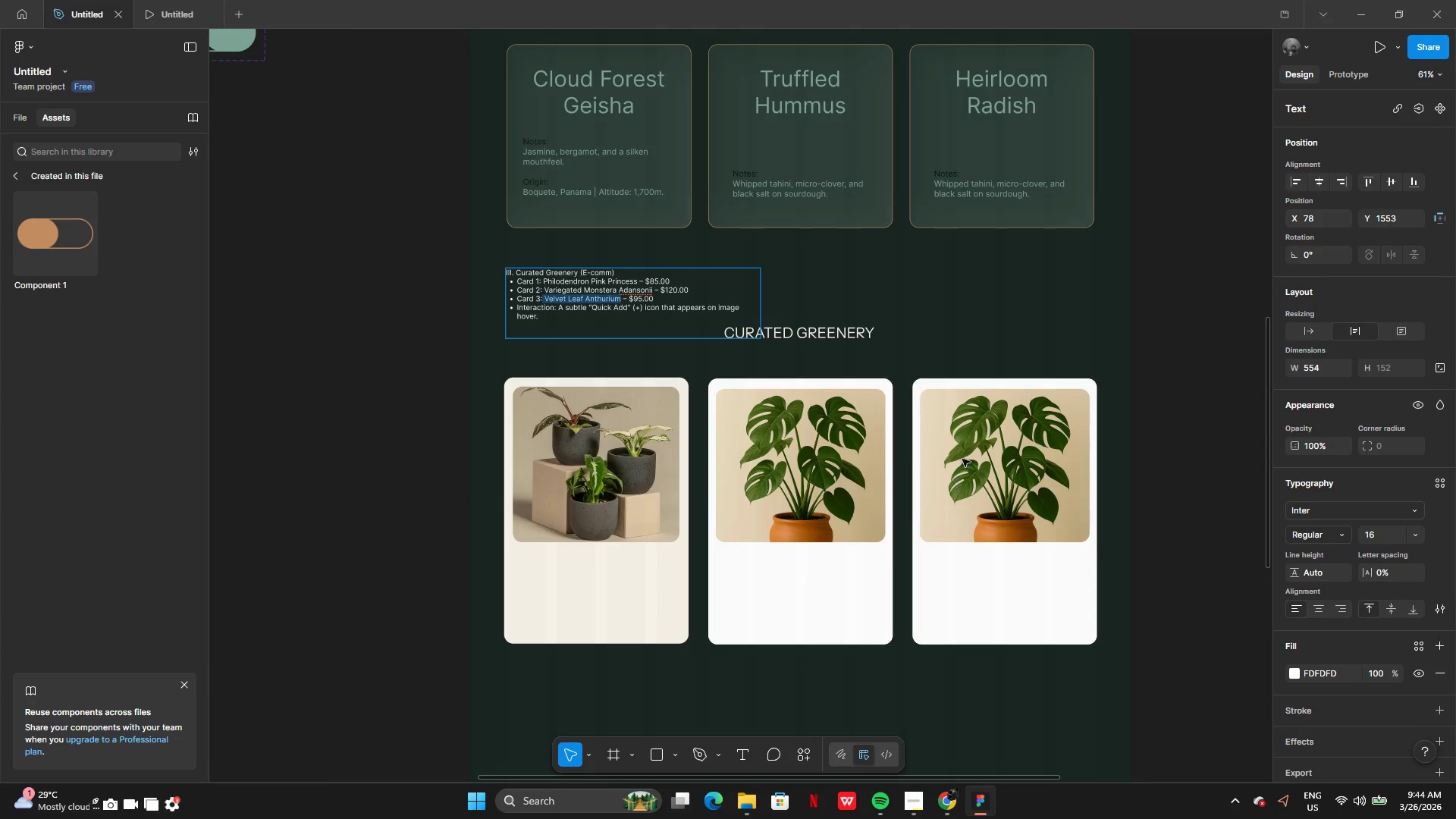 
left_click([962, 458])
 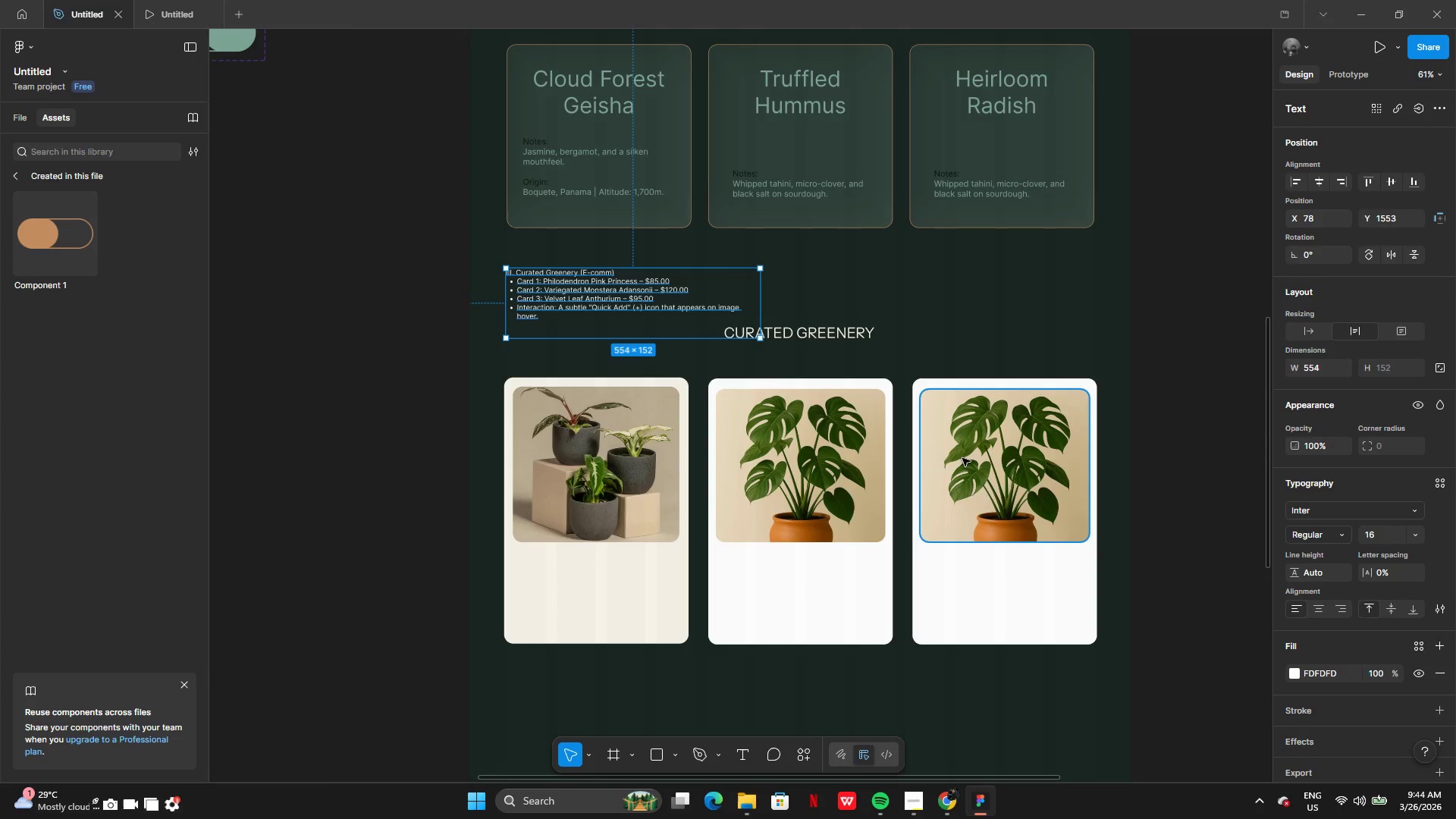 
key(Control+V)
 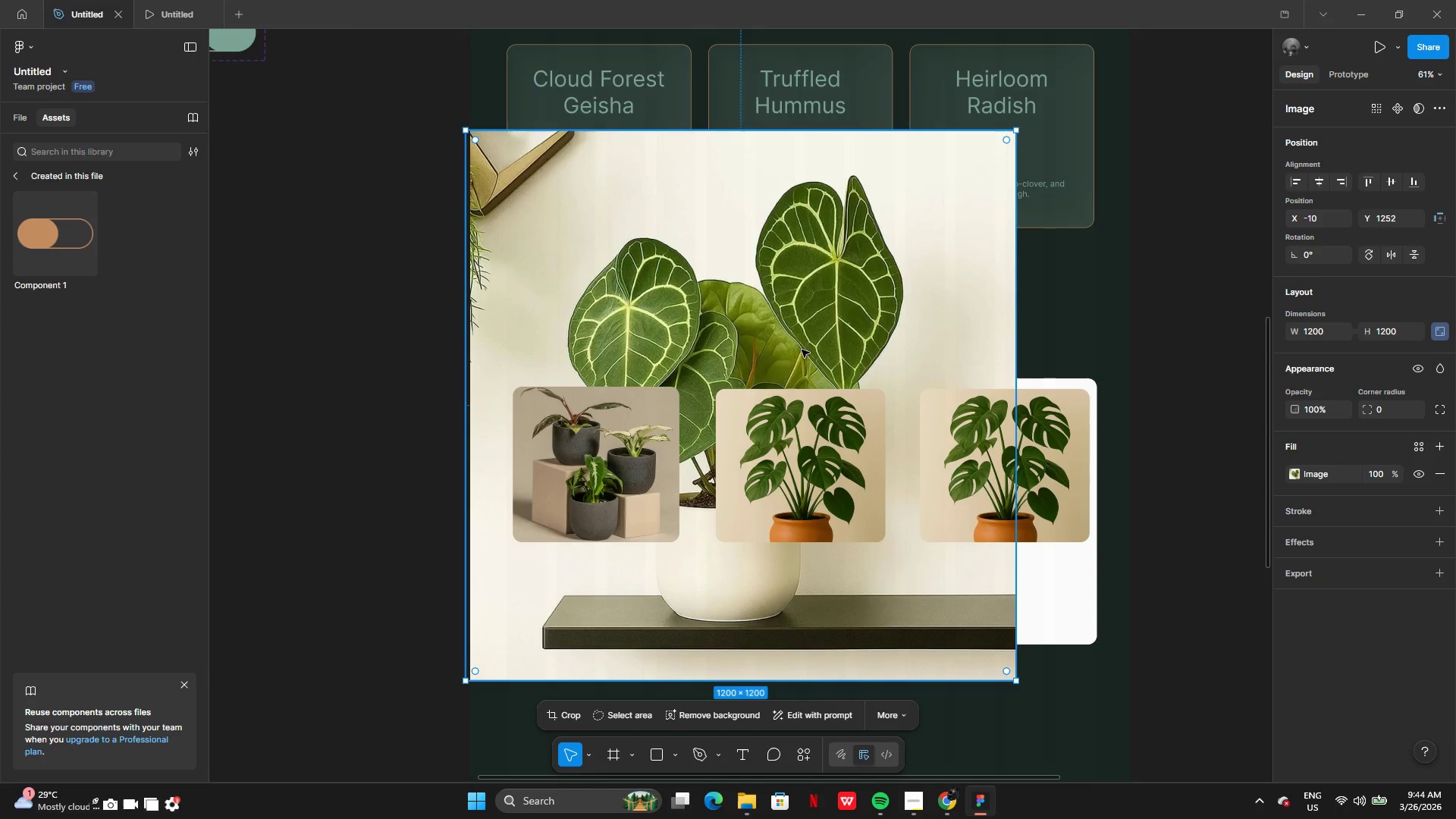 
left_click_drag(start_coordinate=[745, 311], to_coordinate=[999, 453])
 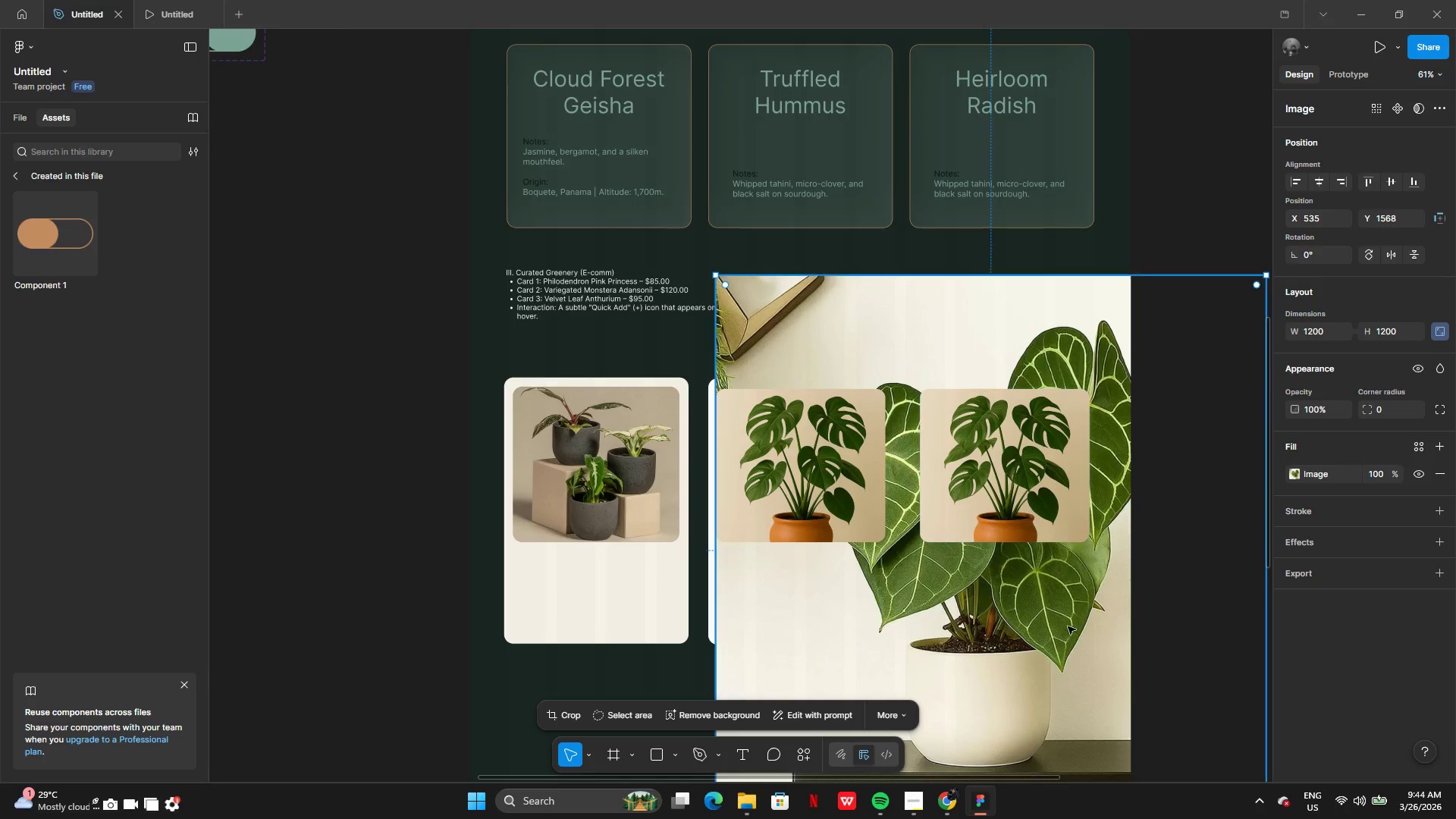 
left_click_drag(start_coordinate=[1069, 646], to_coordinate=[1018, 513])
 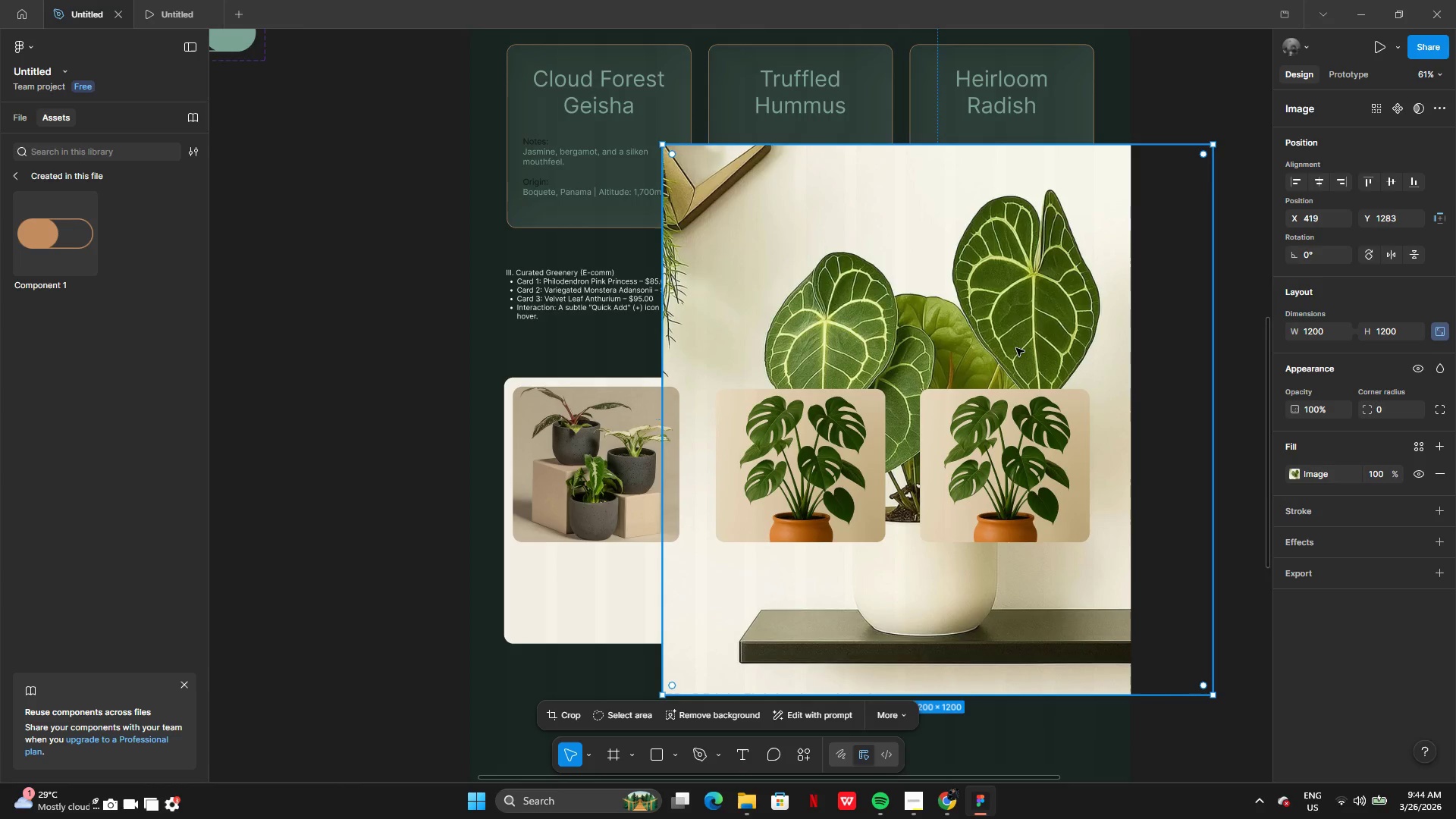 
left_click([1016, 347])
 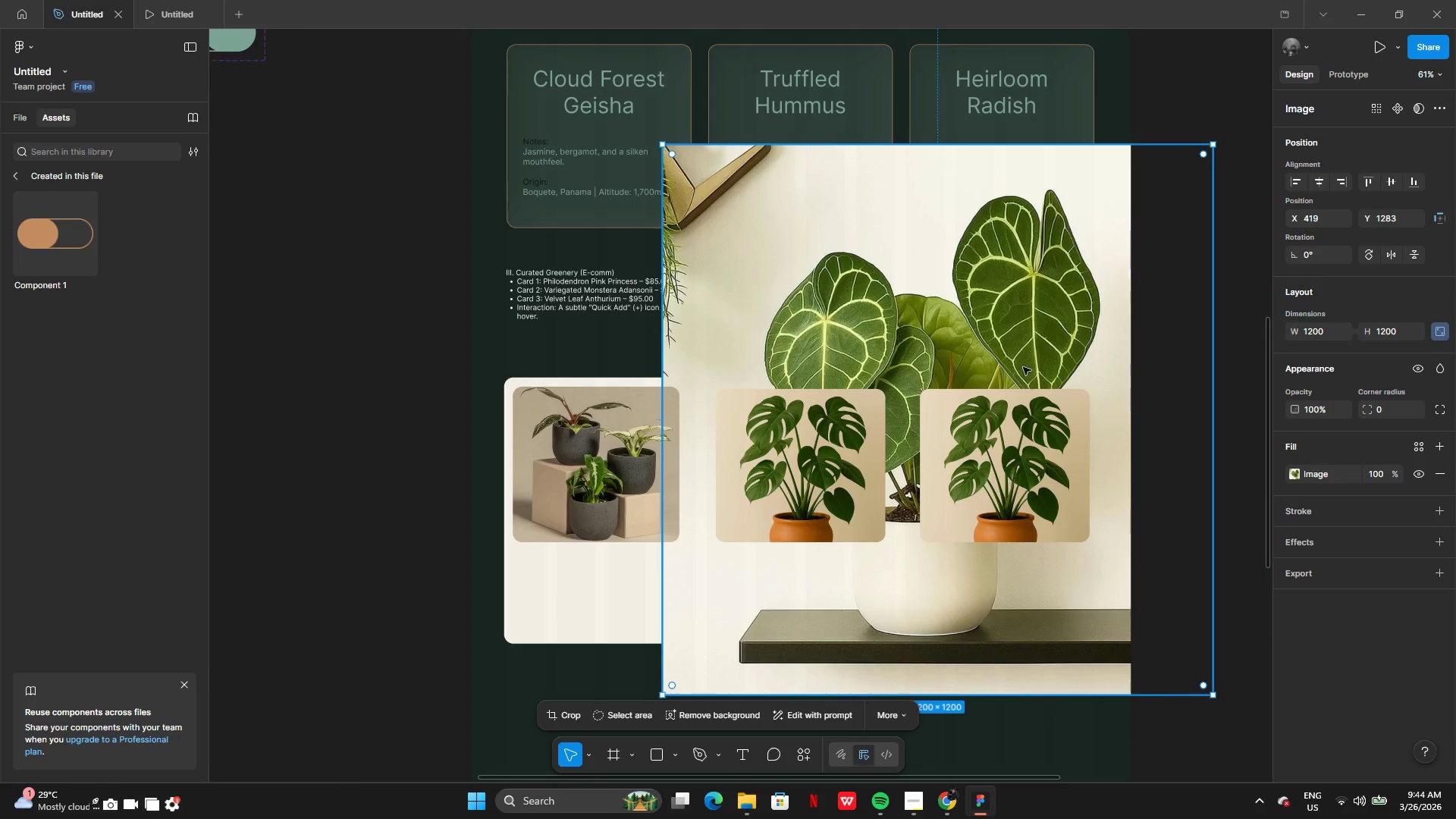 
left_click_drag(start_coordinate=[1021, 265], to_coordinate=[1014, 460])
 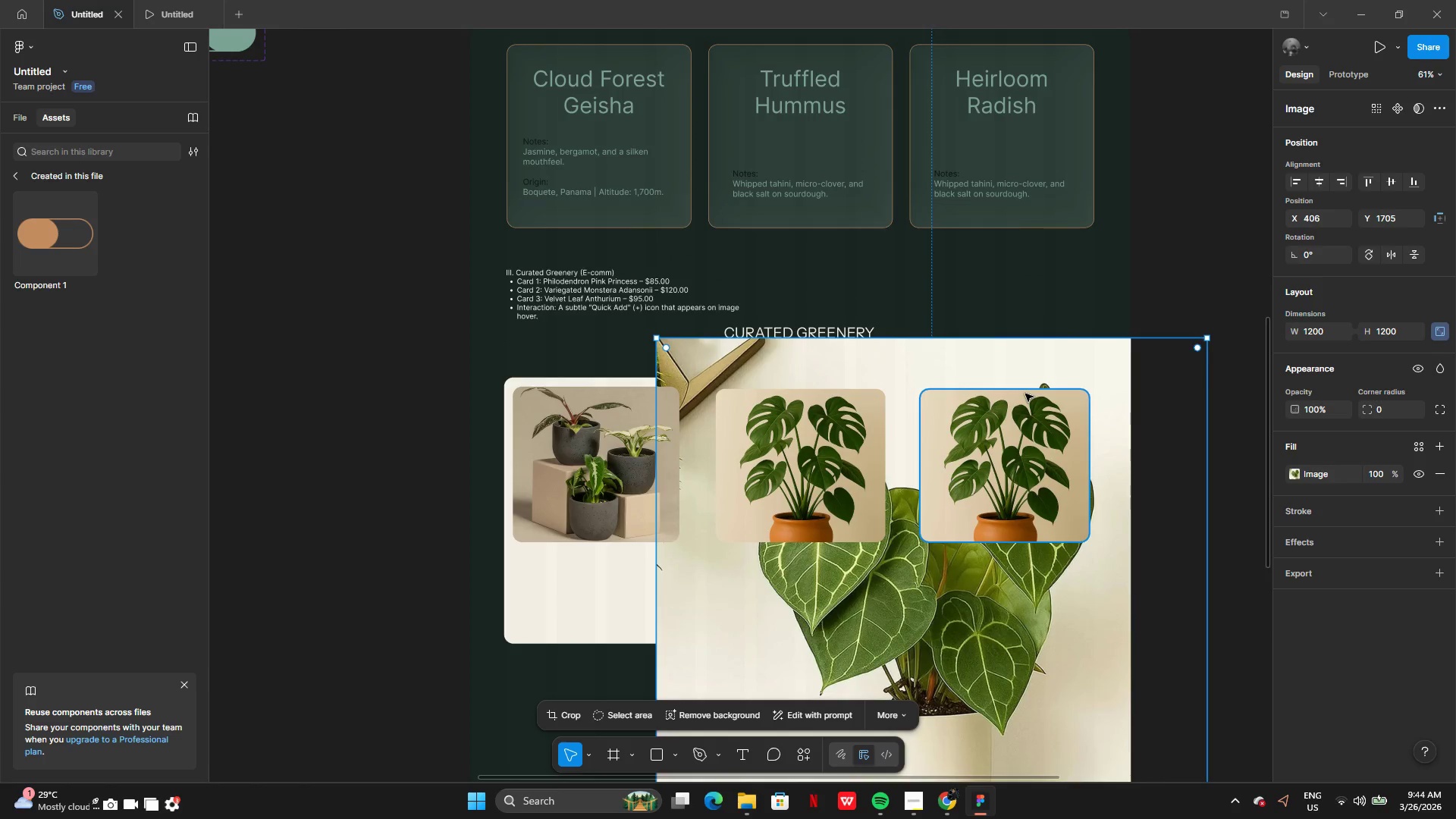 
key(Backspace)
 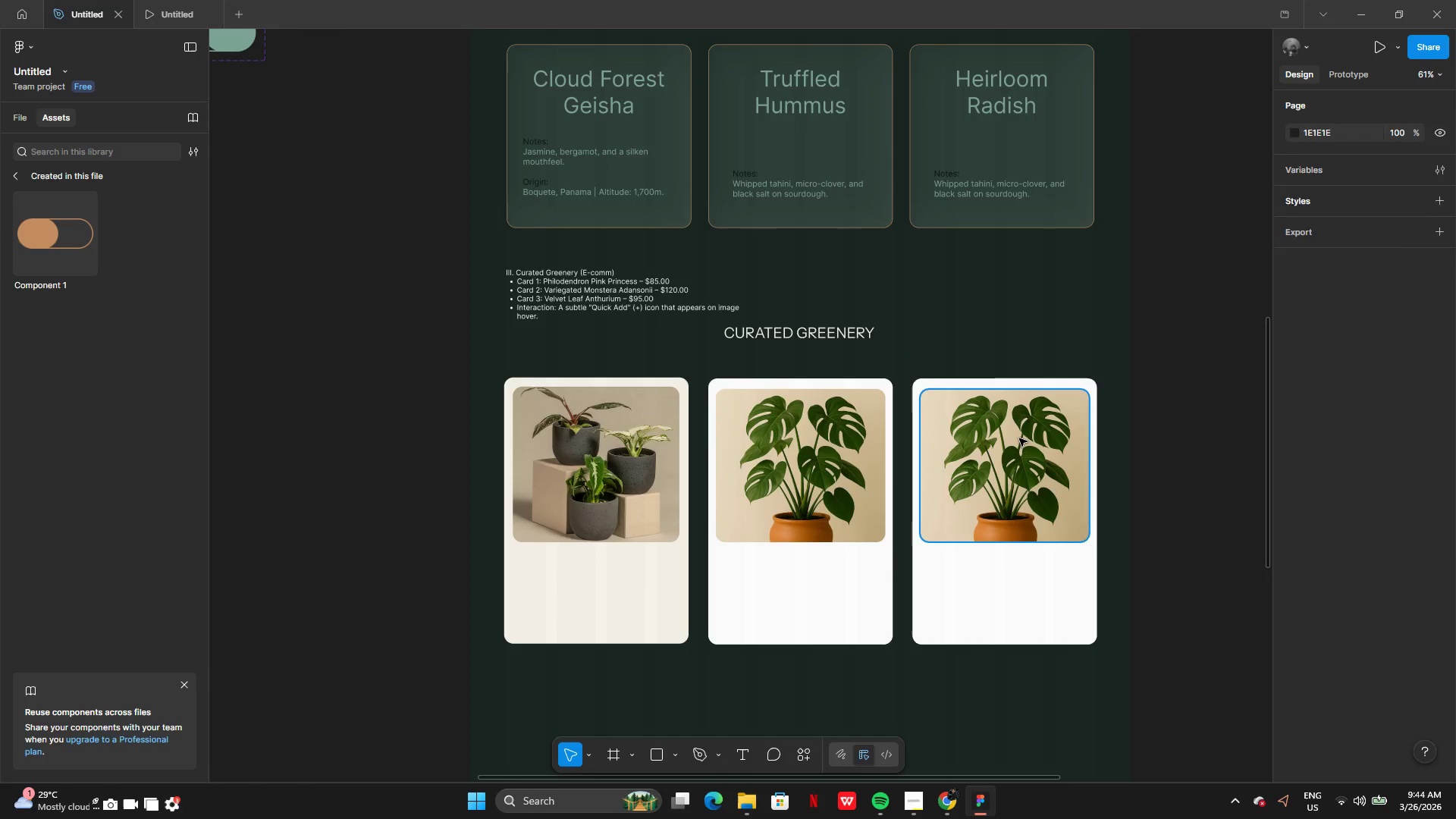 
double_click([1018, 438])
 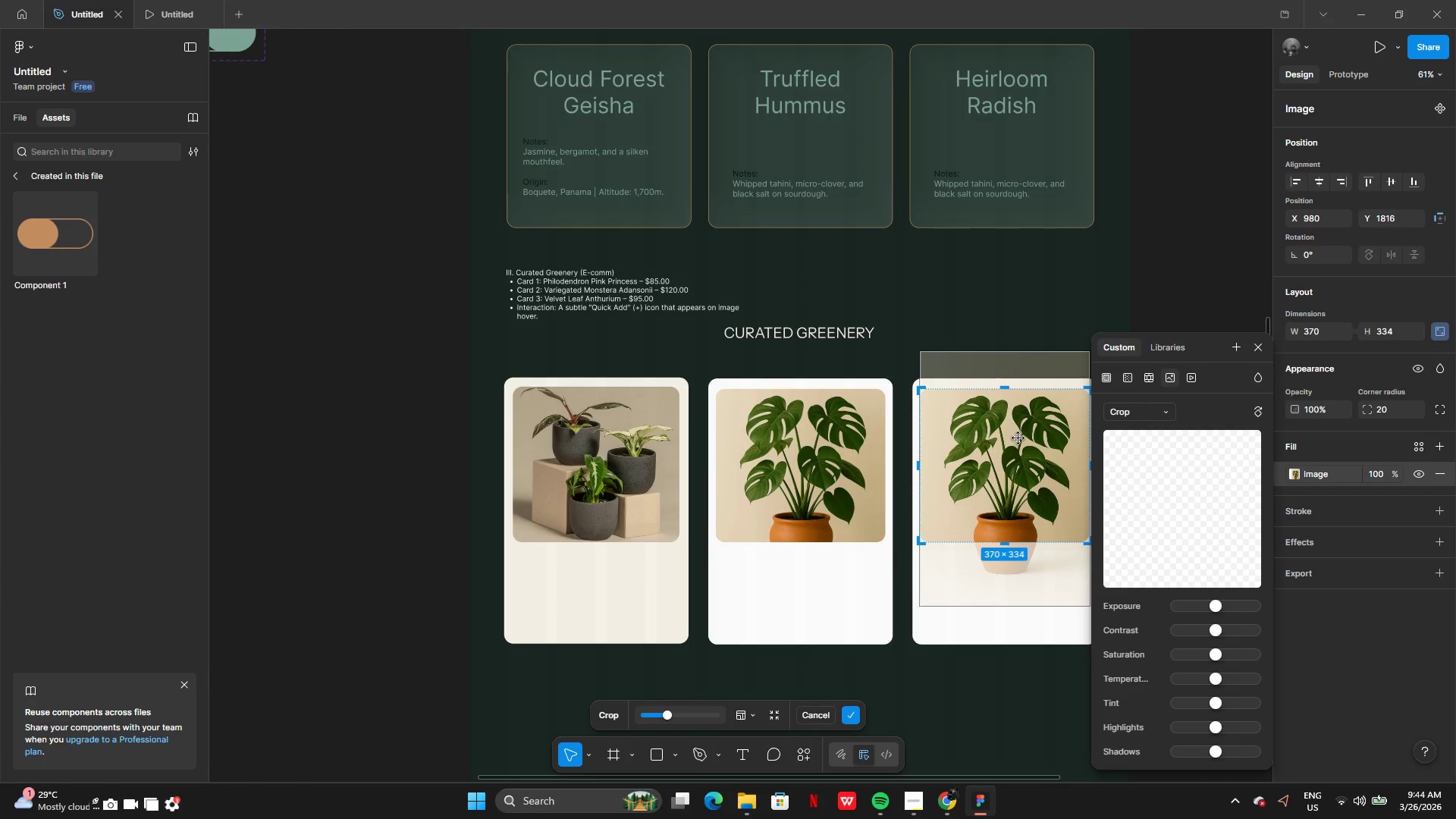 
left_click([1018, 438])
 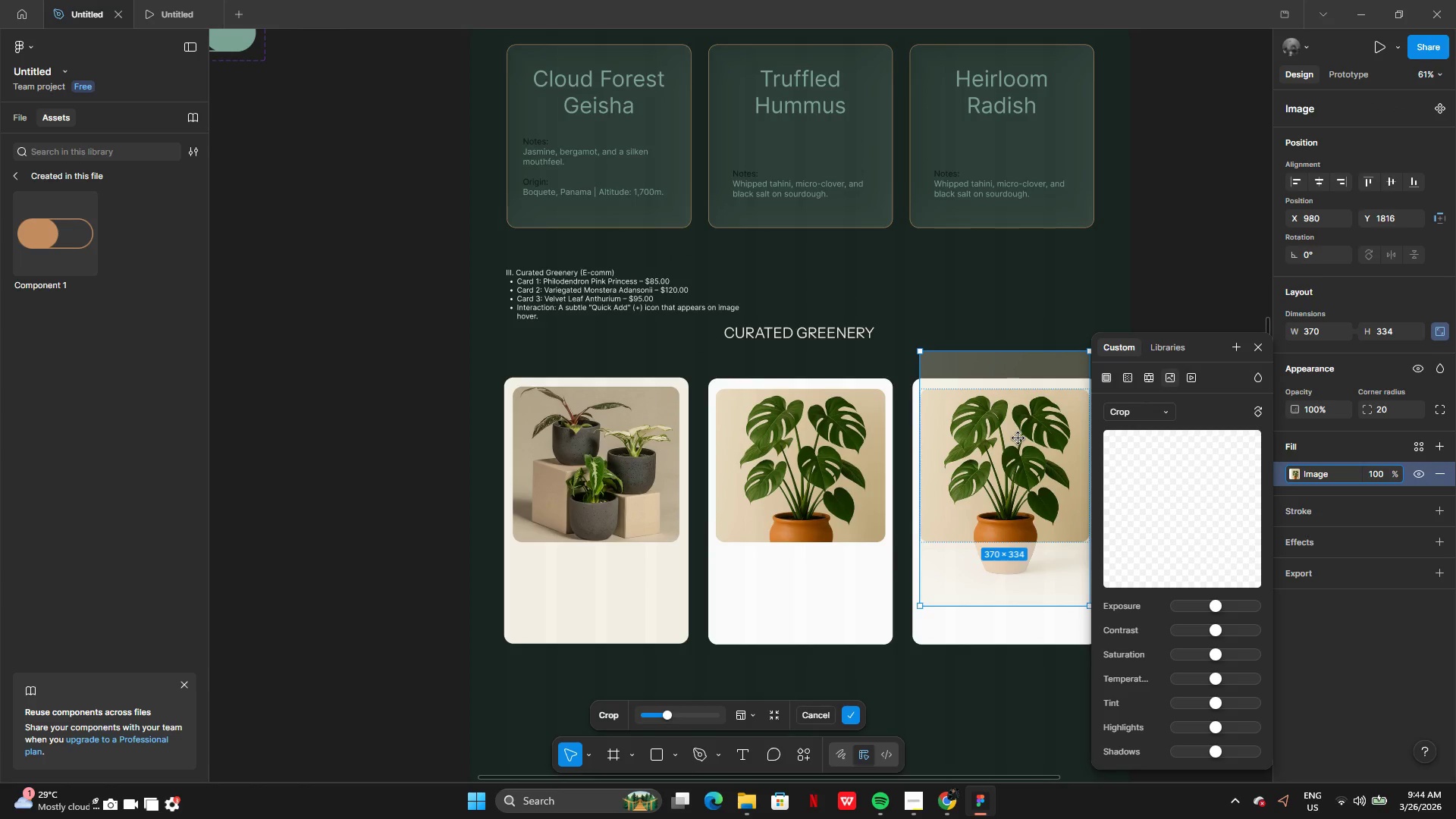 
left_click([1018, 438])
 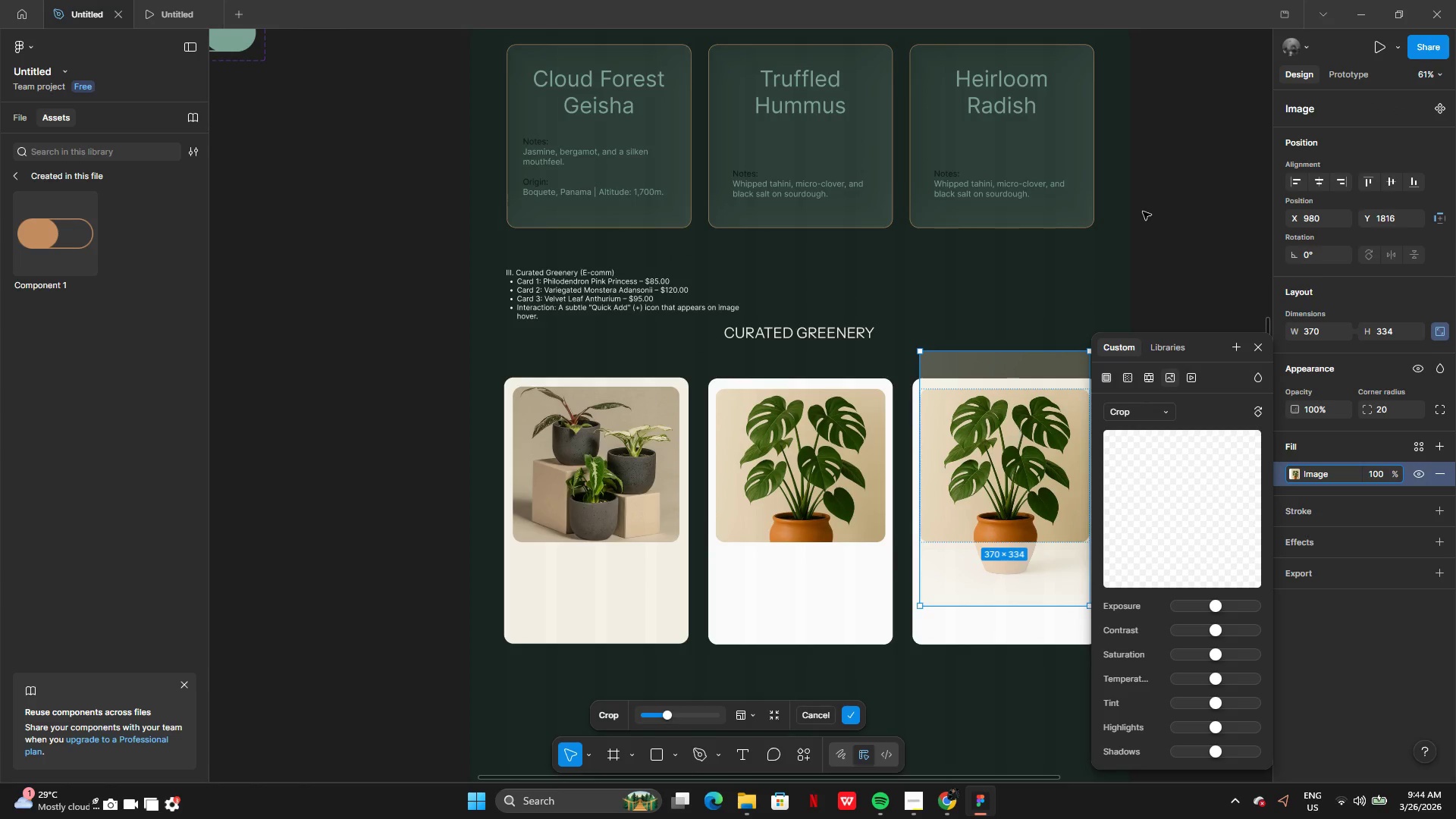 
left_click([1144, 210])
 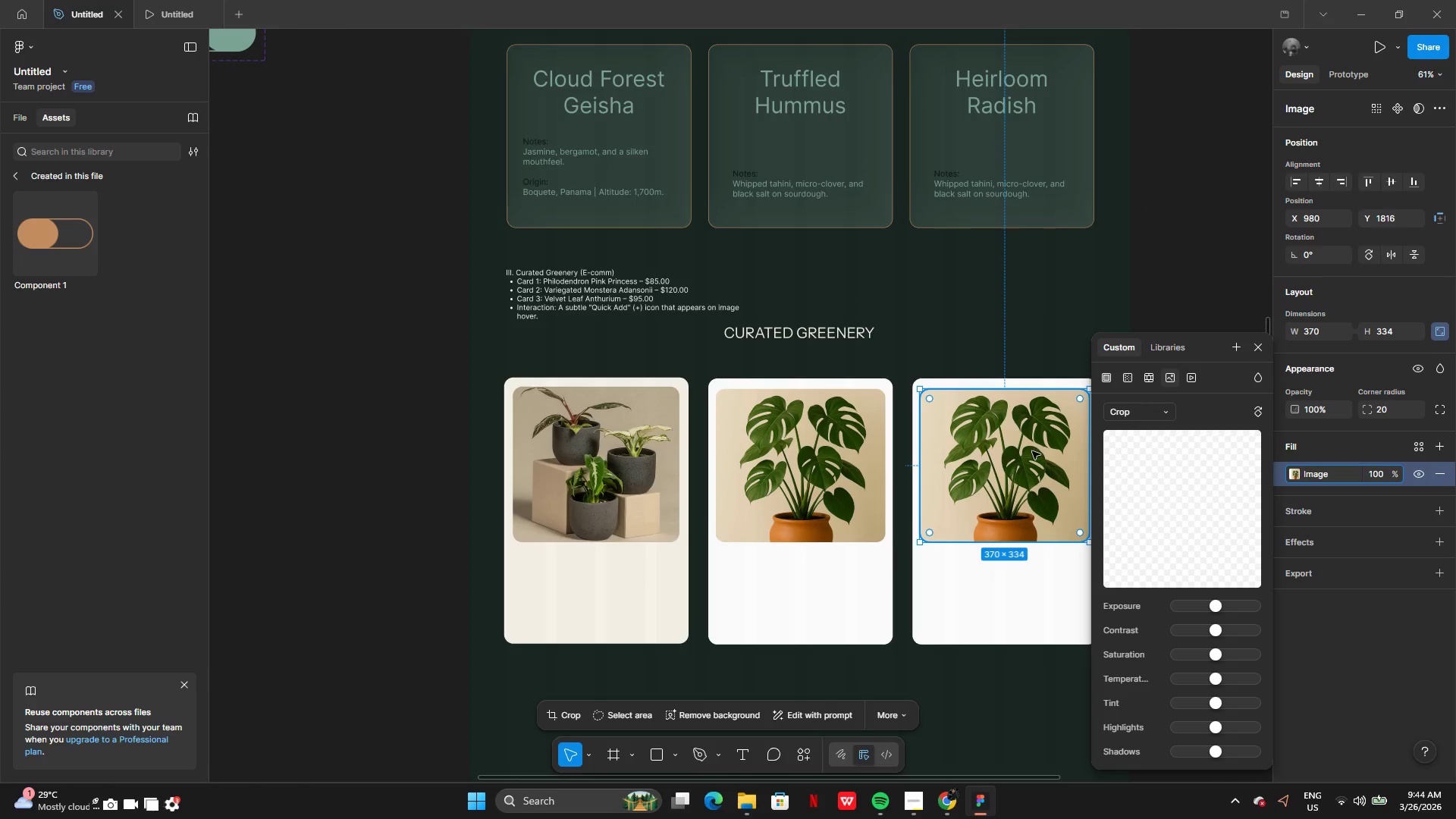 
key(Control+V)
 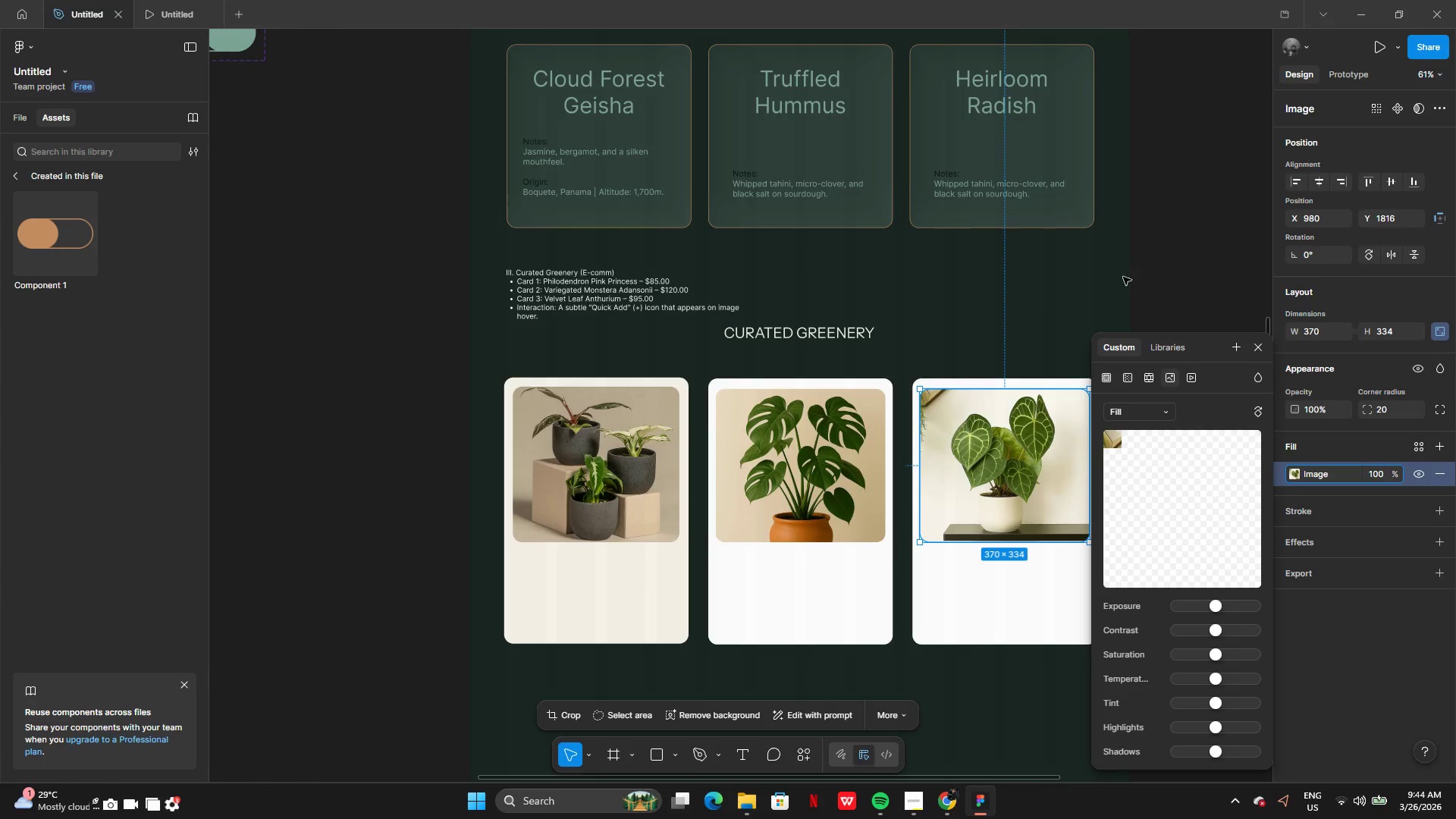 
left_click([1169, 261])
 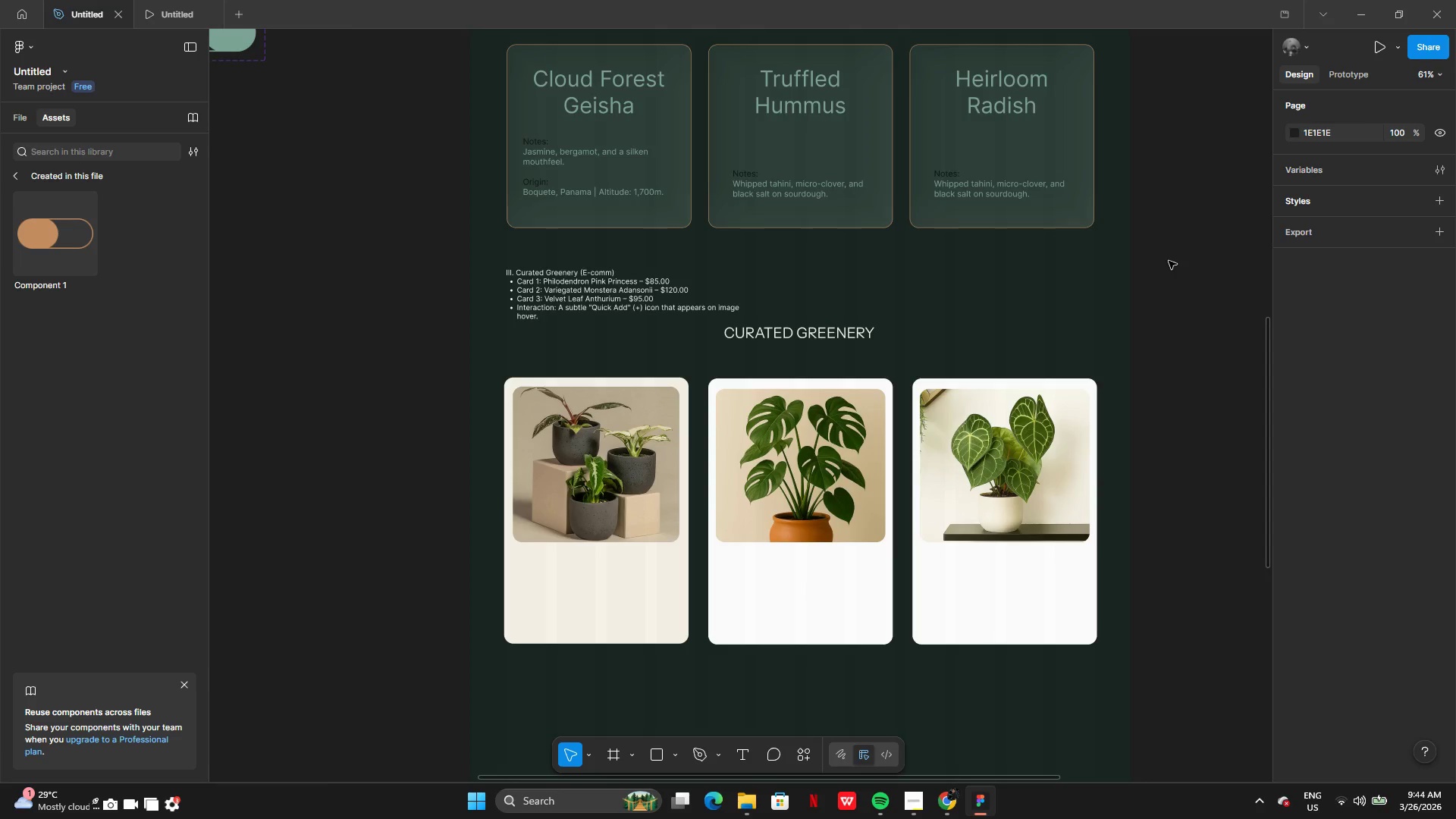 
wait(8.66)
 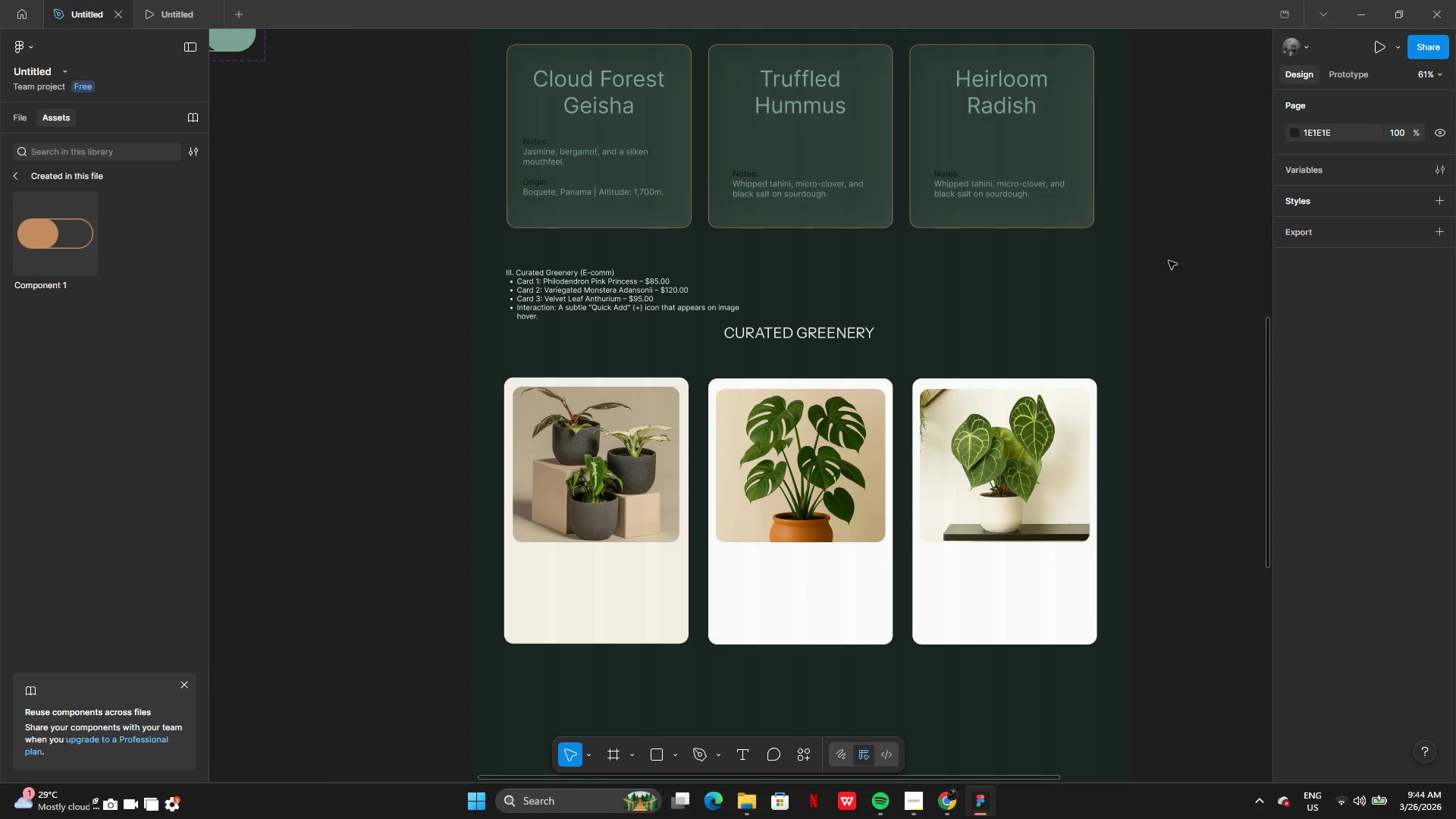 
left_click([594, 623])
 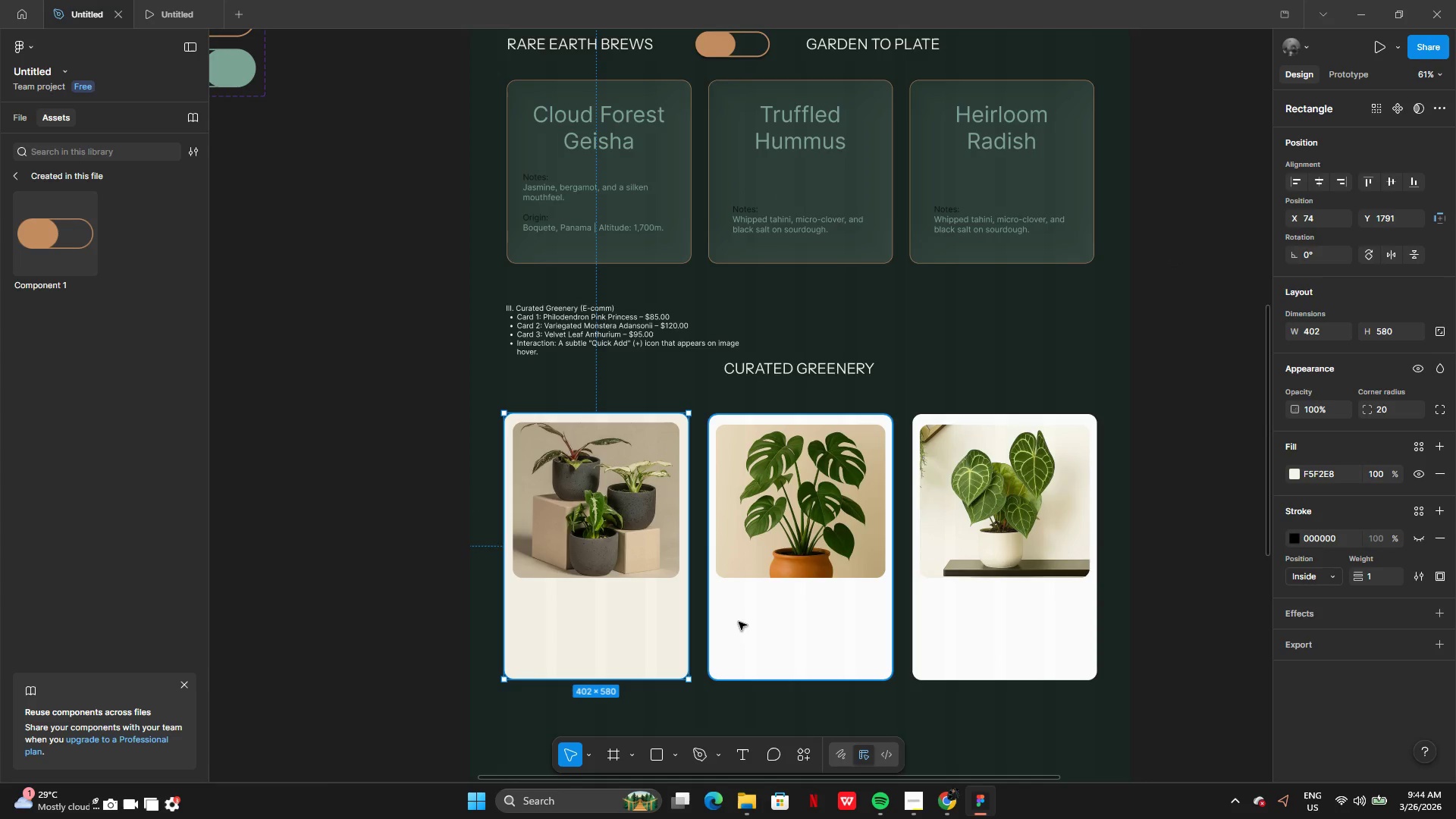 
hold_key(key=ShiftLeft, duration=1.25)
left_click([767, 628])
 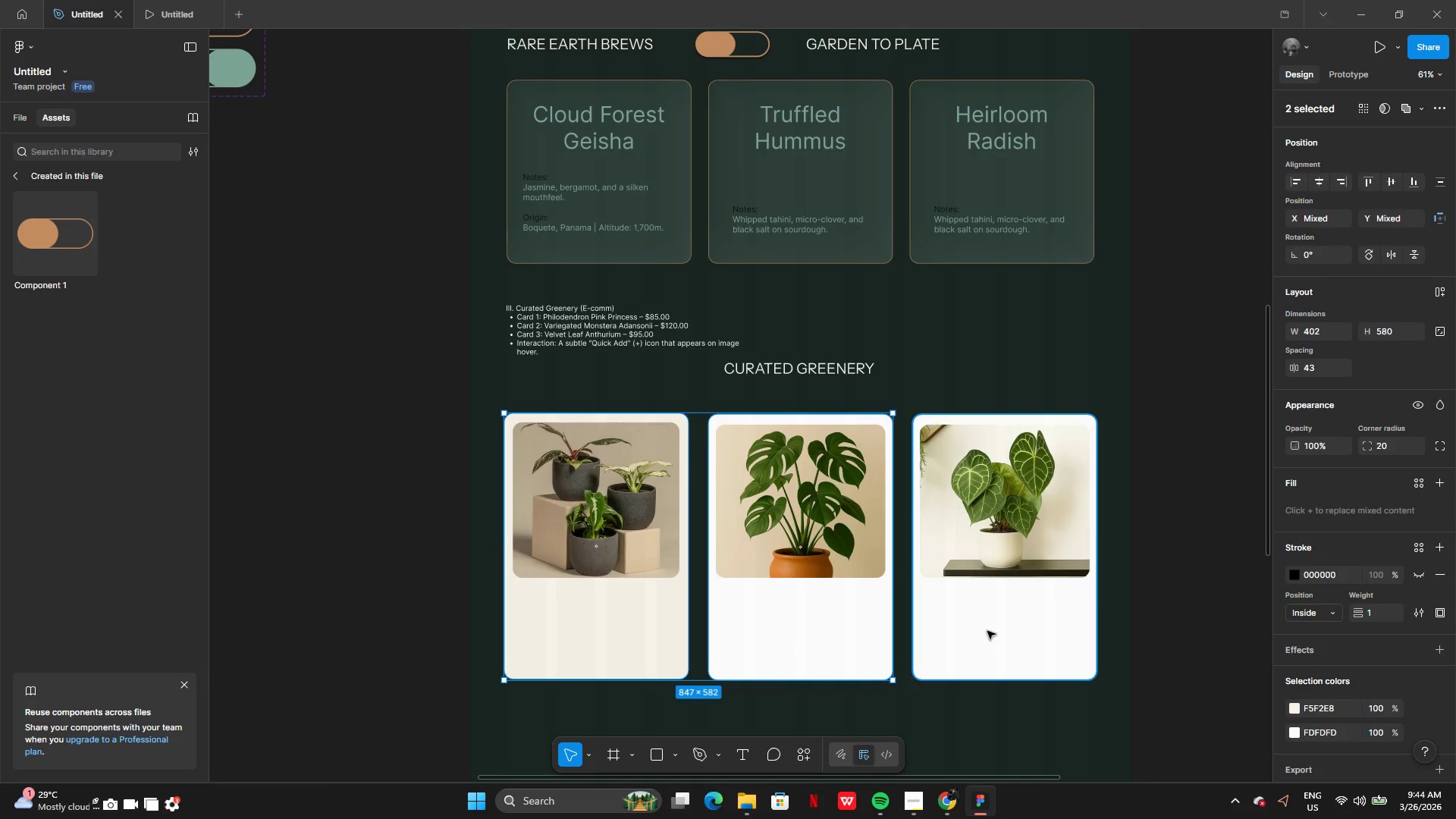 
left_click([988, 632])
 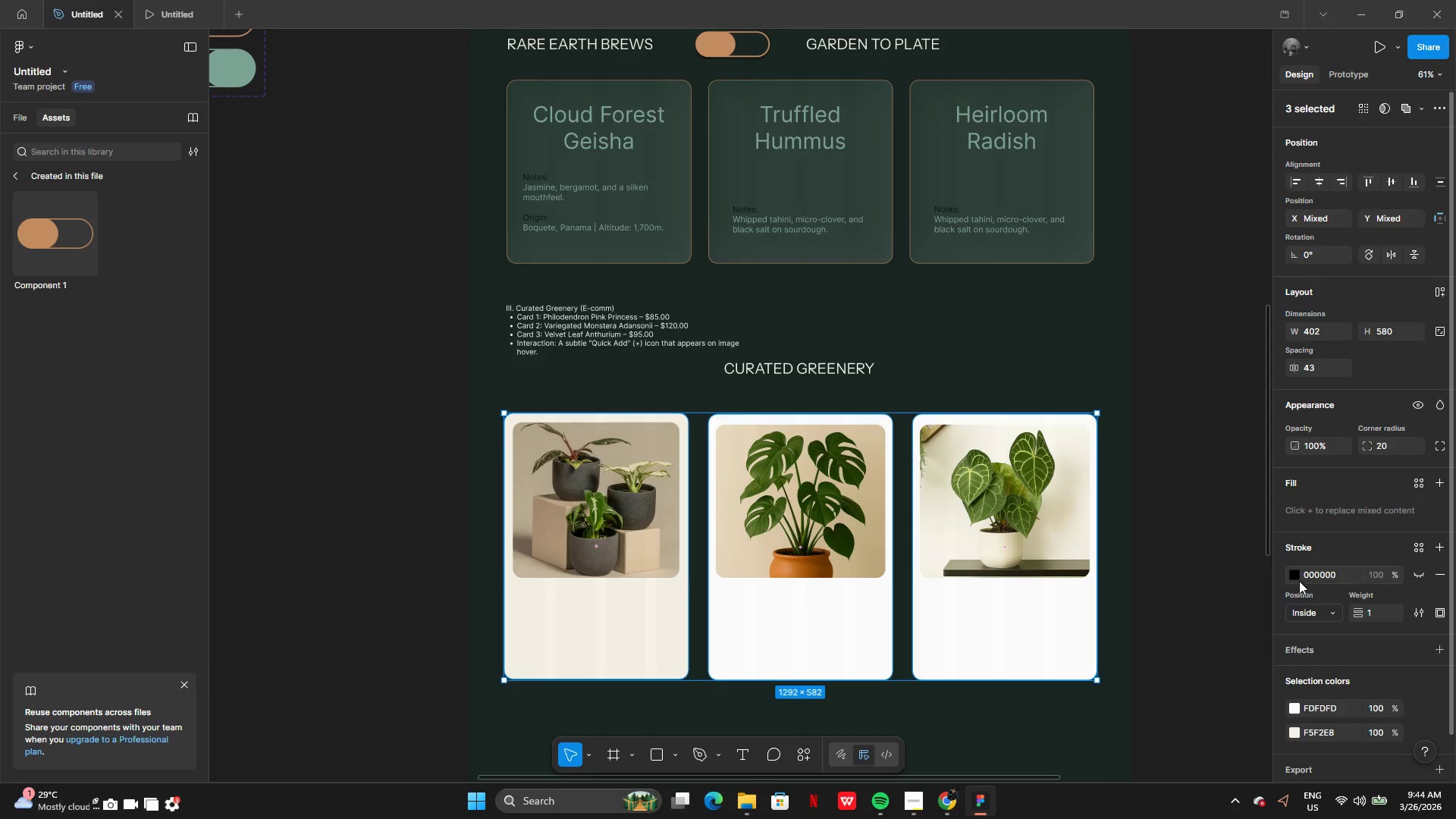 
left_click([1295, 576])
 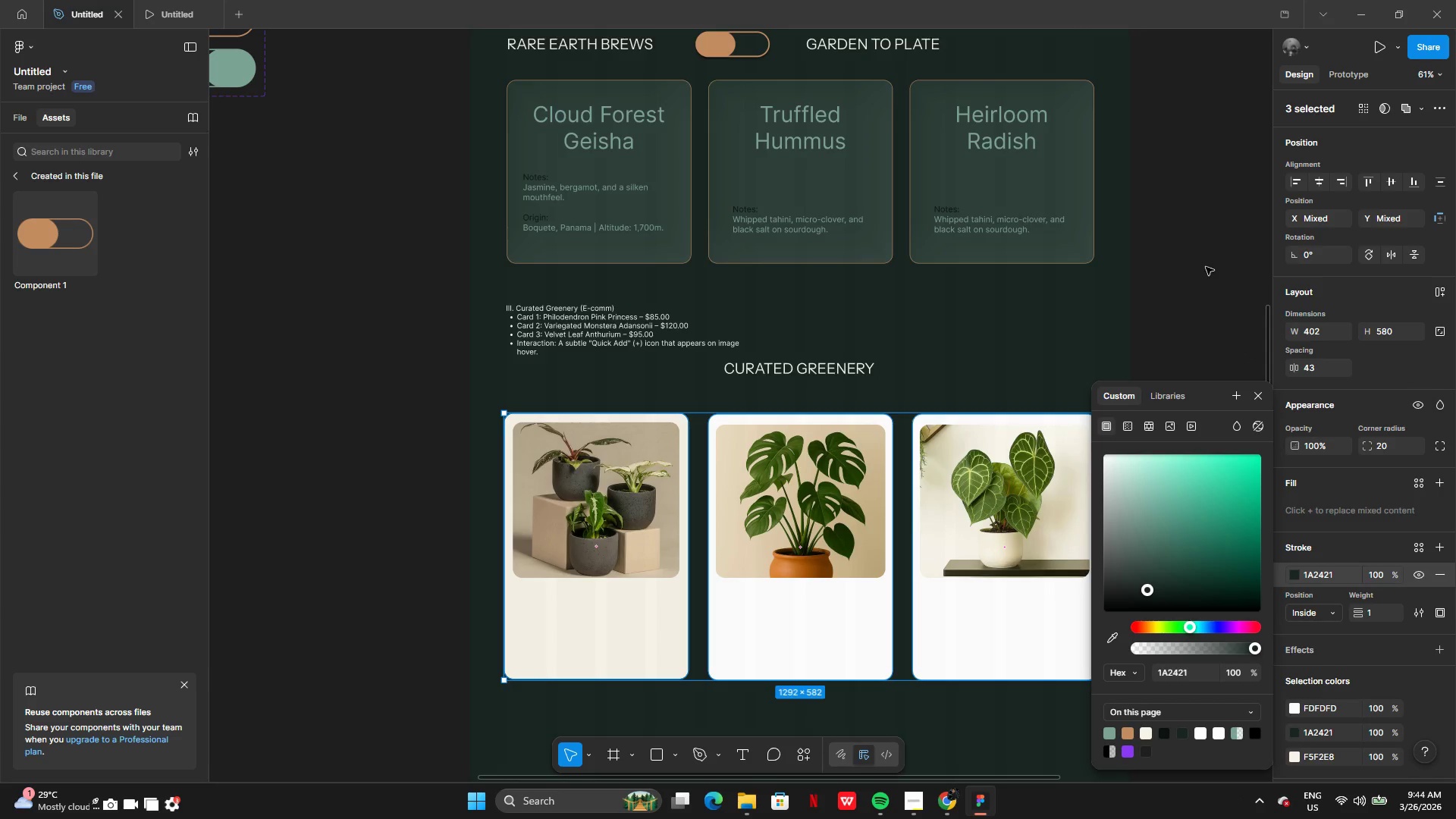 
key(Control+Z)
 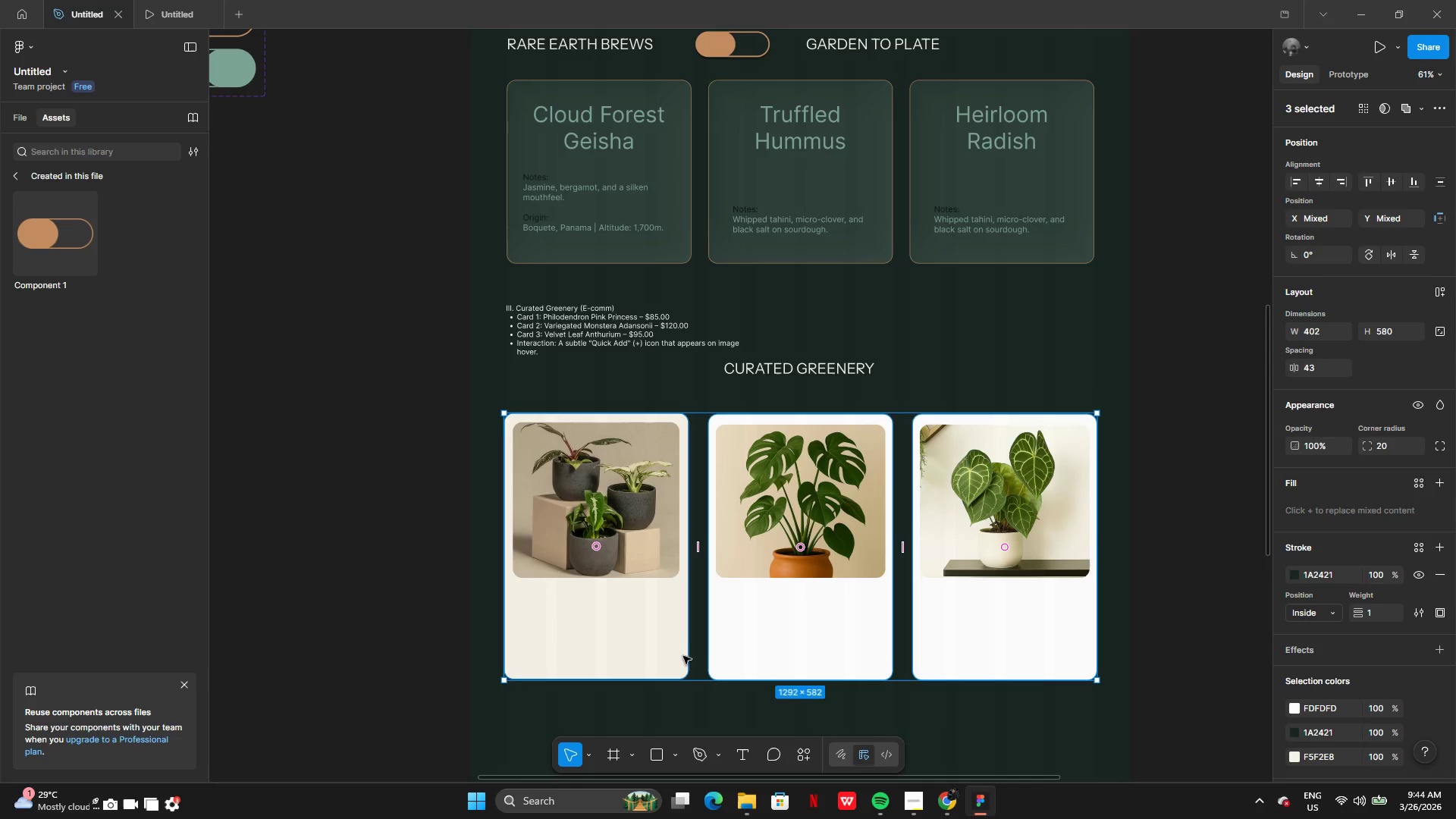 
hold_key(key=ShiftLeft, duration=0.33)
 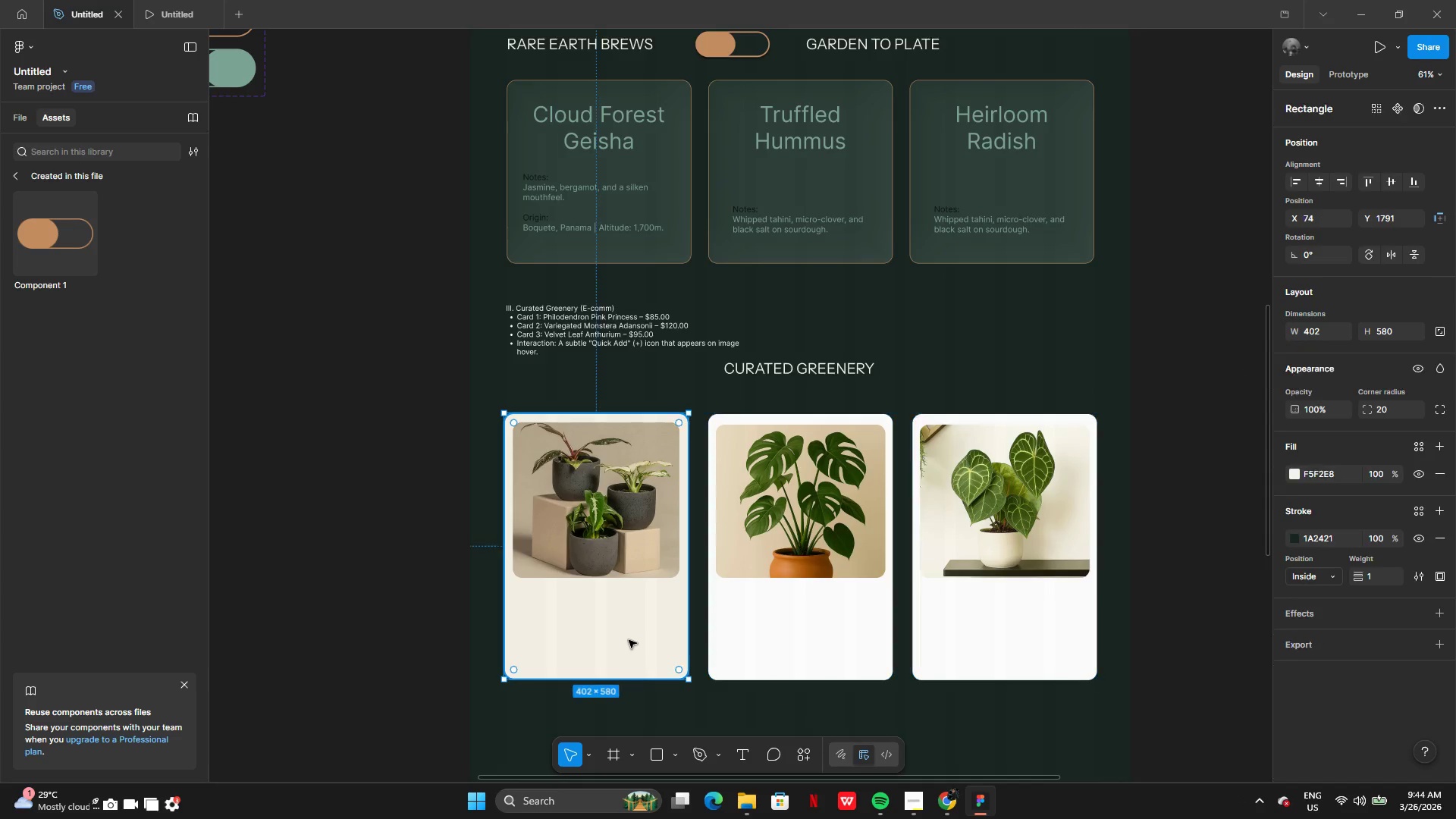 
double_click([629, 640])
 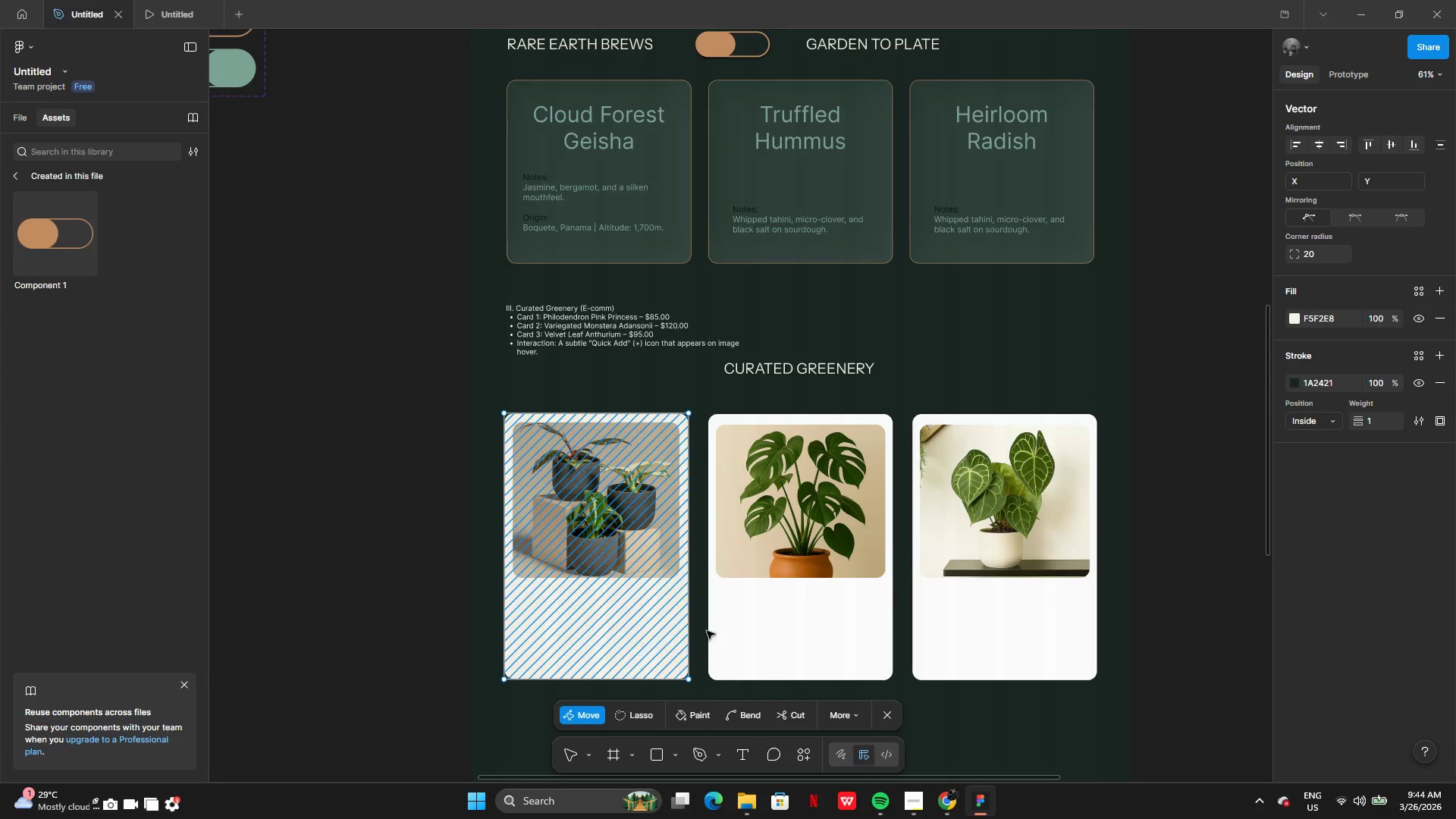 
left_click([743, 627])
 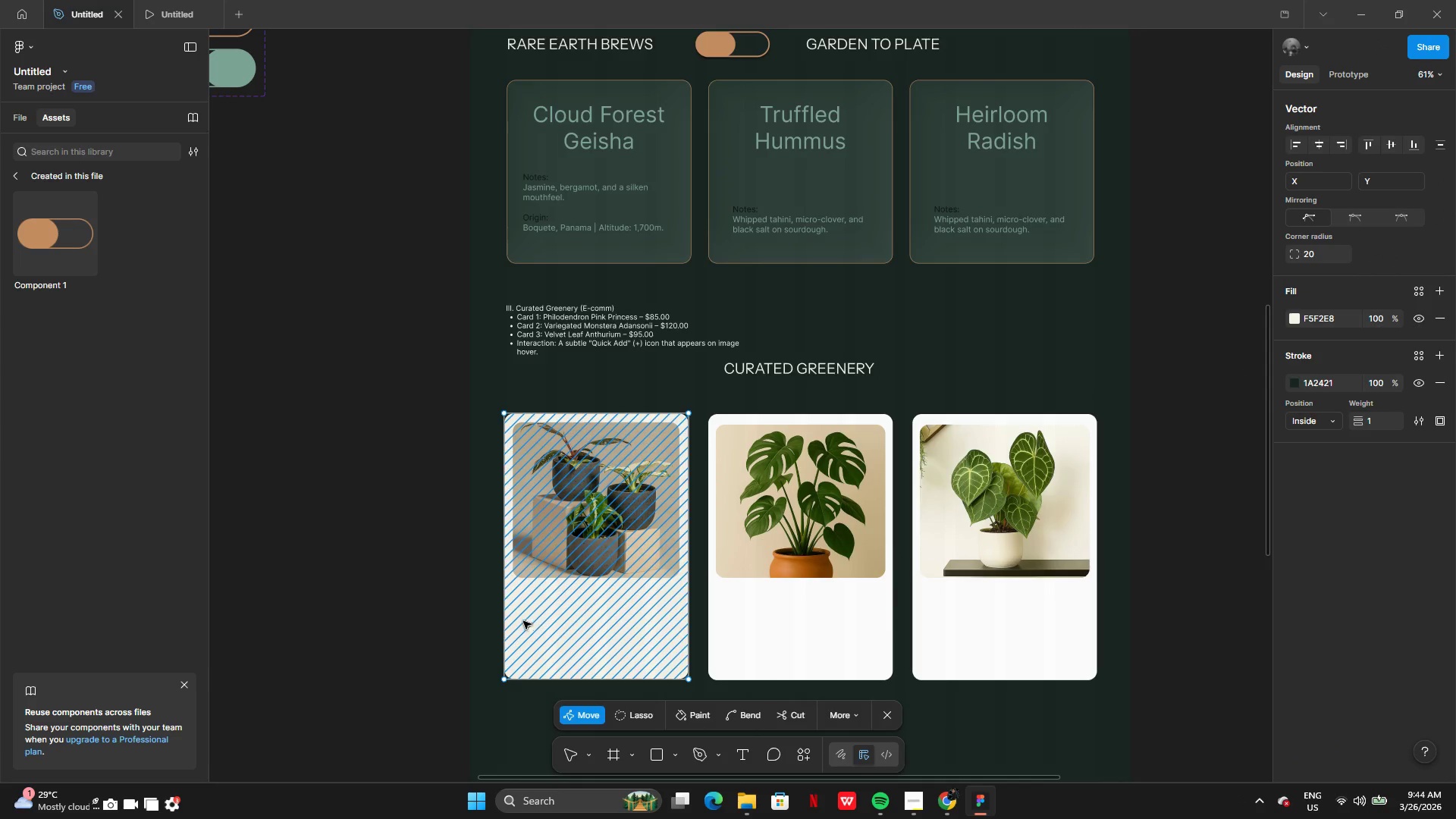 
hold_key(key=ShiftLeft, duration=0.94)
left_click([799, 620])
 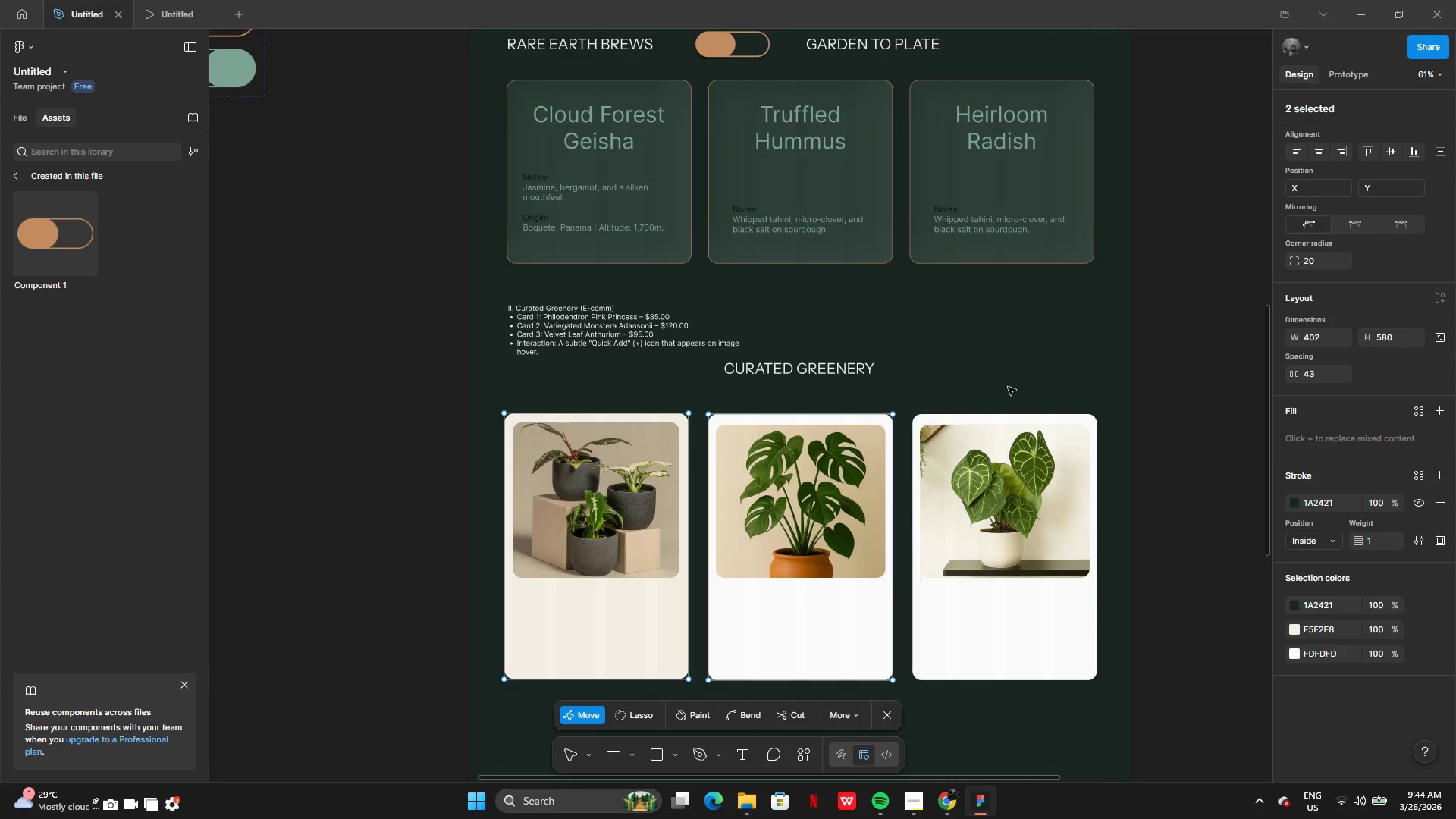 
double_click([1007, 379])
 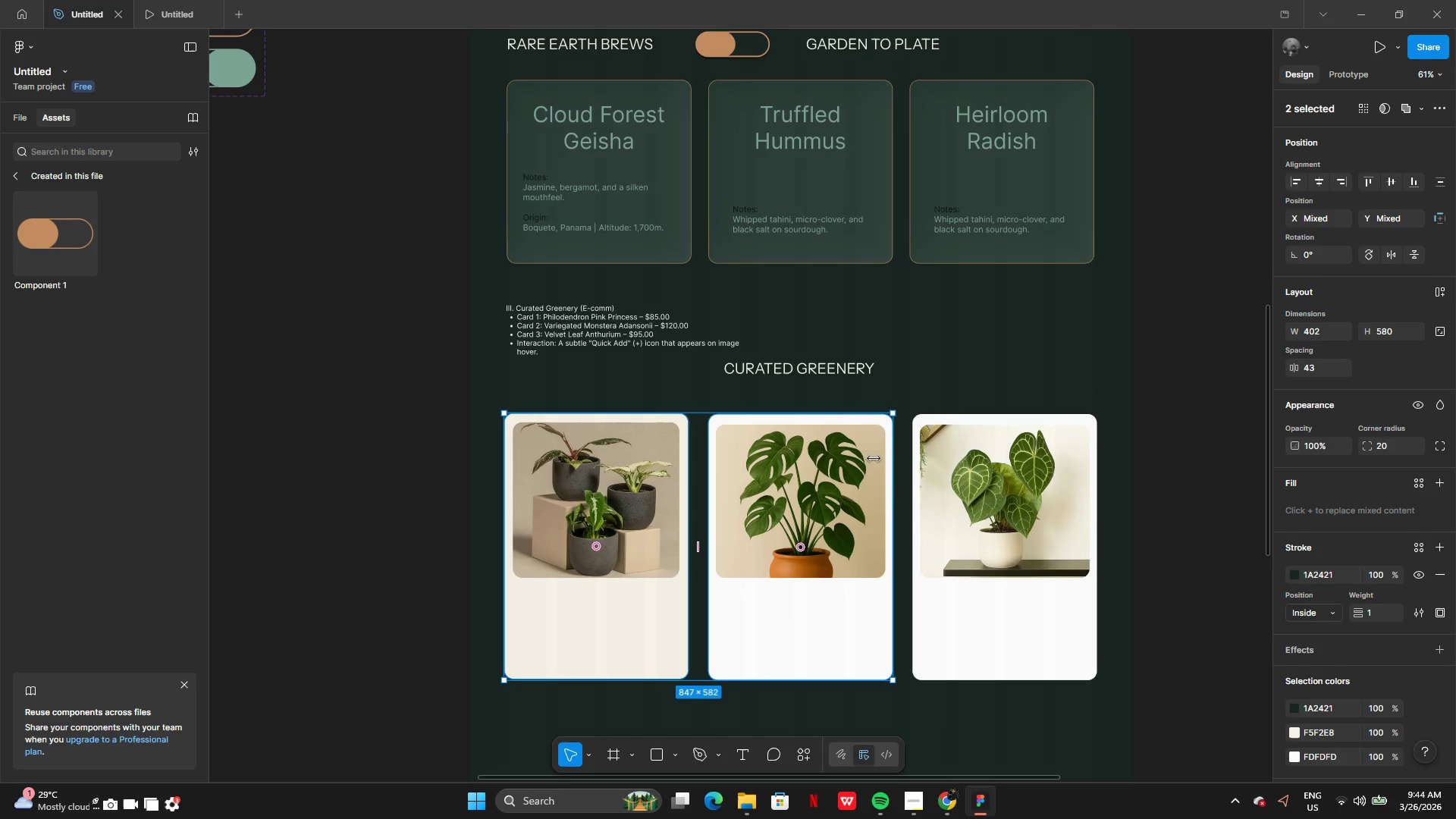 
hold_key(key=ShiftLeft, duration=0.7)
 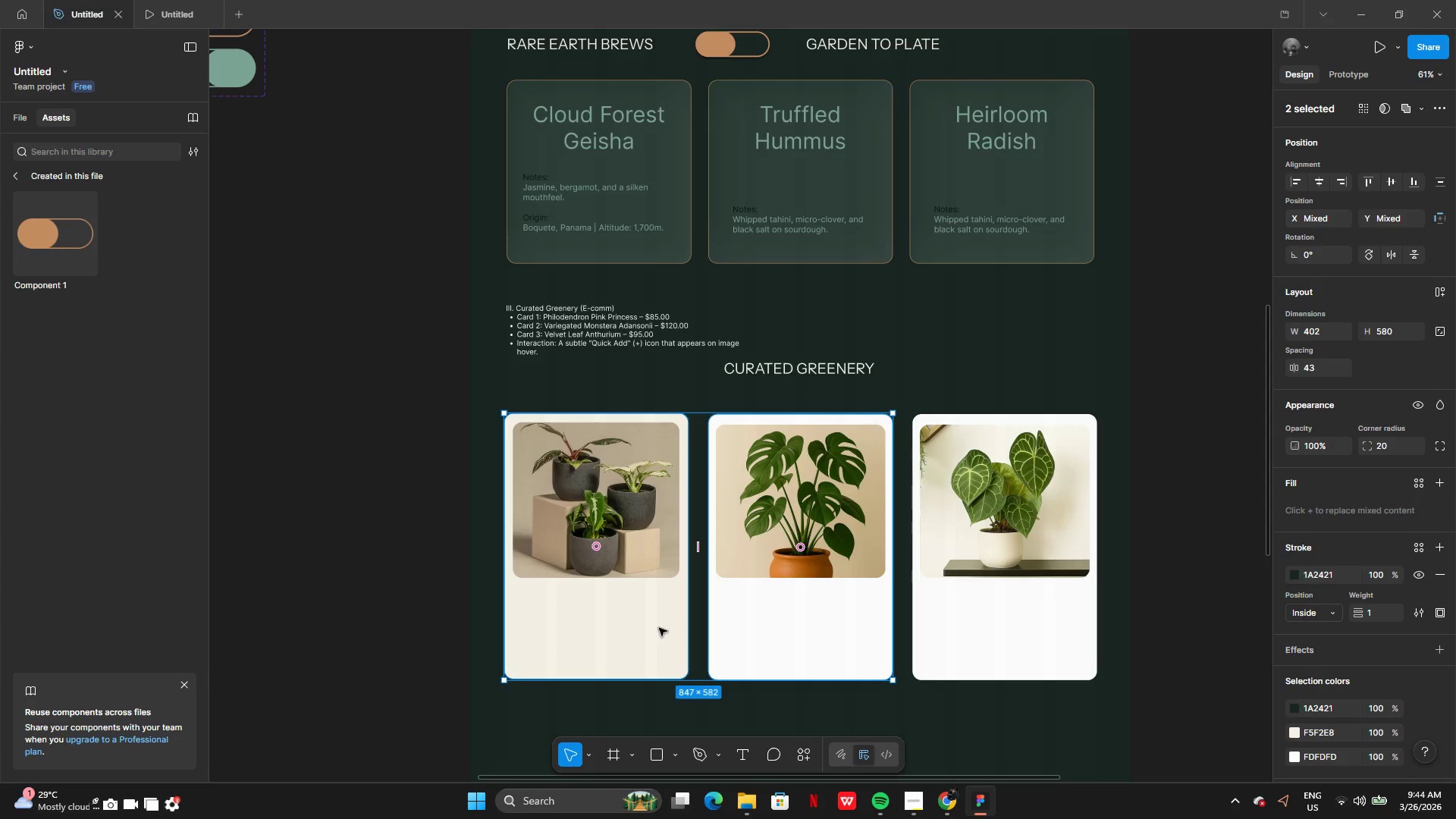 
left_click([659, 628])
 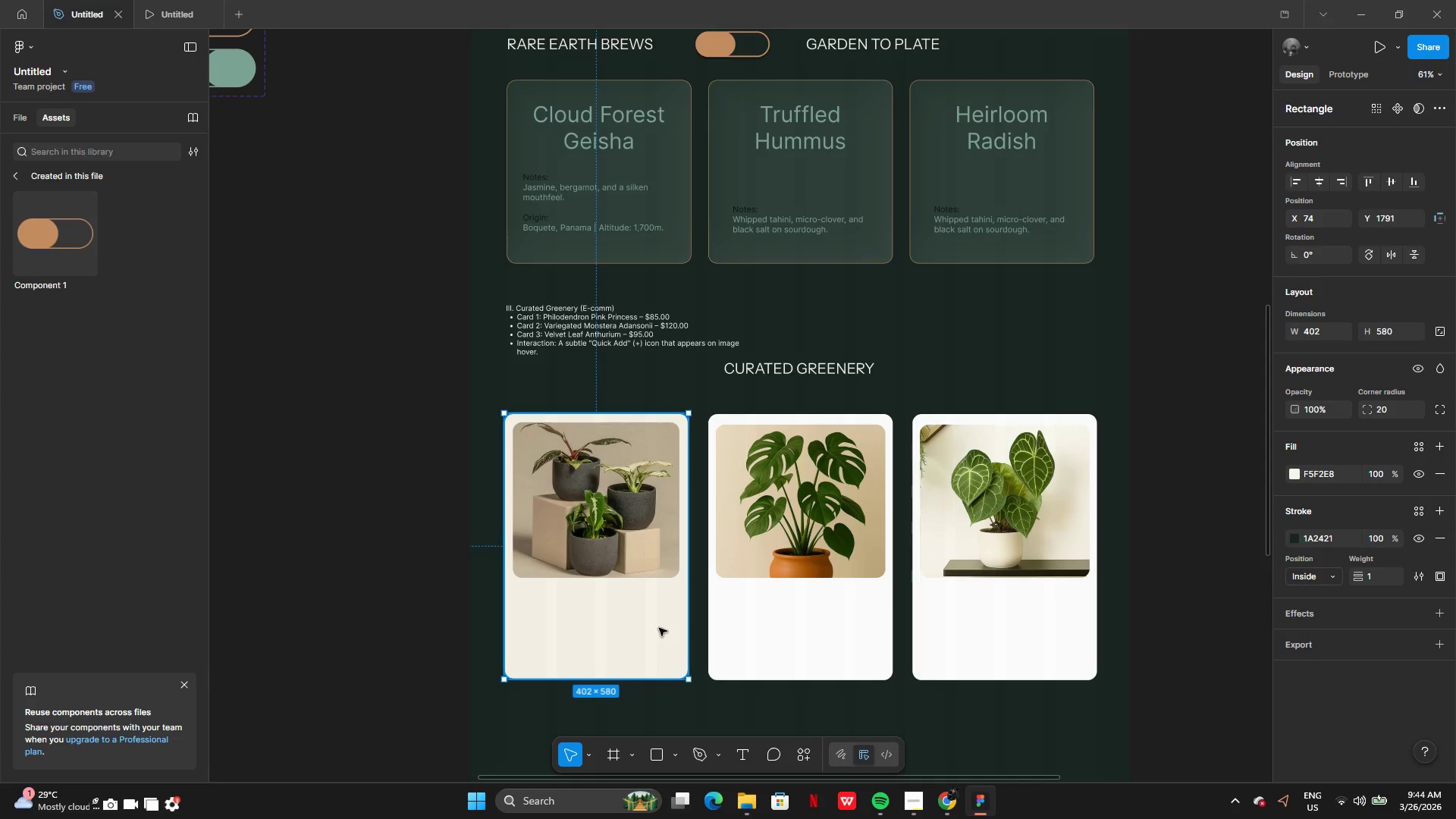 
hold_key(key=ShiftLeft, duration=1.48)
left_click([766, 624])
 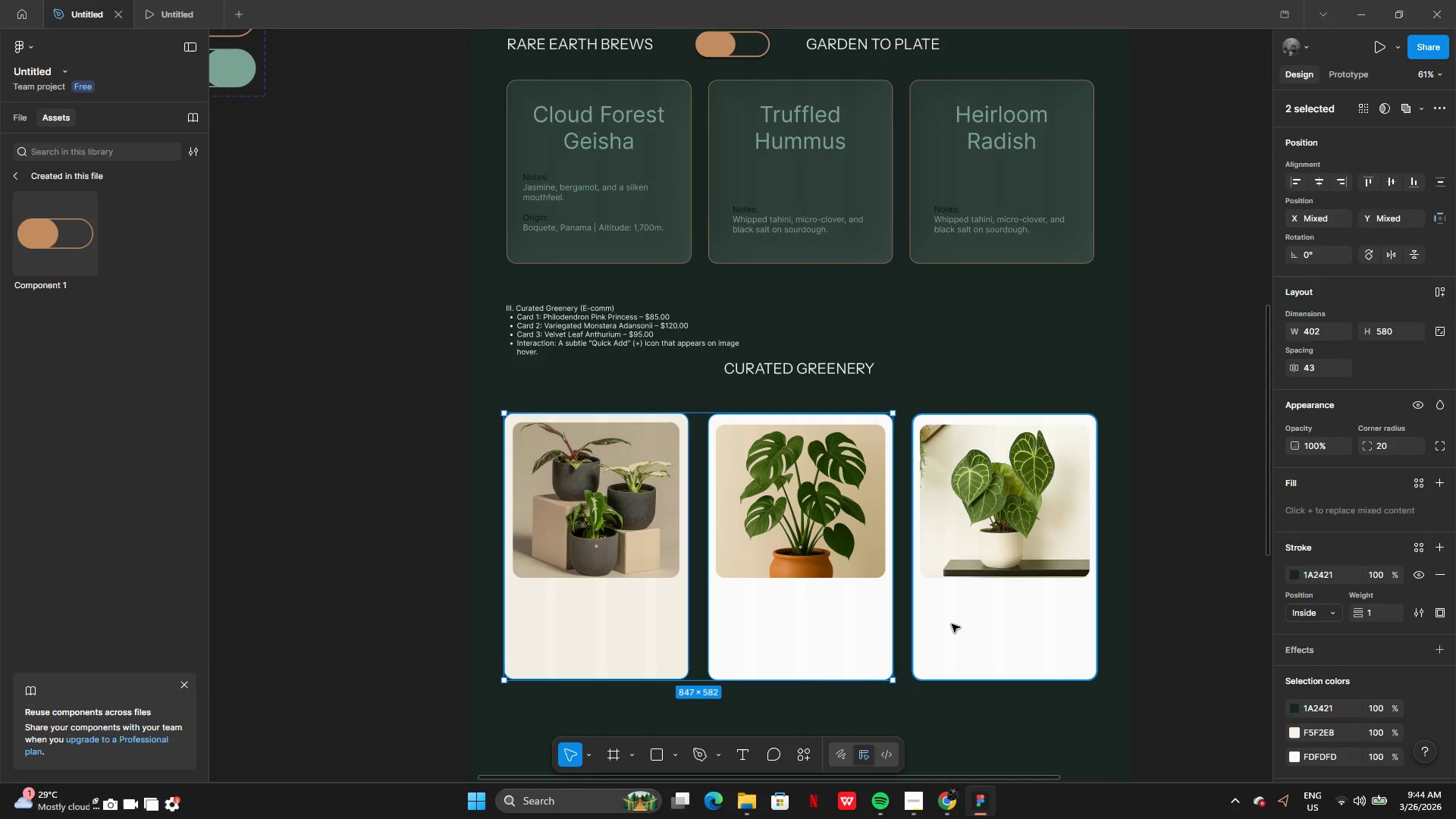 
left_click([952, 624])
 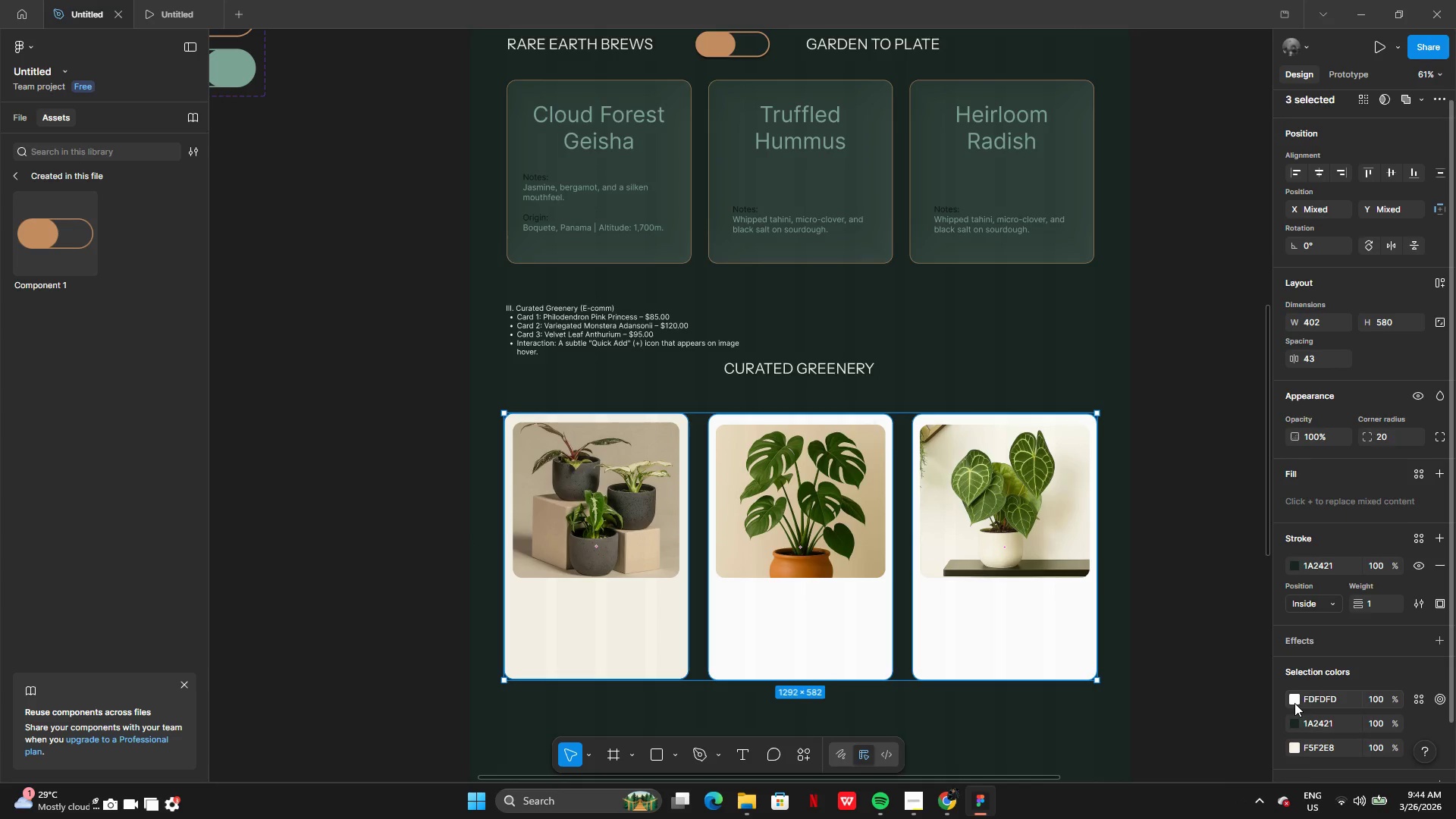 
left_click([1297, 698])
 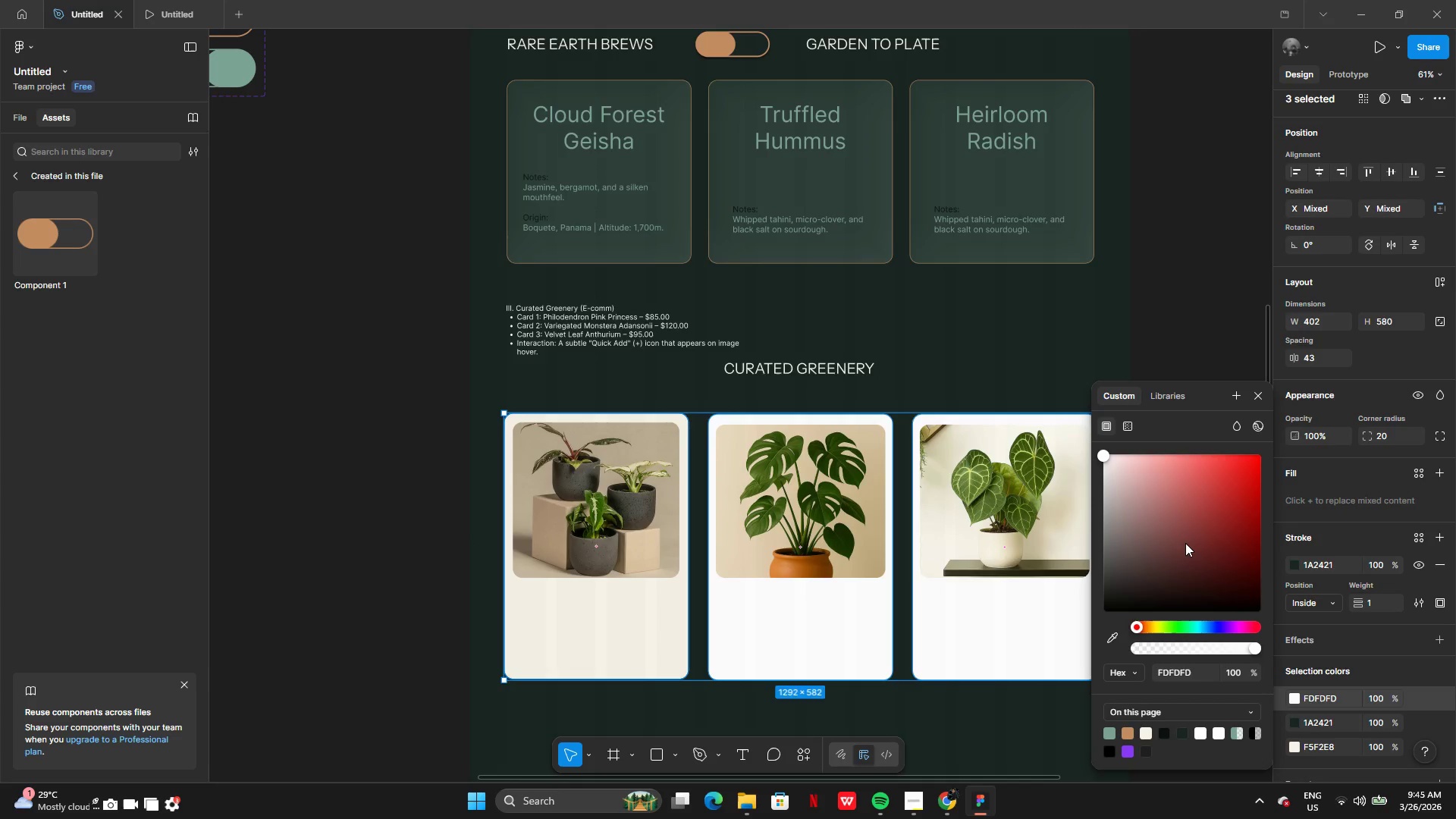 
left_click_drag(start_coordinate=[1185, 542], to_coordinate=[1162, 552])
 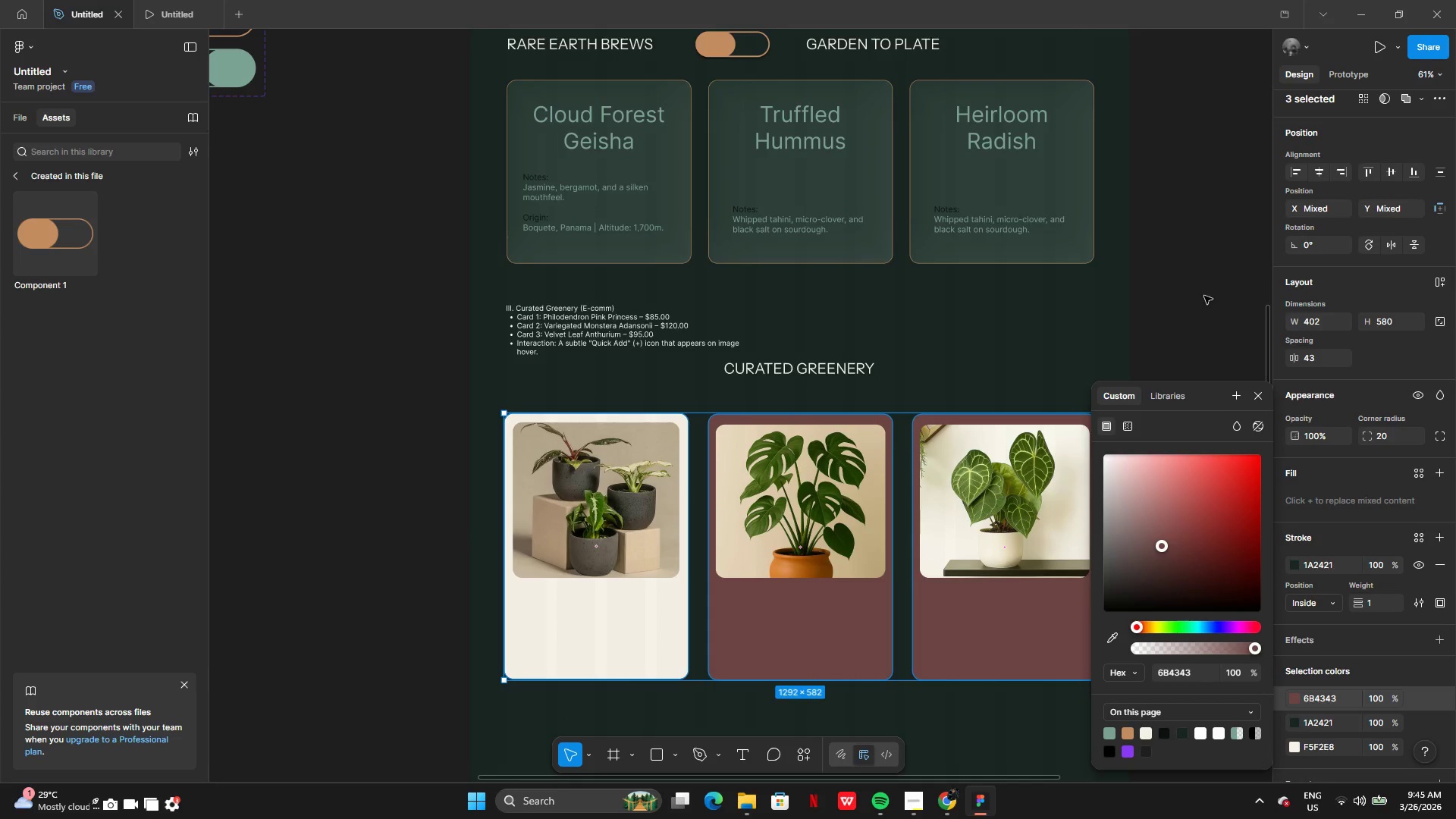 
left_click([1204, 296])
 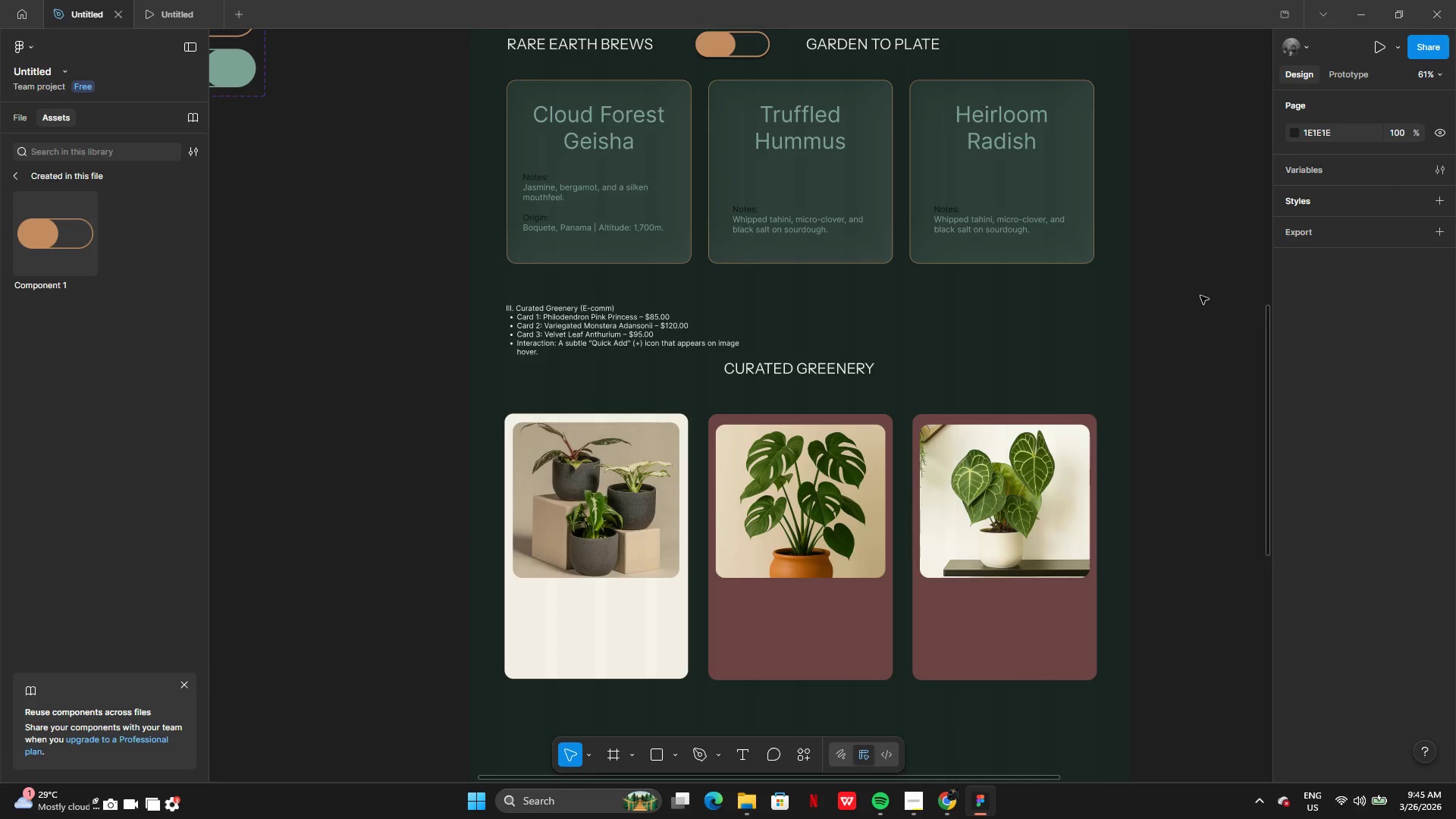 
key(Control+Z)
 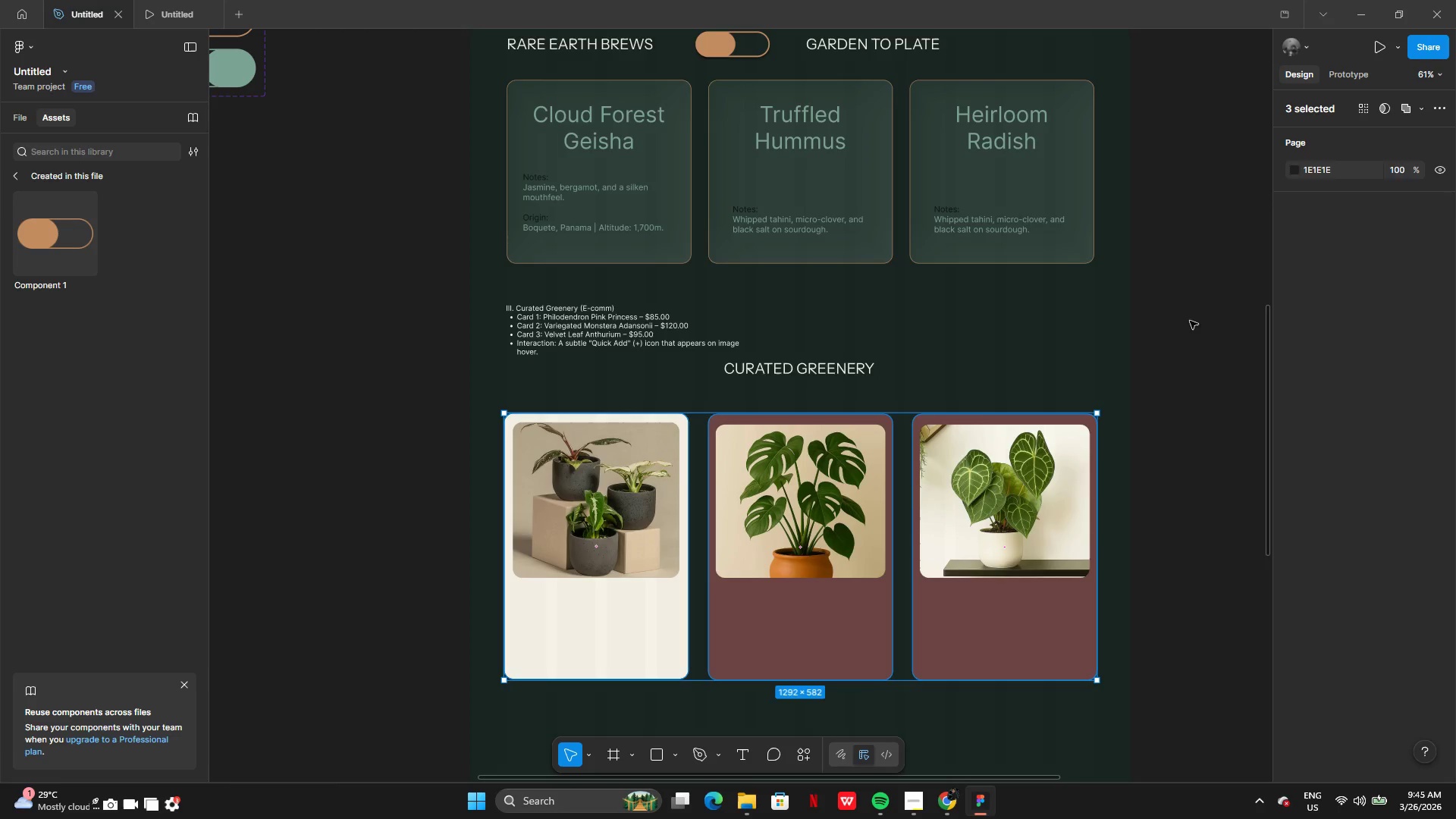 
key(Control+Z)
 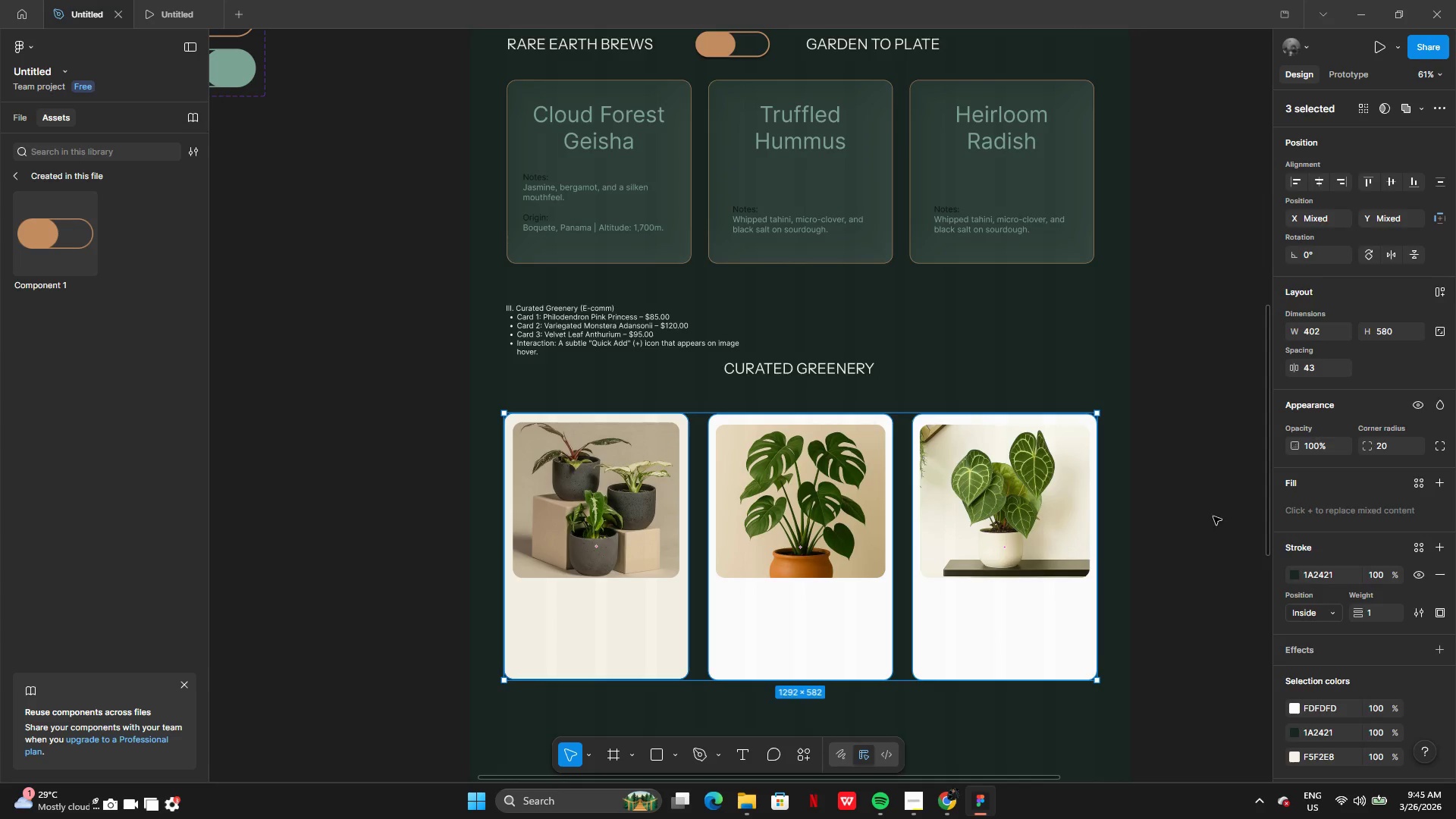 
double_click([1213, 516])
 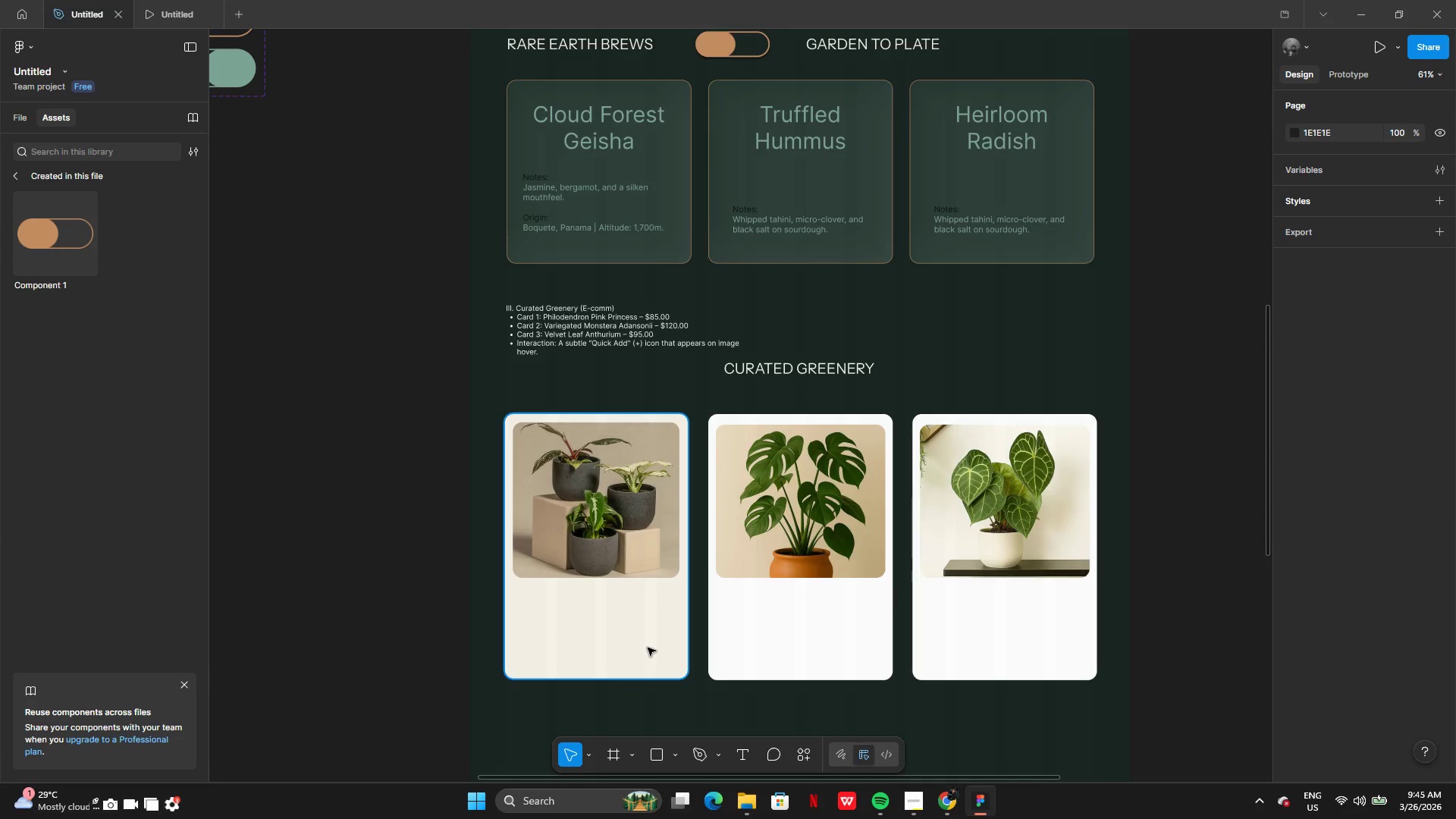 
hold_key(key=ShiftLeft, duration=1.47)
left_click([730, 640])
 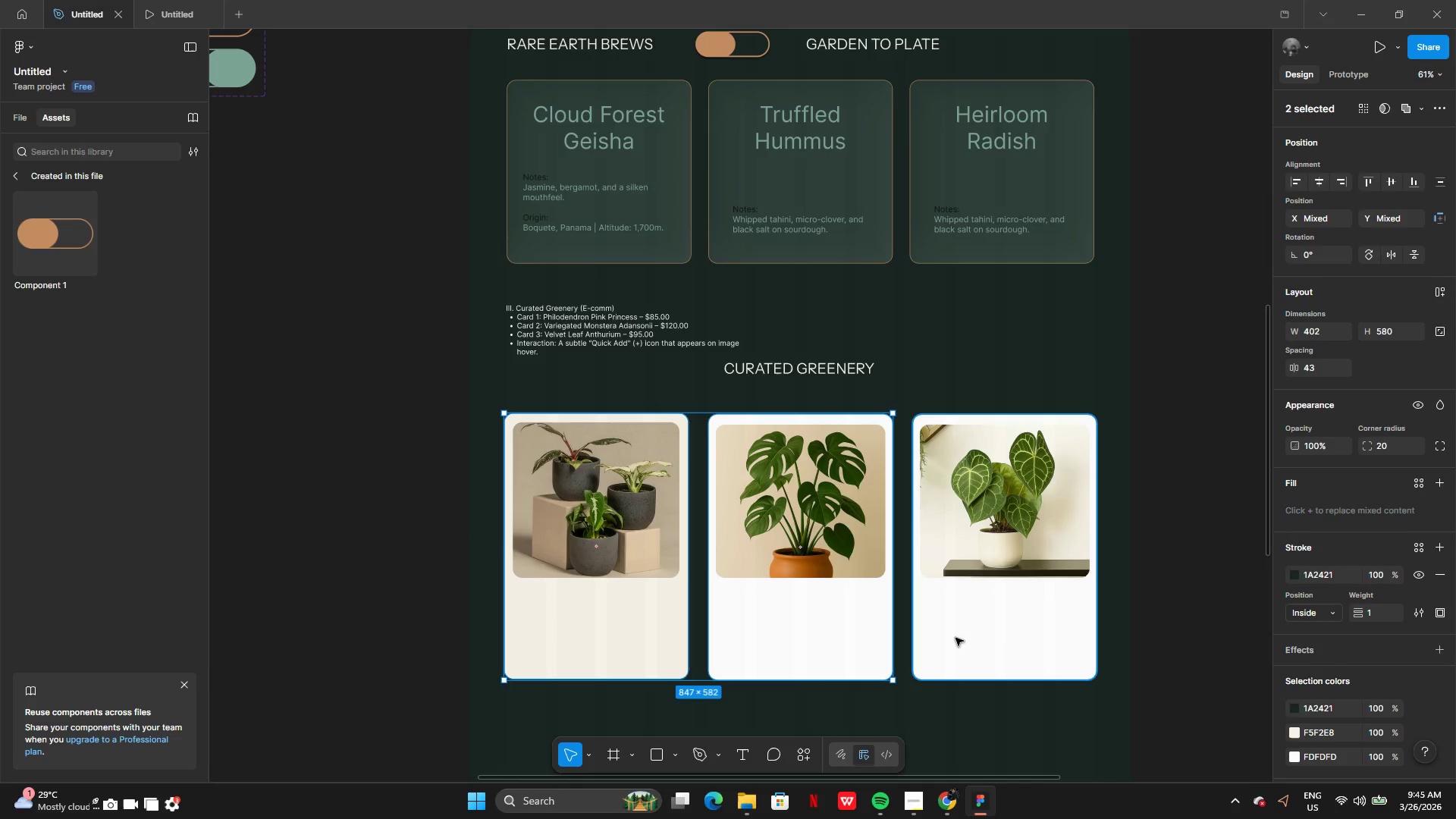 
left_click([956, 639])
 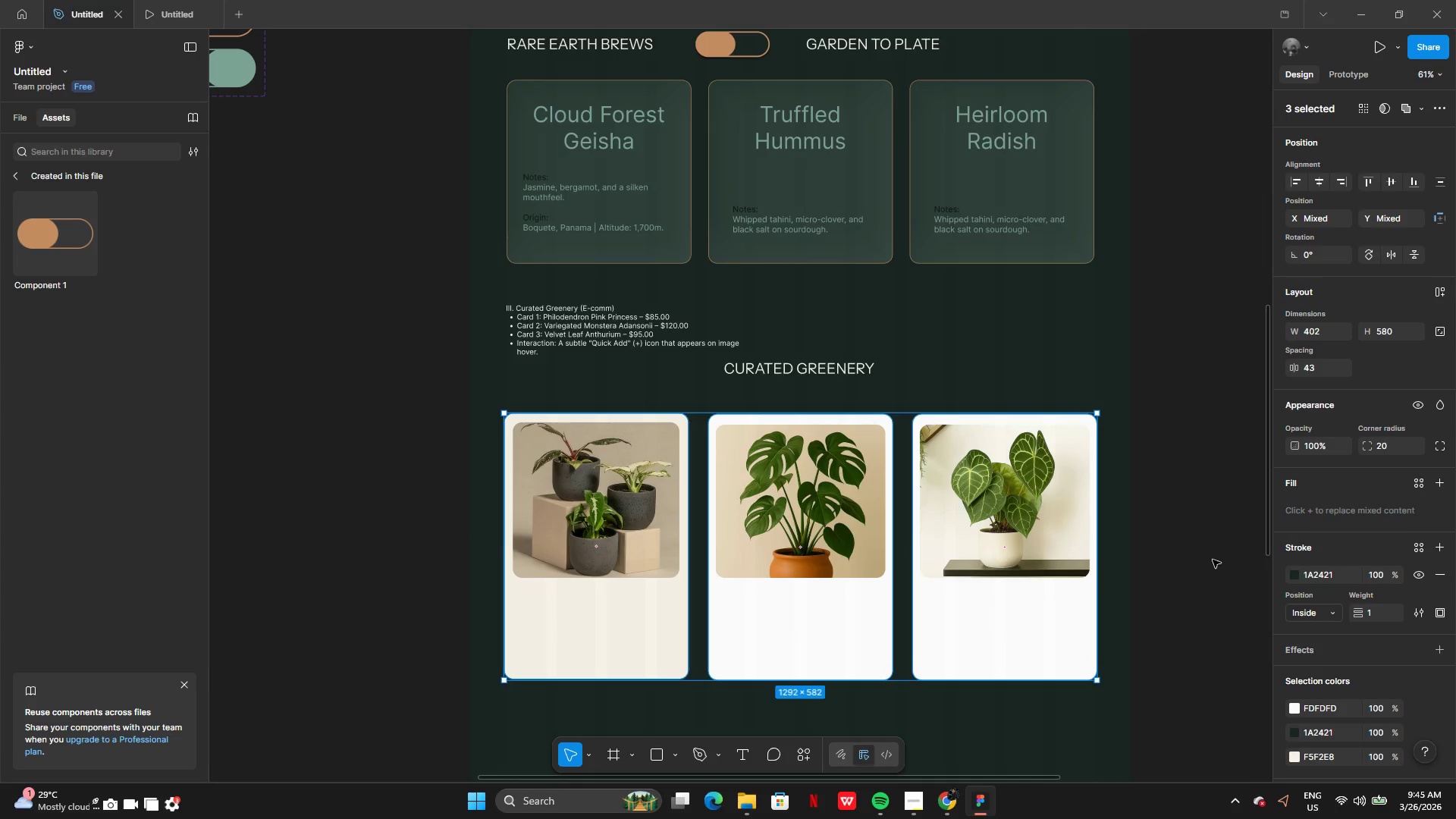 
mouse_move([1332, 604])
 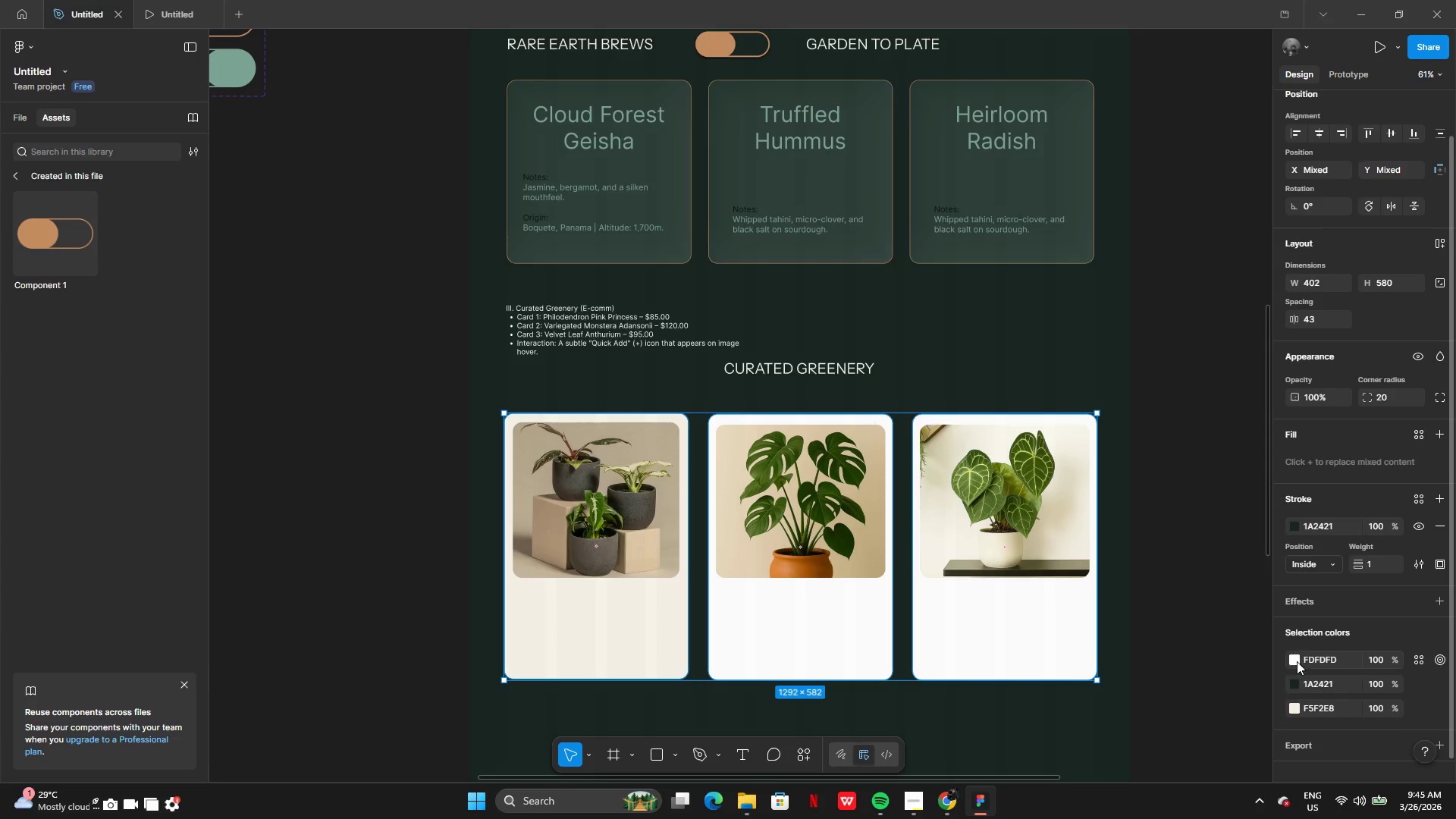 
left_click([1294, 662])
 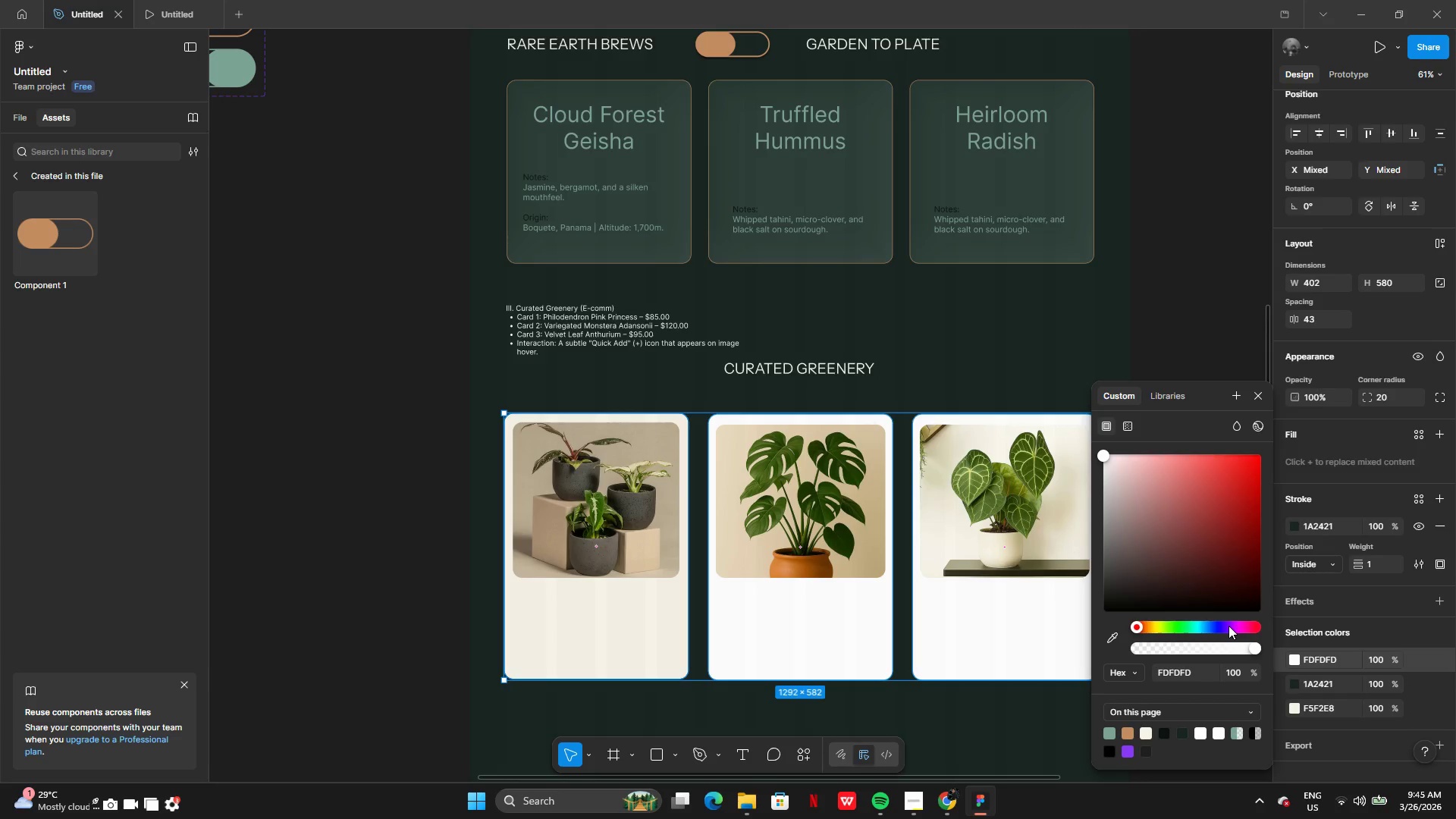 
left_click_drag(start_coordinate=[1208, 545], to_coordinate=[1226, 542])
 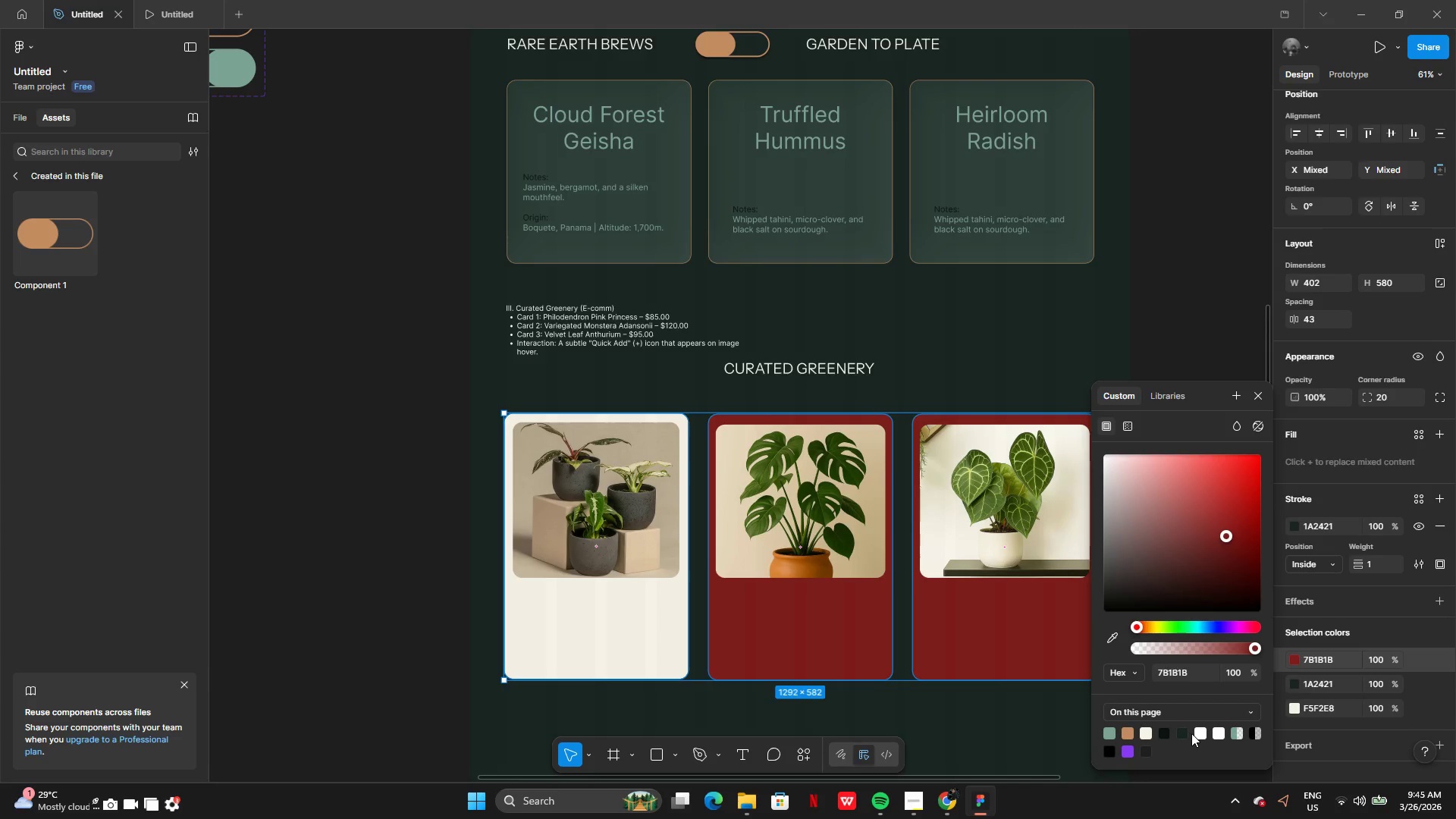 
left_click([1182, 733])
 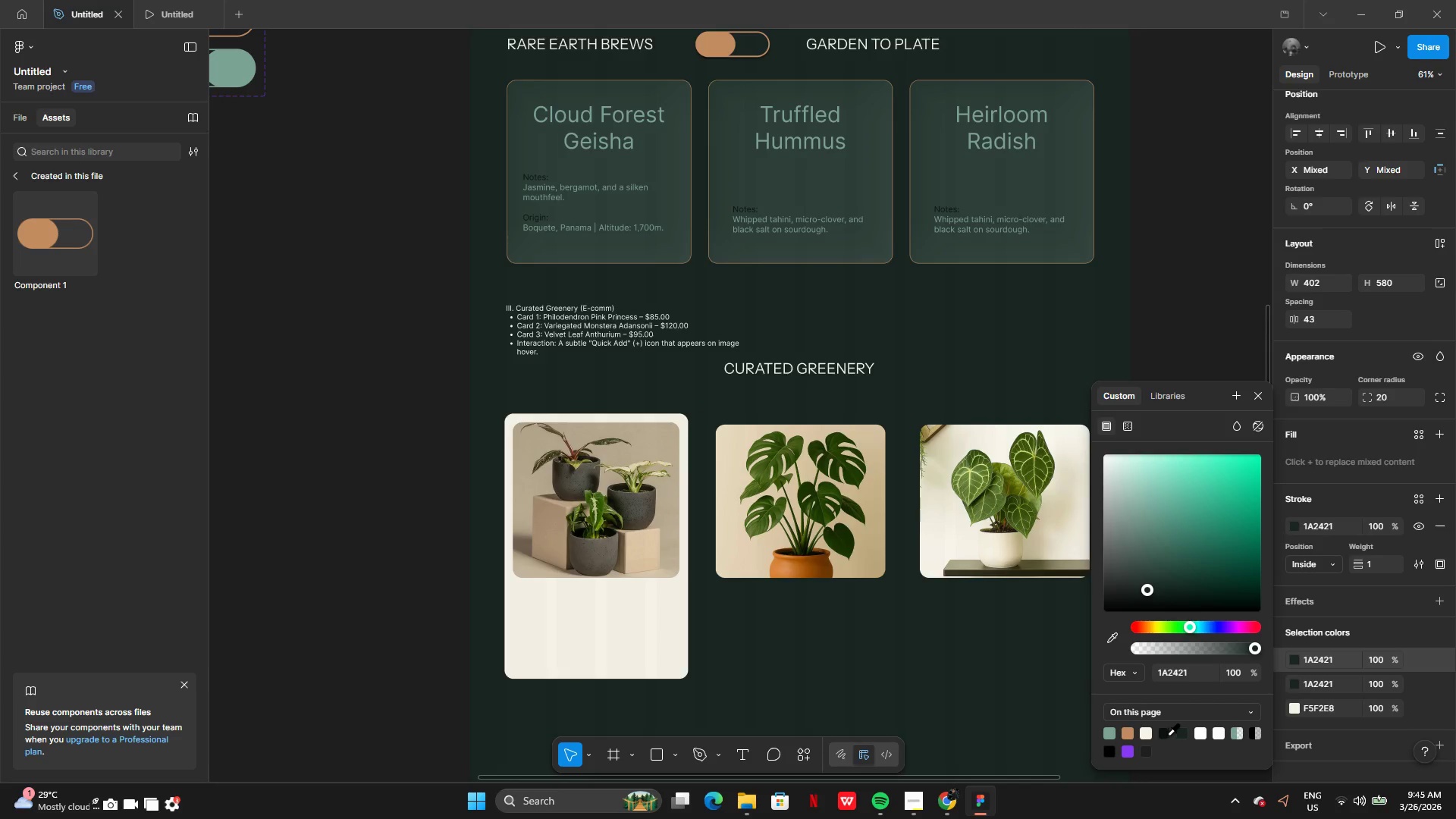 
left_click([1166, 735])
 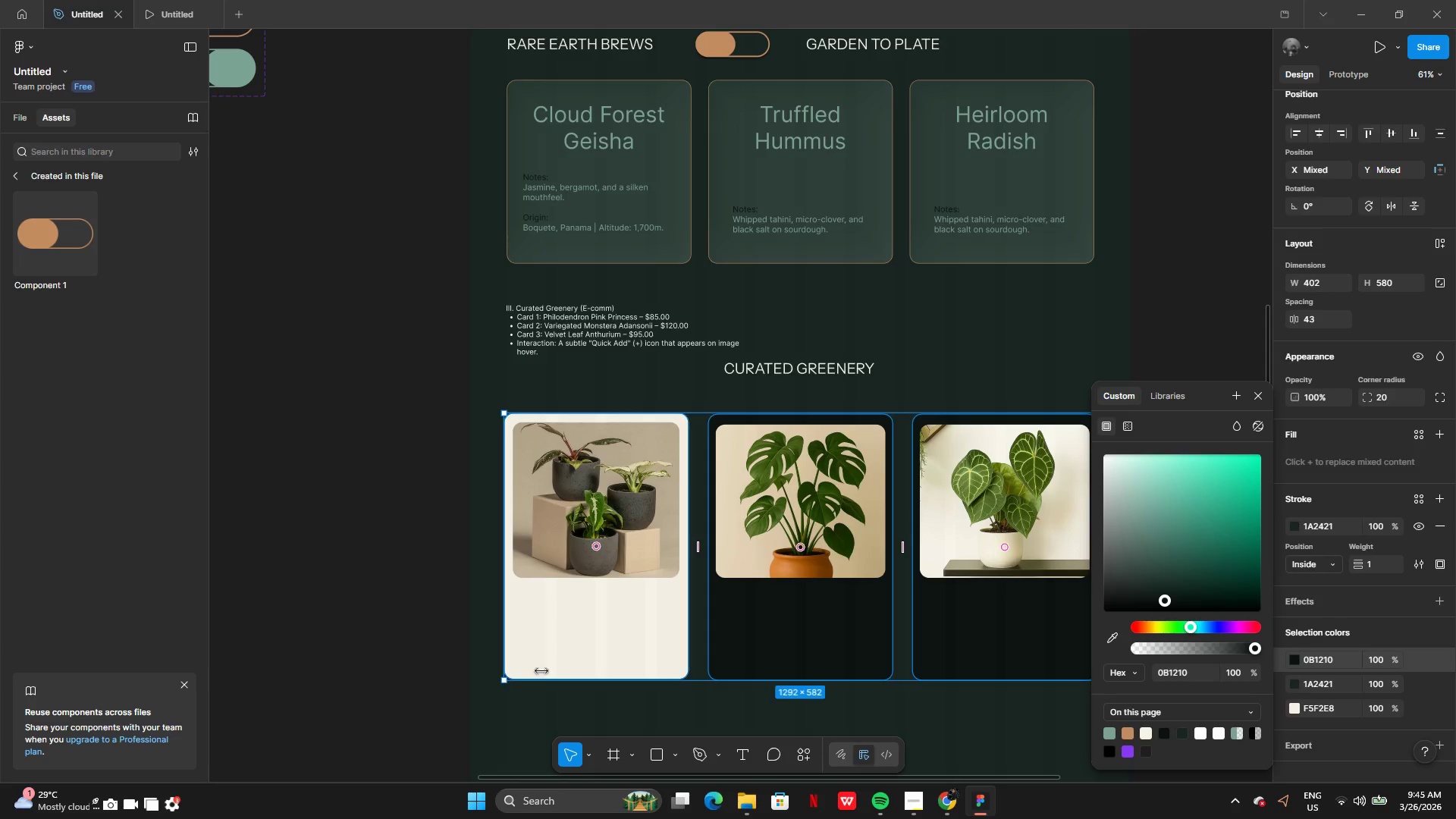 
double_click([590, 645])
 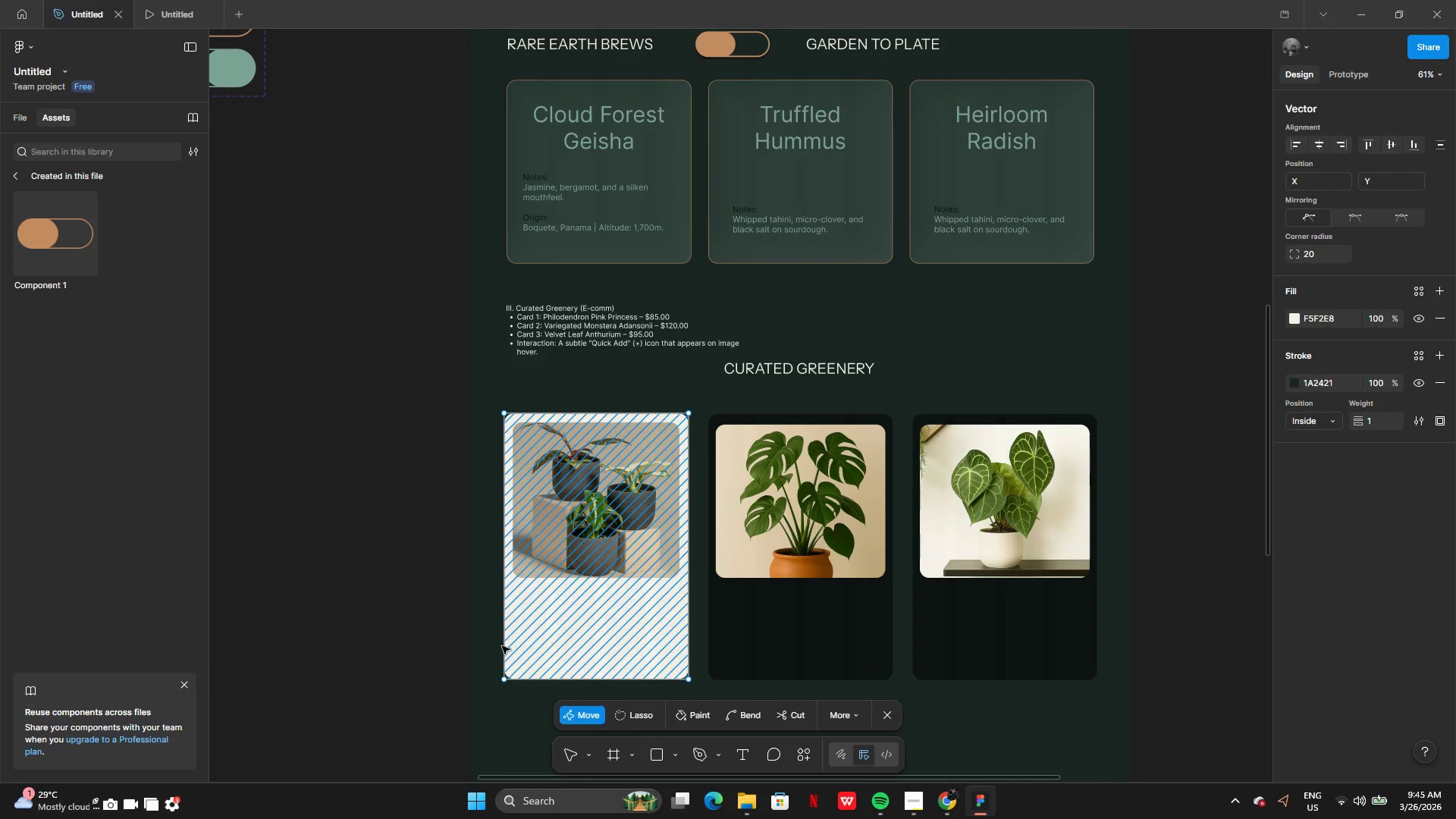 
left_click([475, 642])
 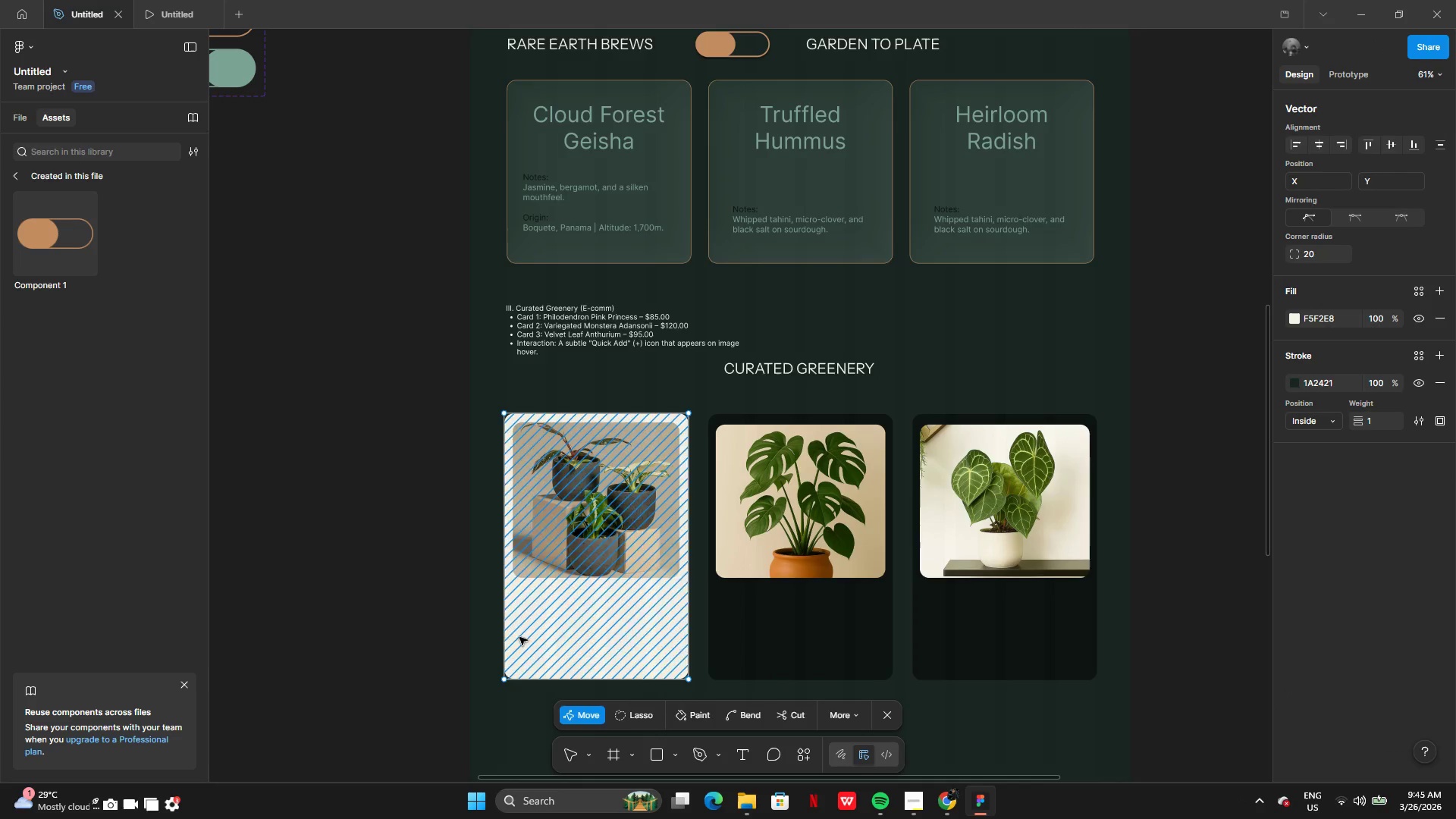 
left_click([418, 637])
 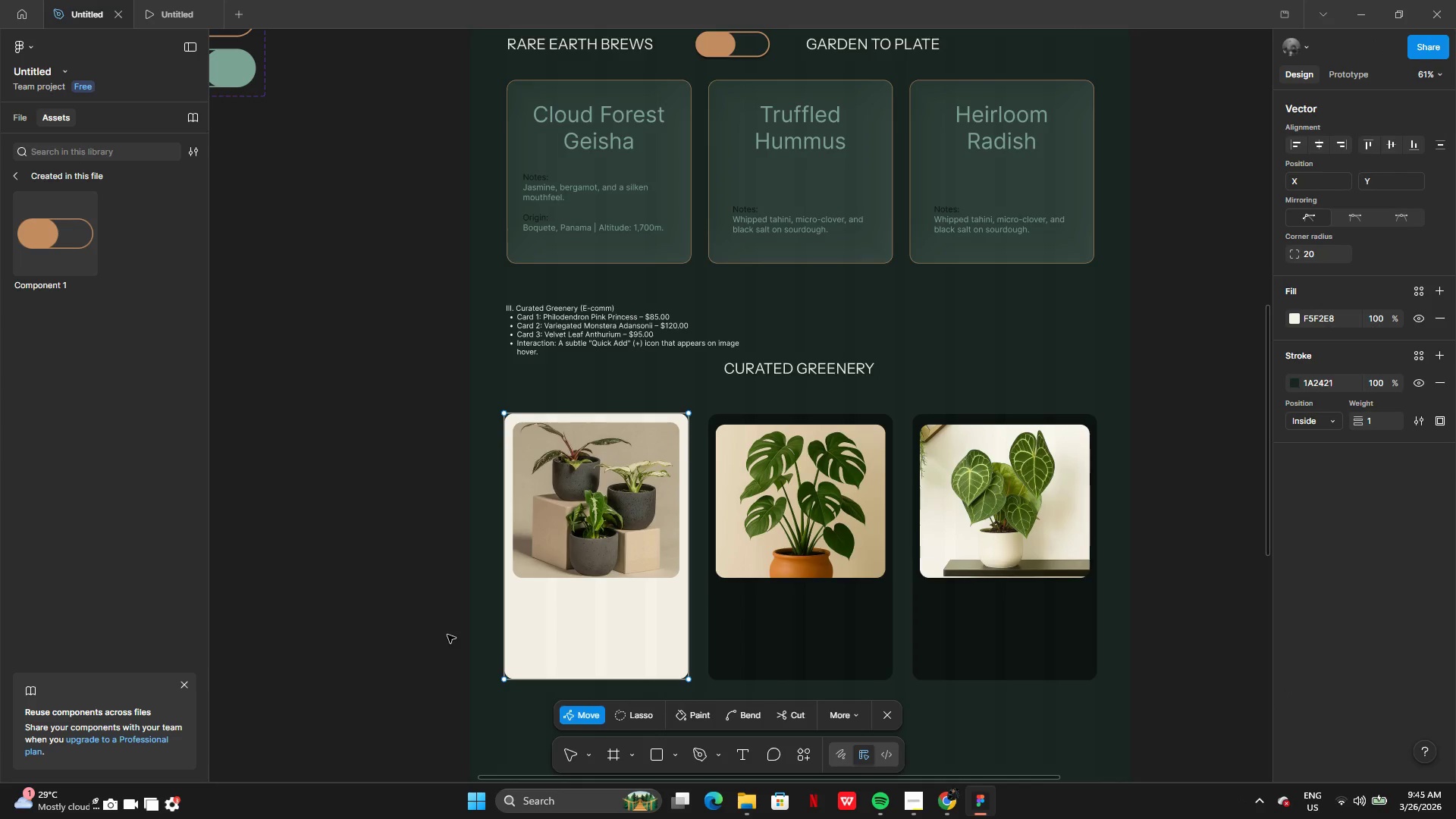 
double_click([447, 635])
 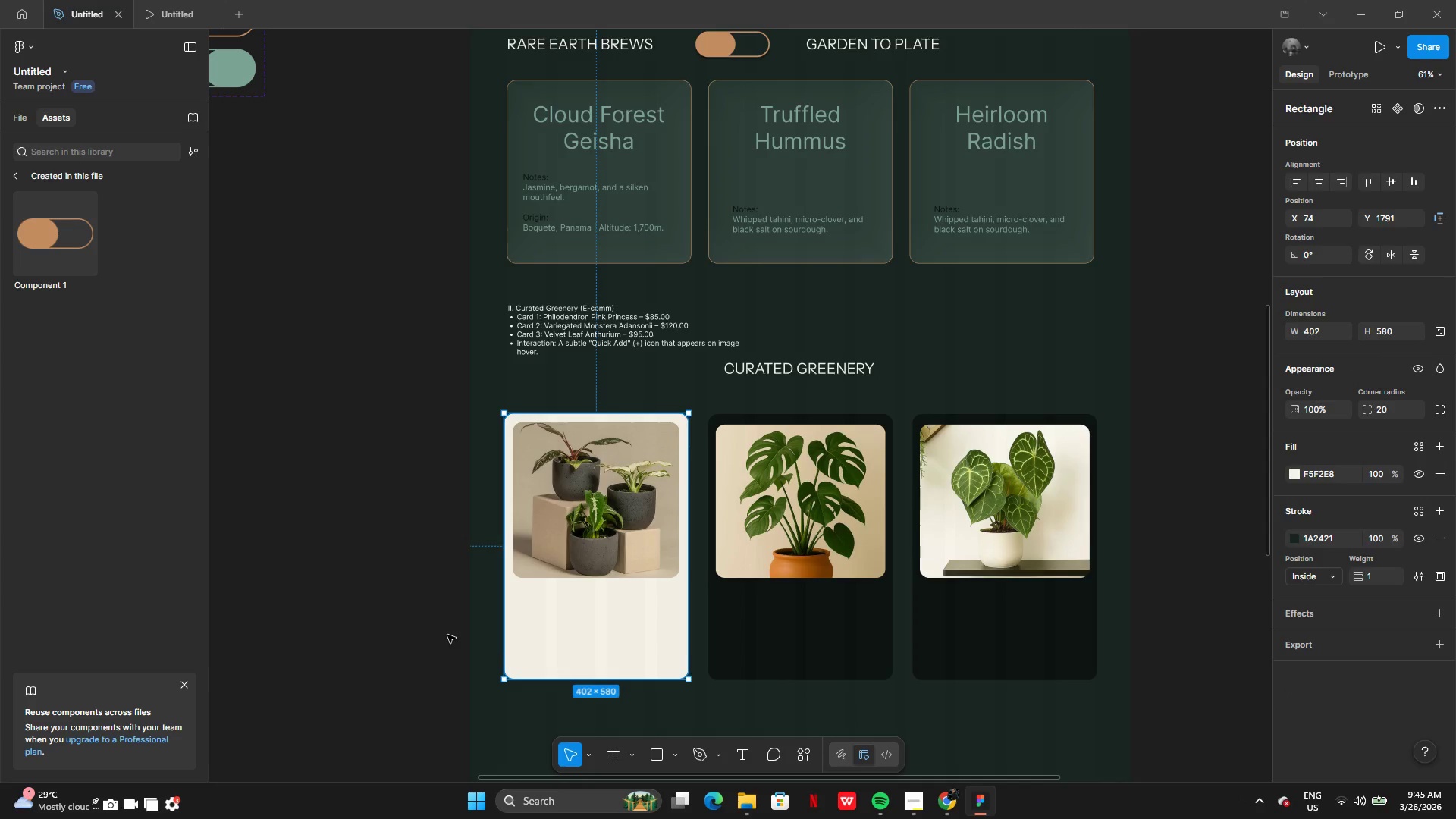 
triple_click([447, 635])
 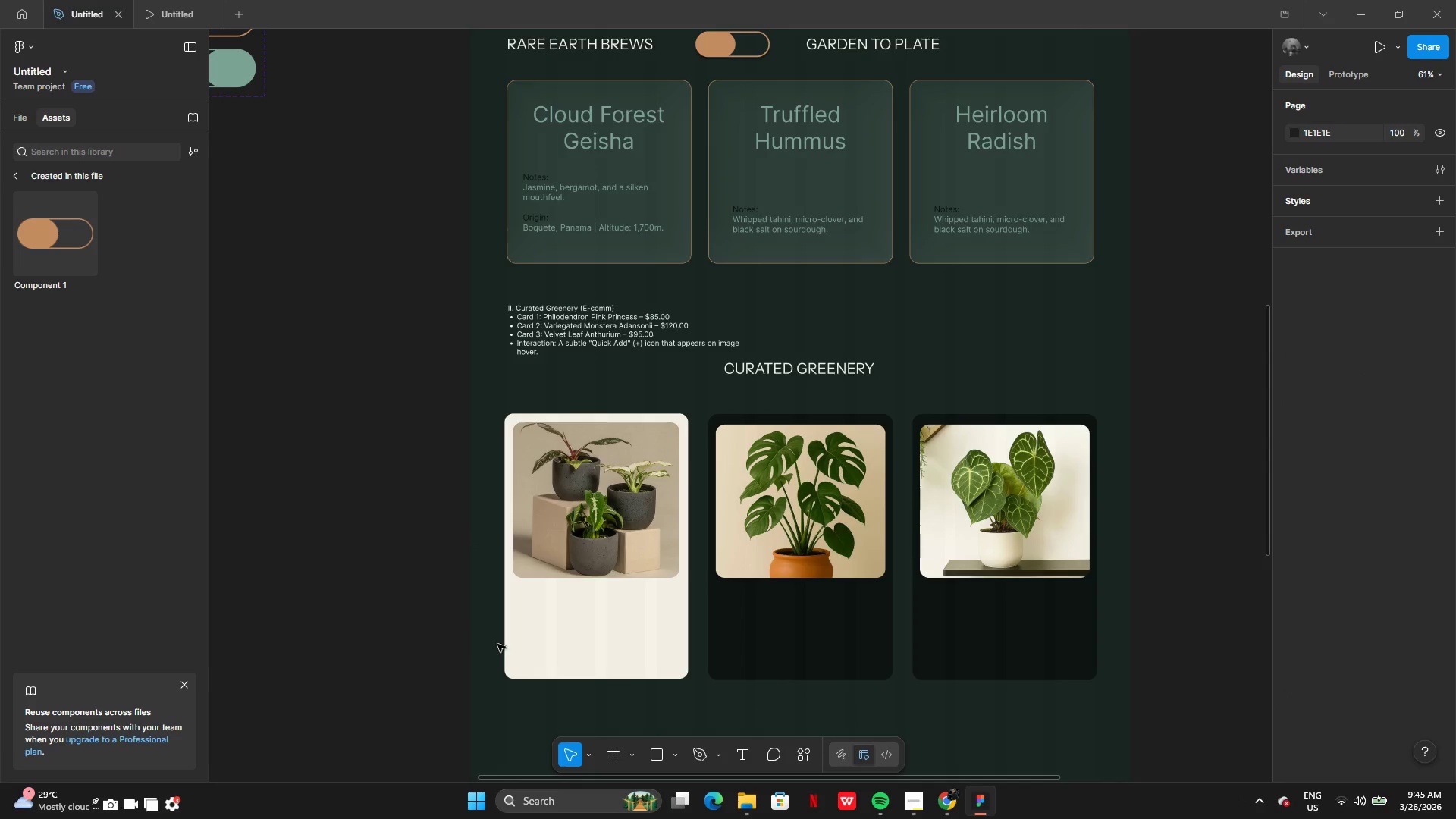 
triple_click([500, 644])
 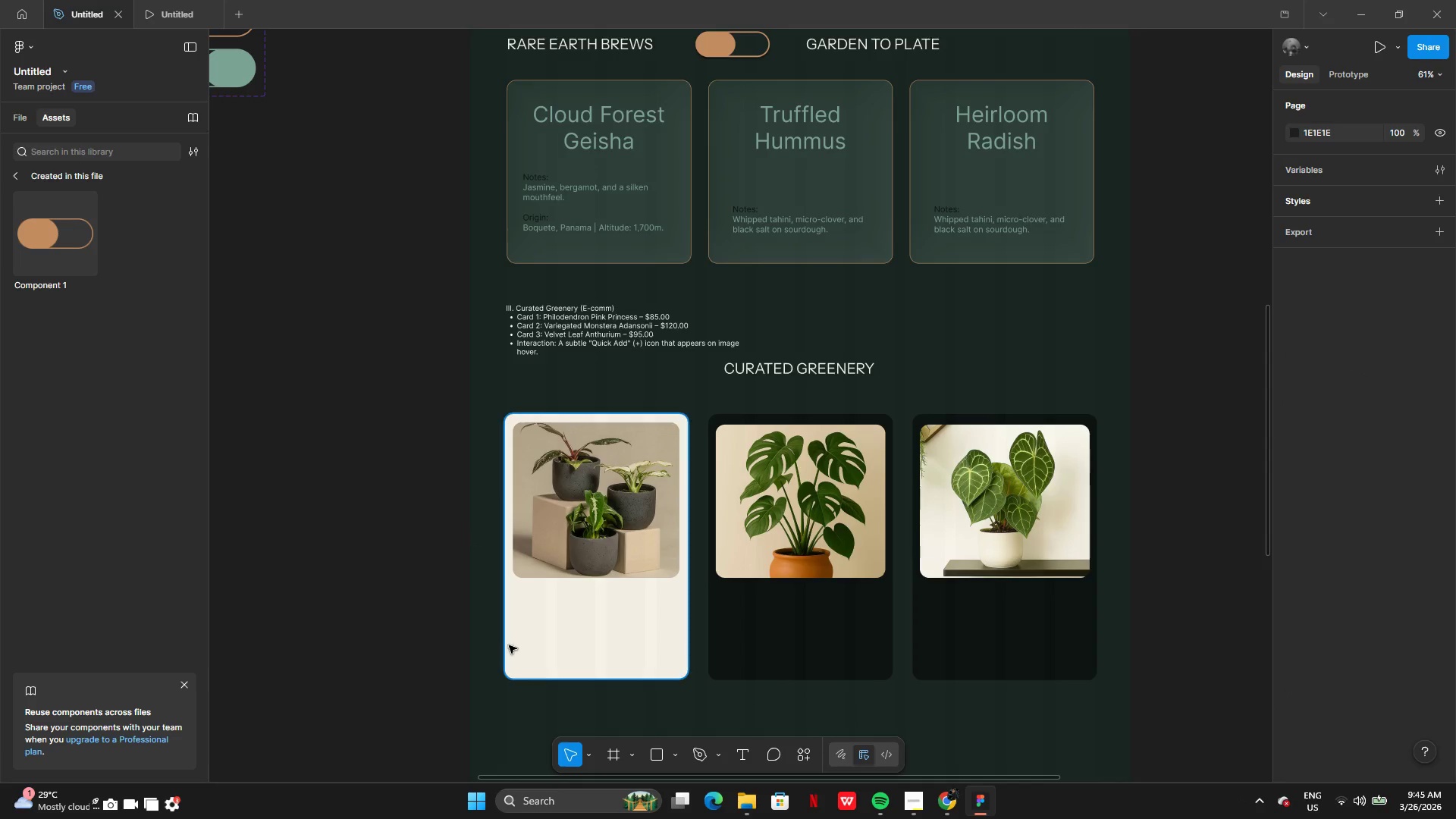 
triple_click([529, 648])
 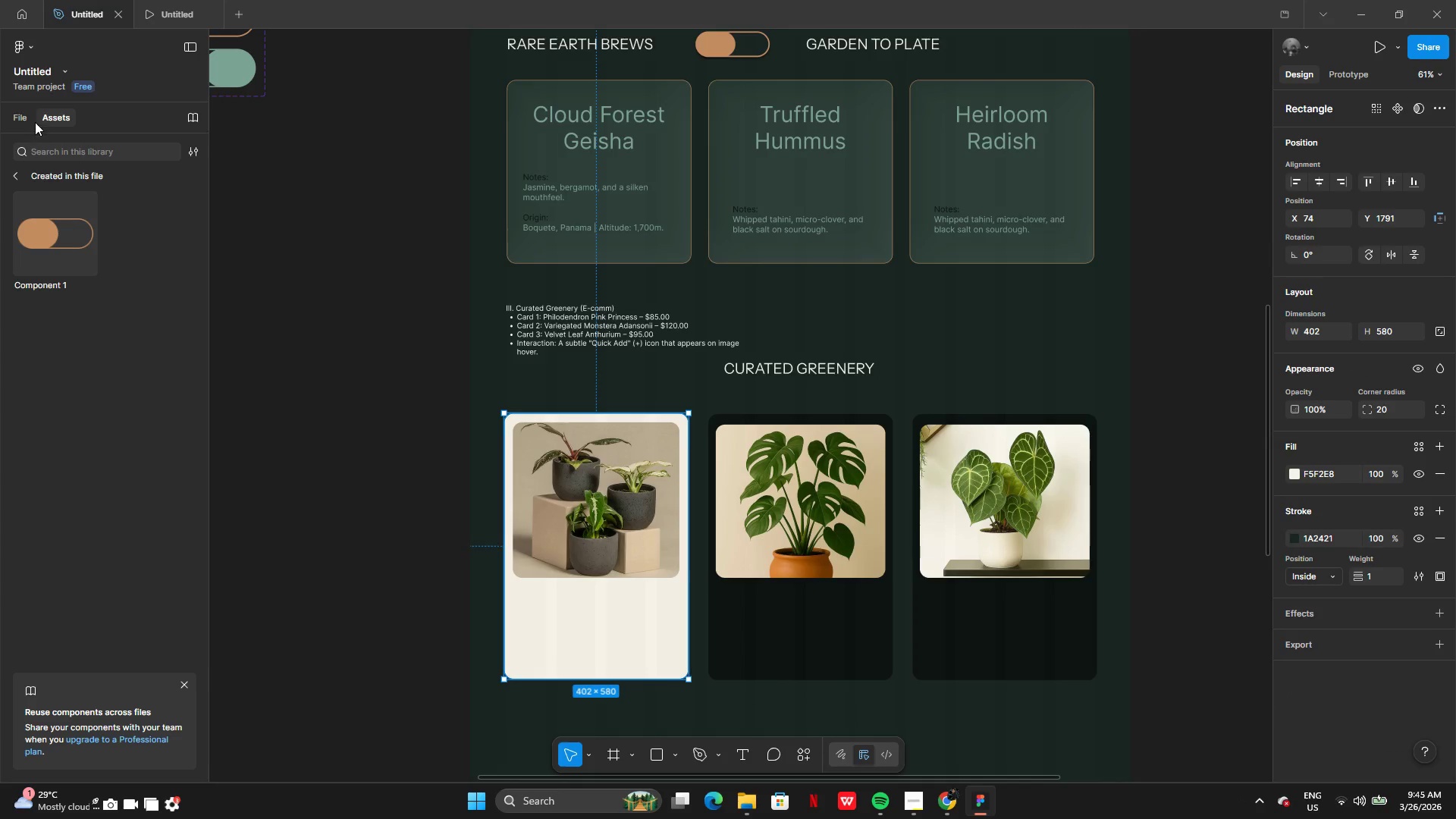 
left_click([27, 115])
 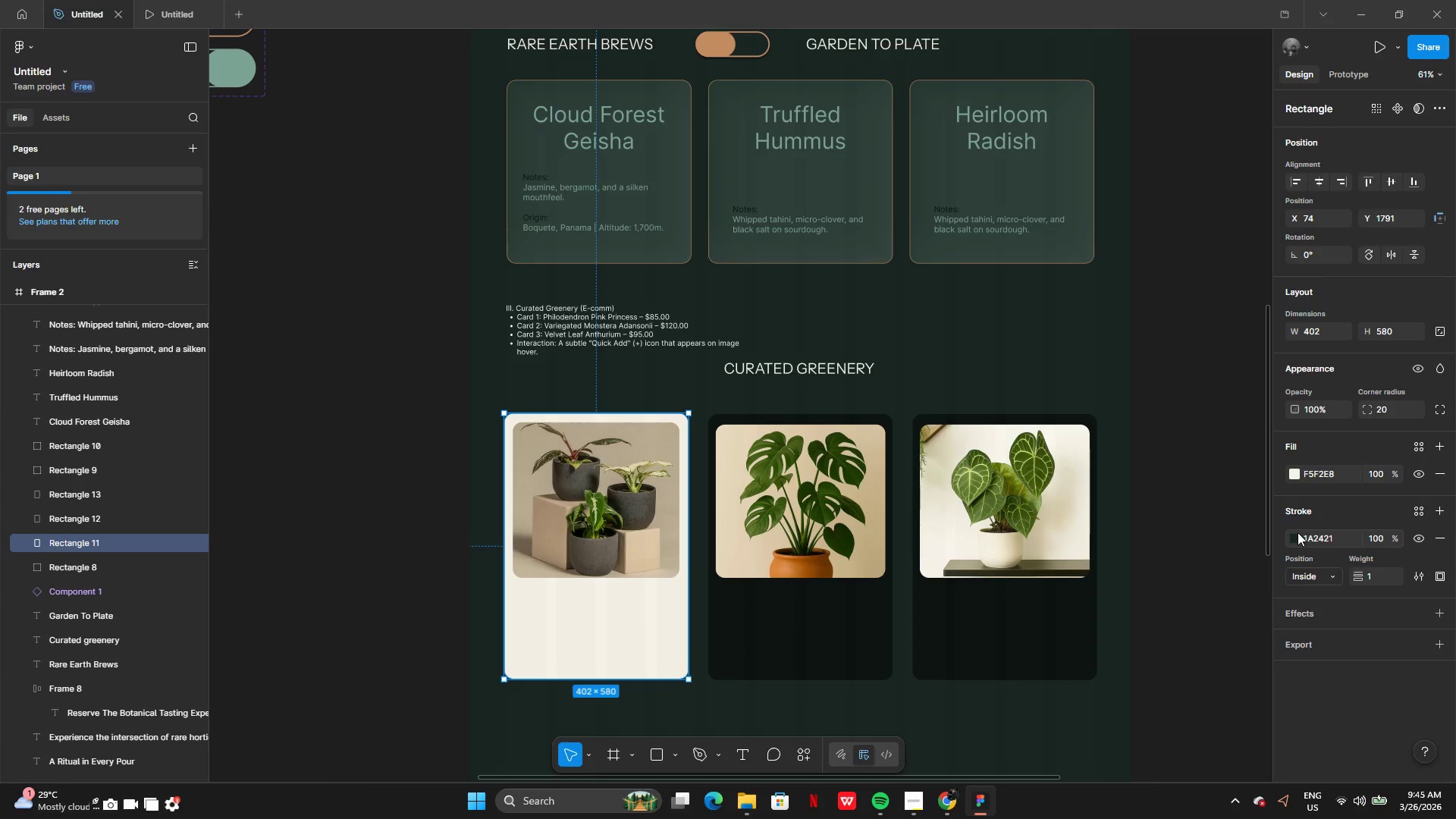 
wait(6.36)
 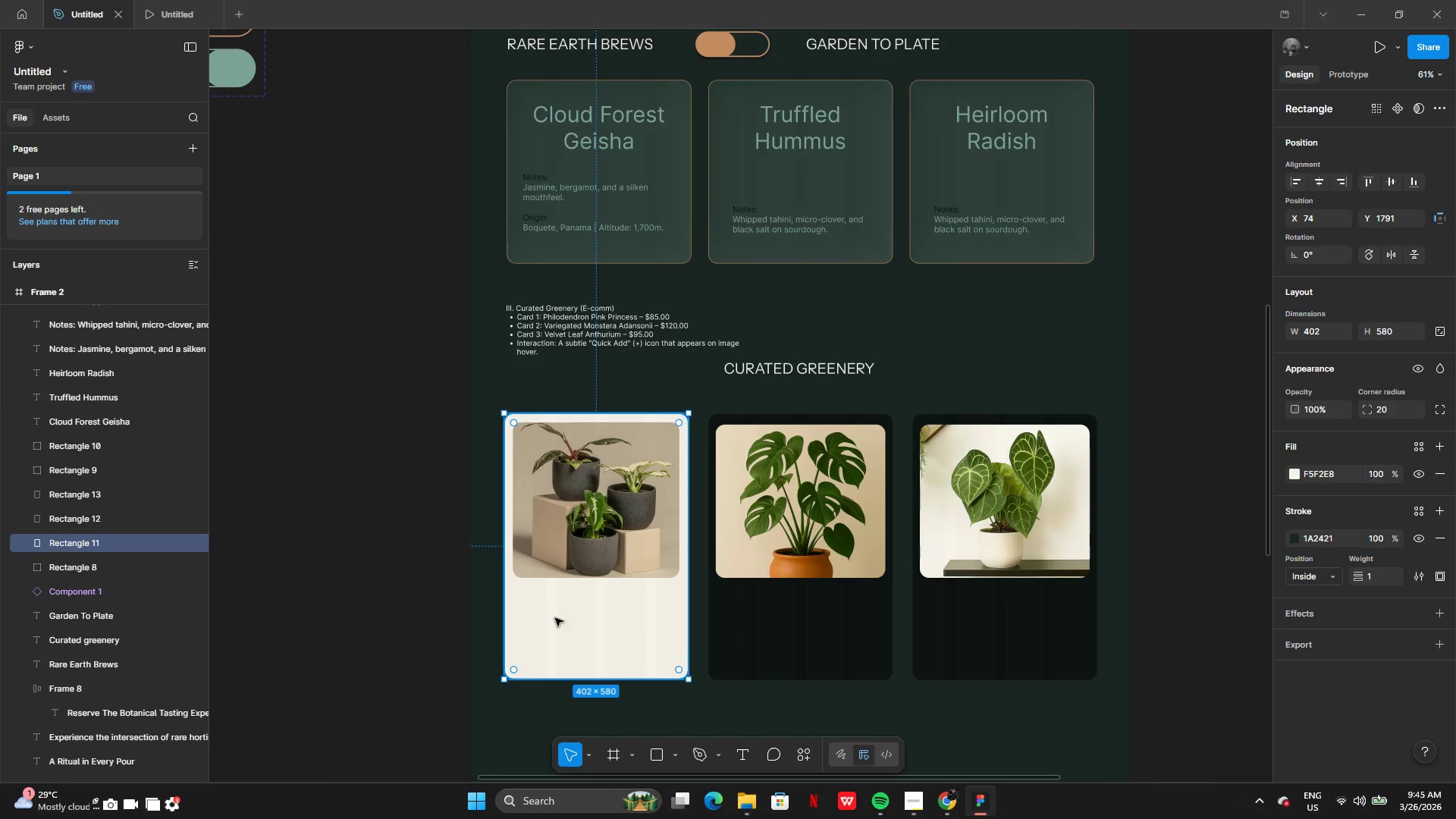 
double_click([1295, 474])
 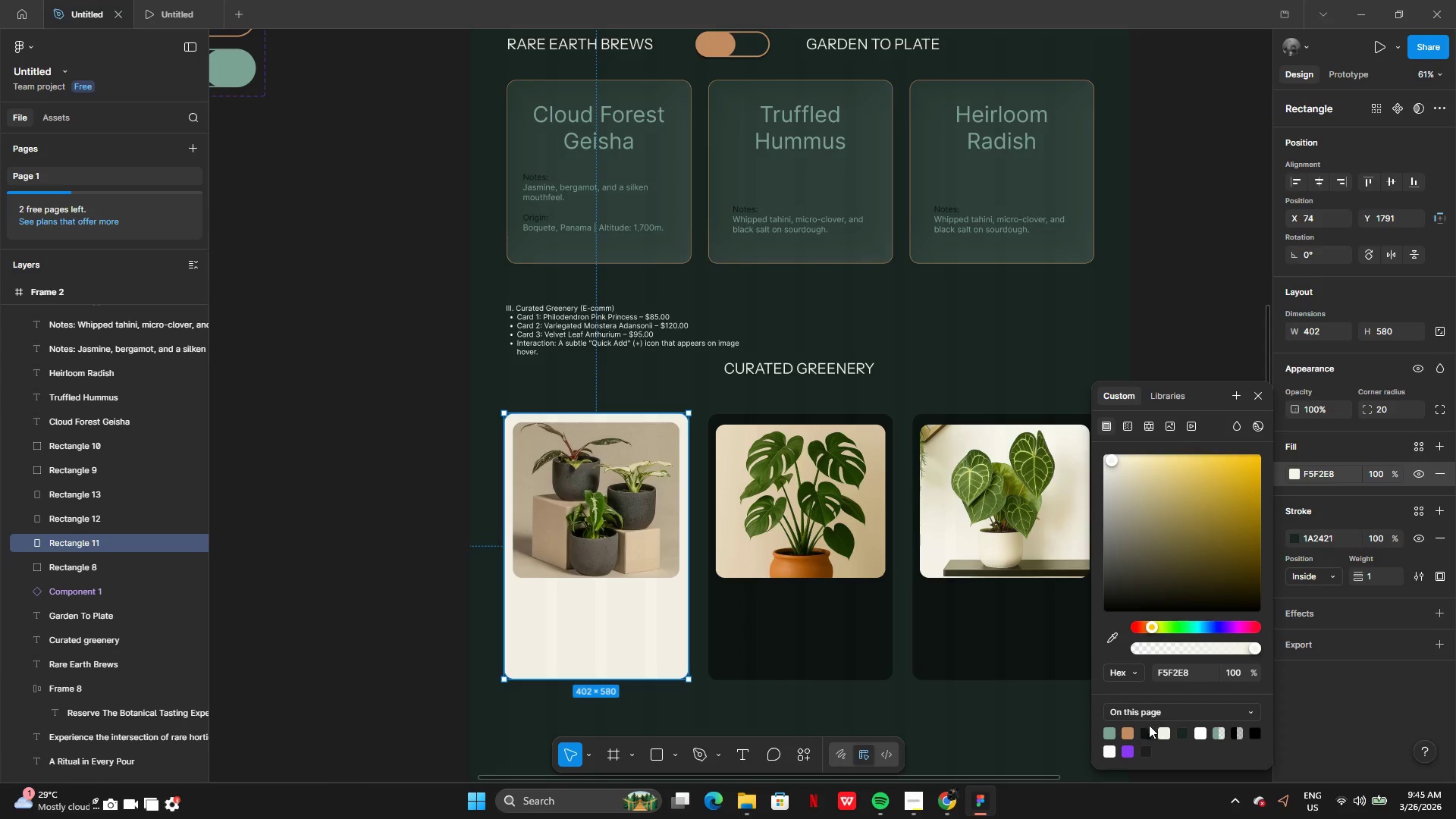 
left_click([1147, 729])
 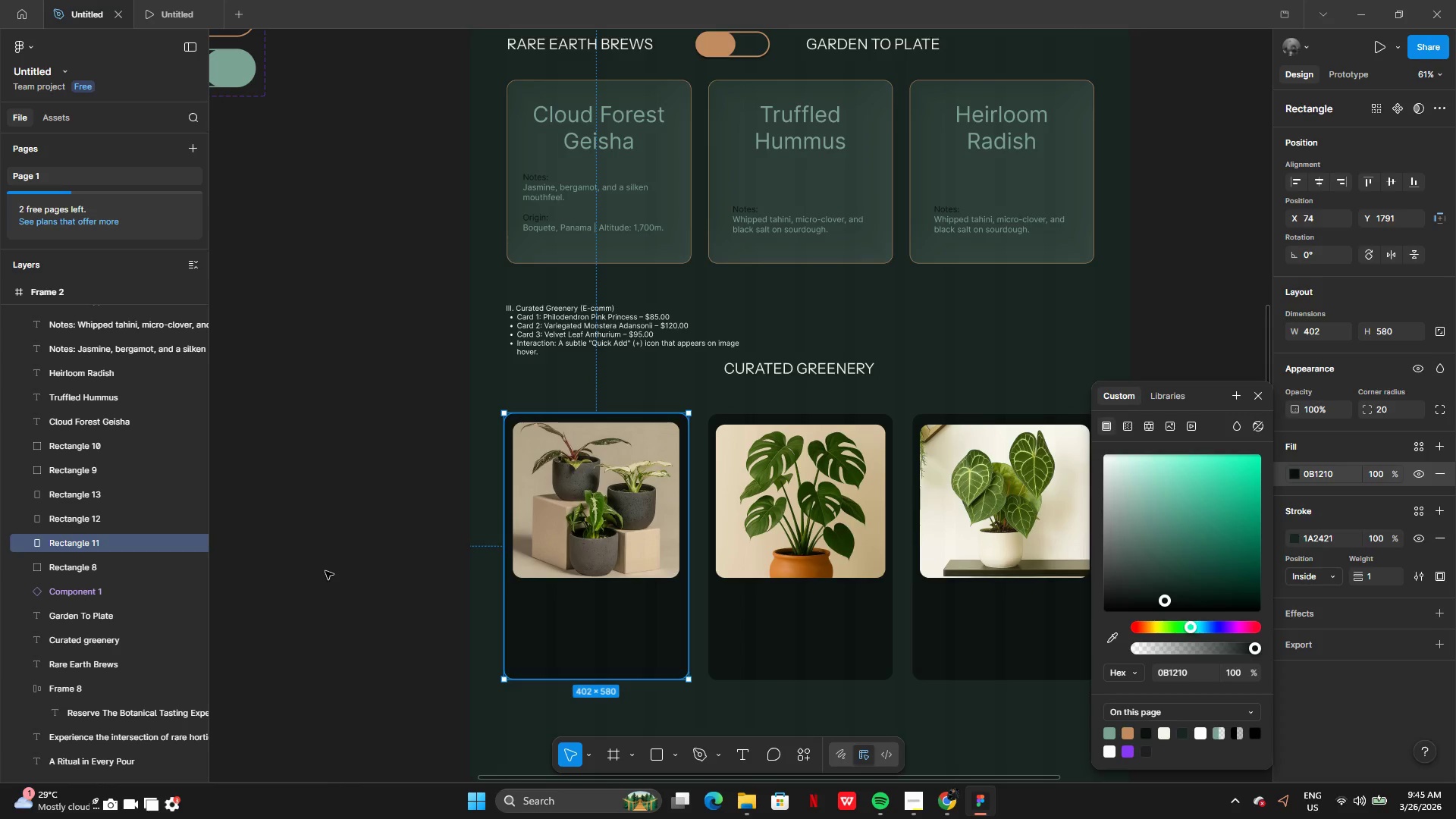 
double_click([325, 571])
 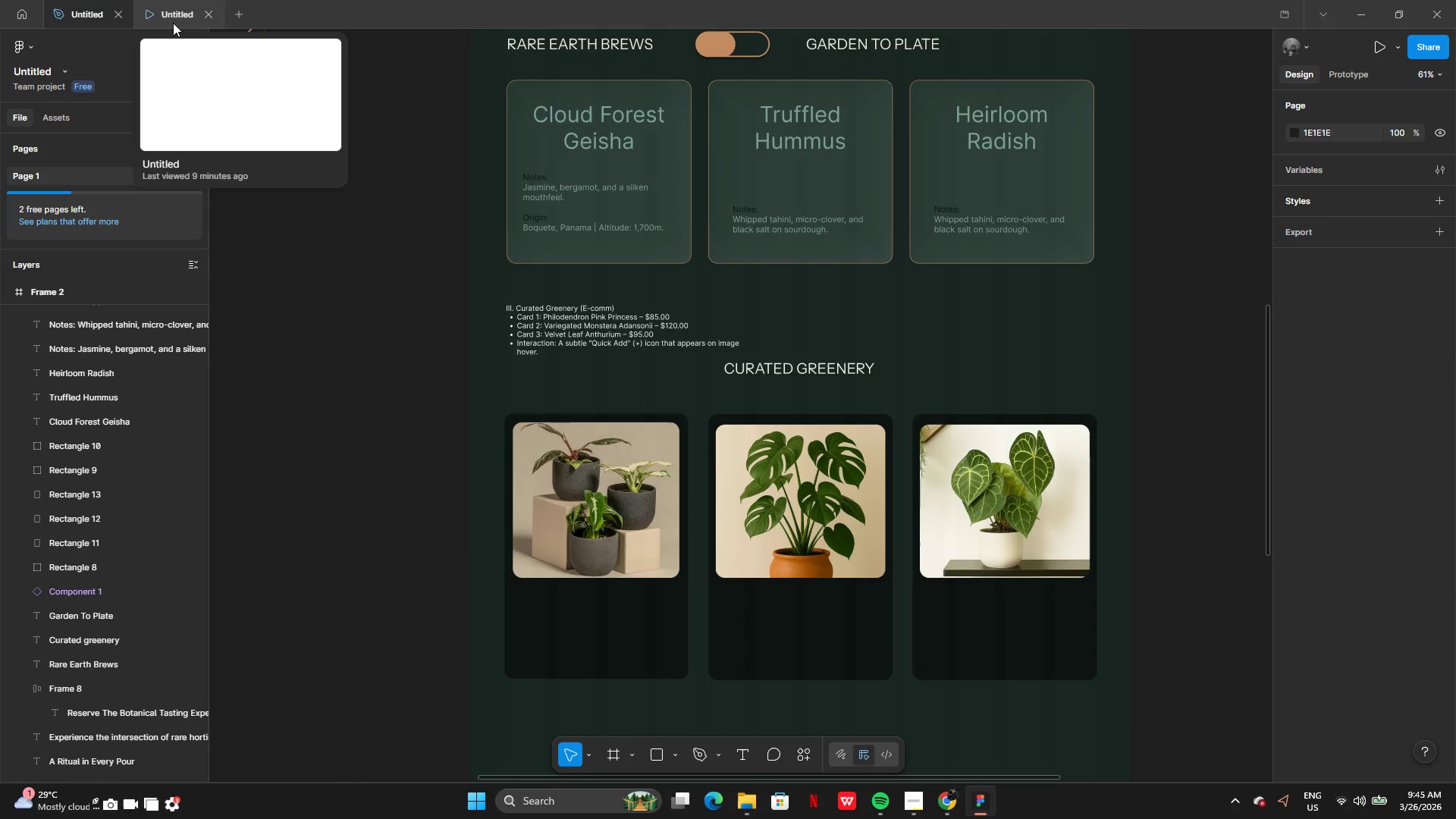 
left_click([168, 16])
 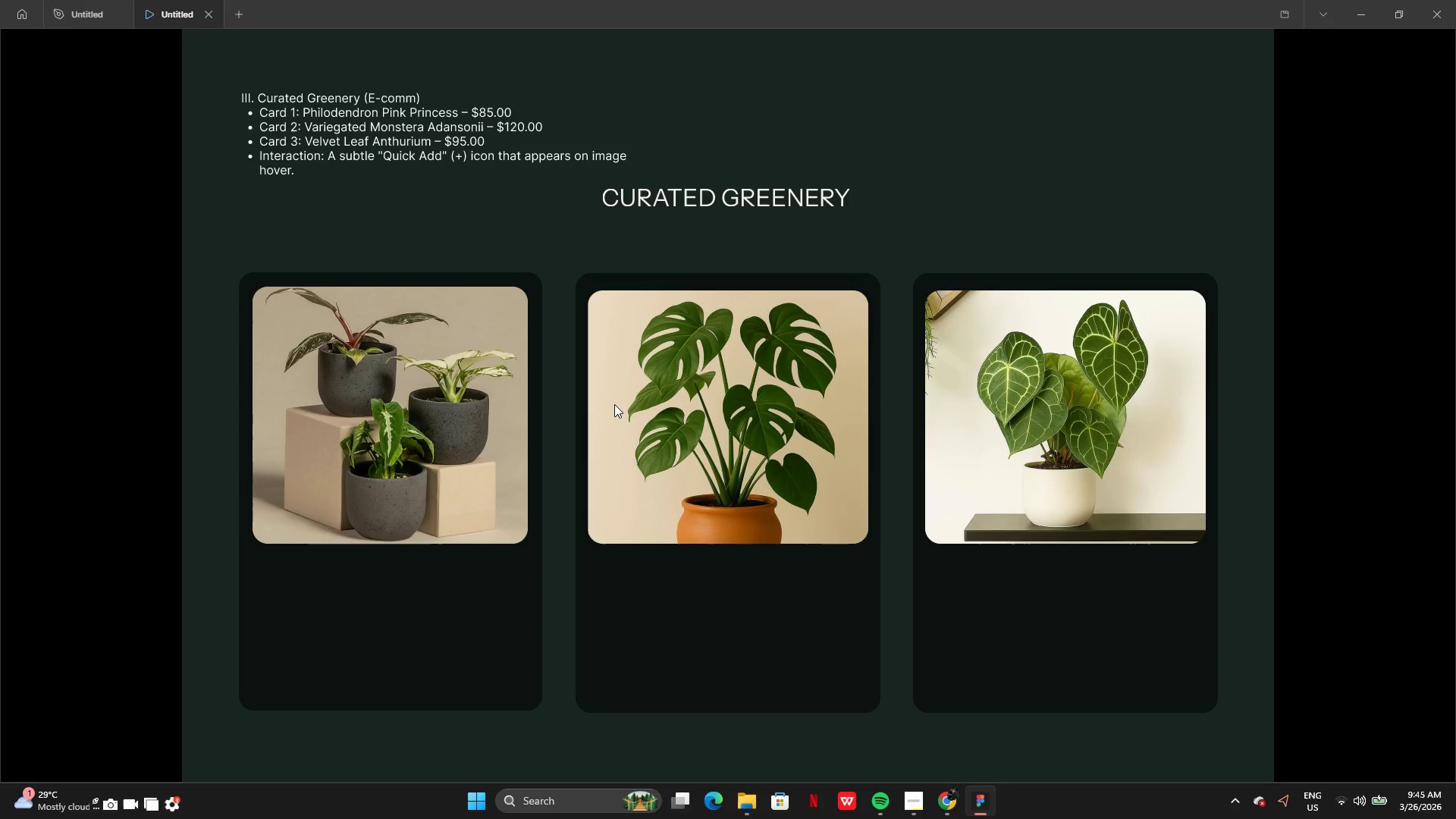 
wait(13.94)
 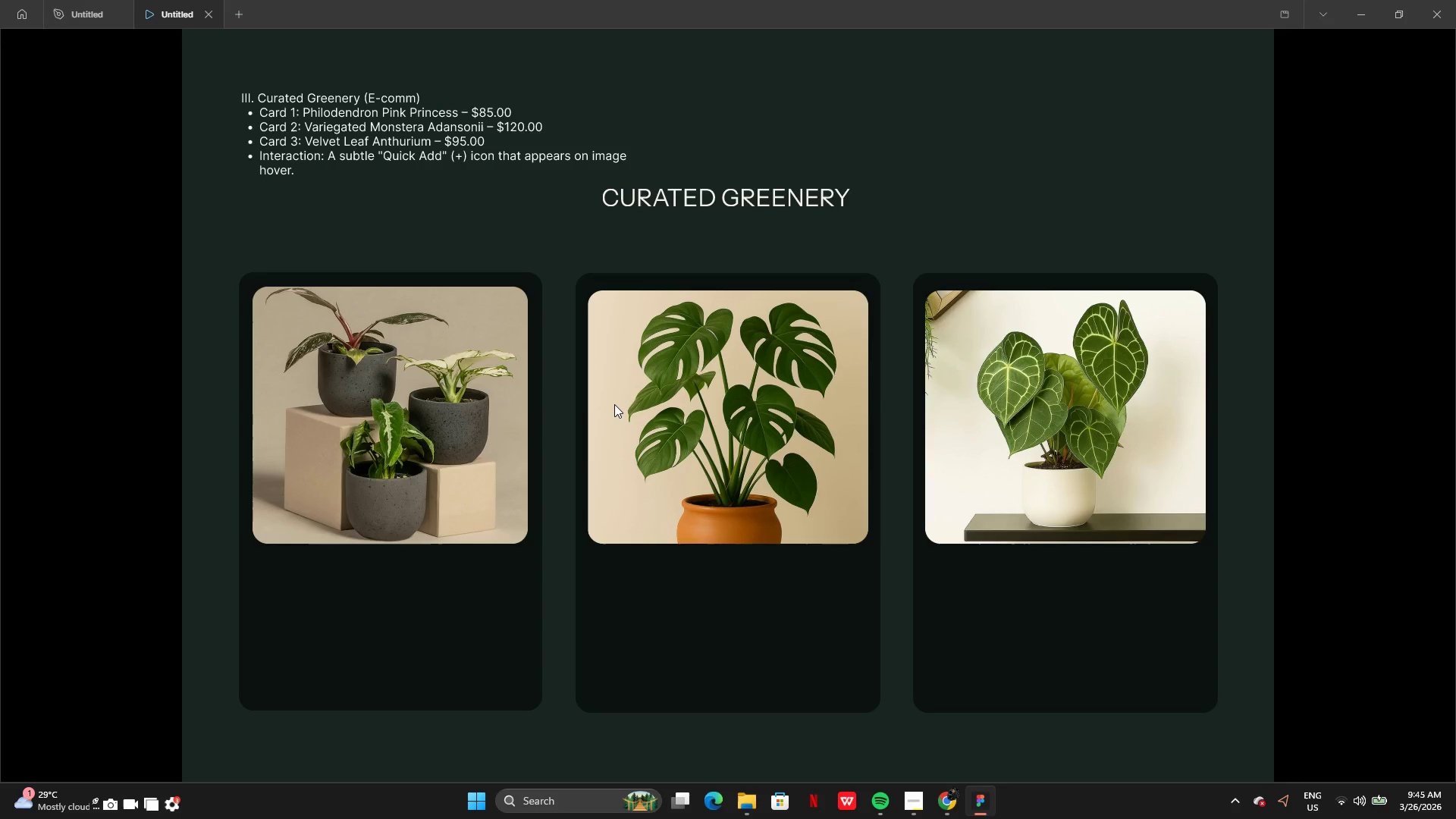 
left_click([89, 2])
 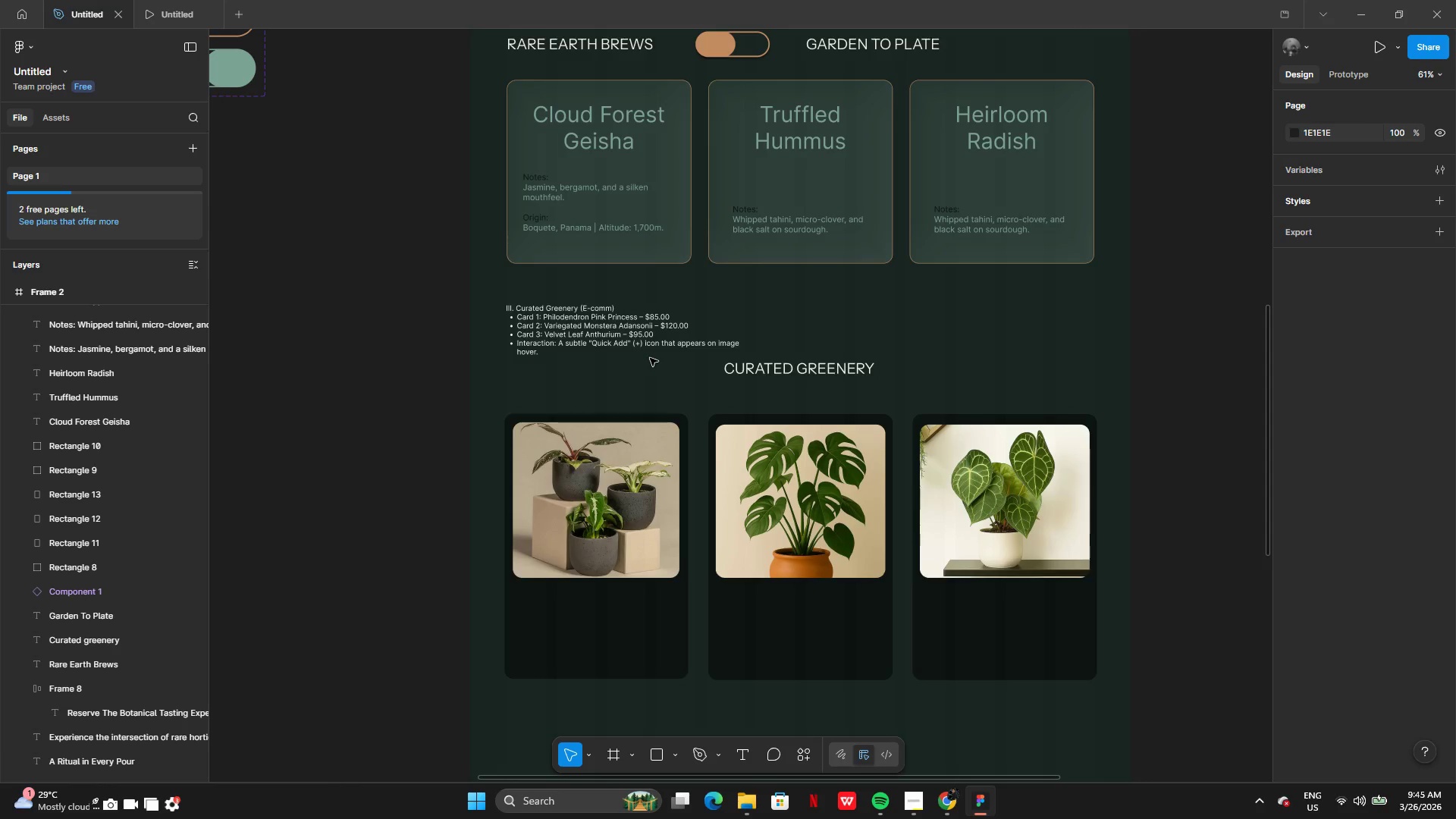 
wait(10.66)
 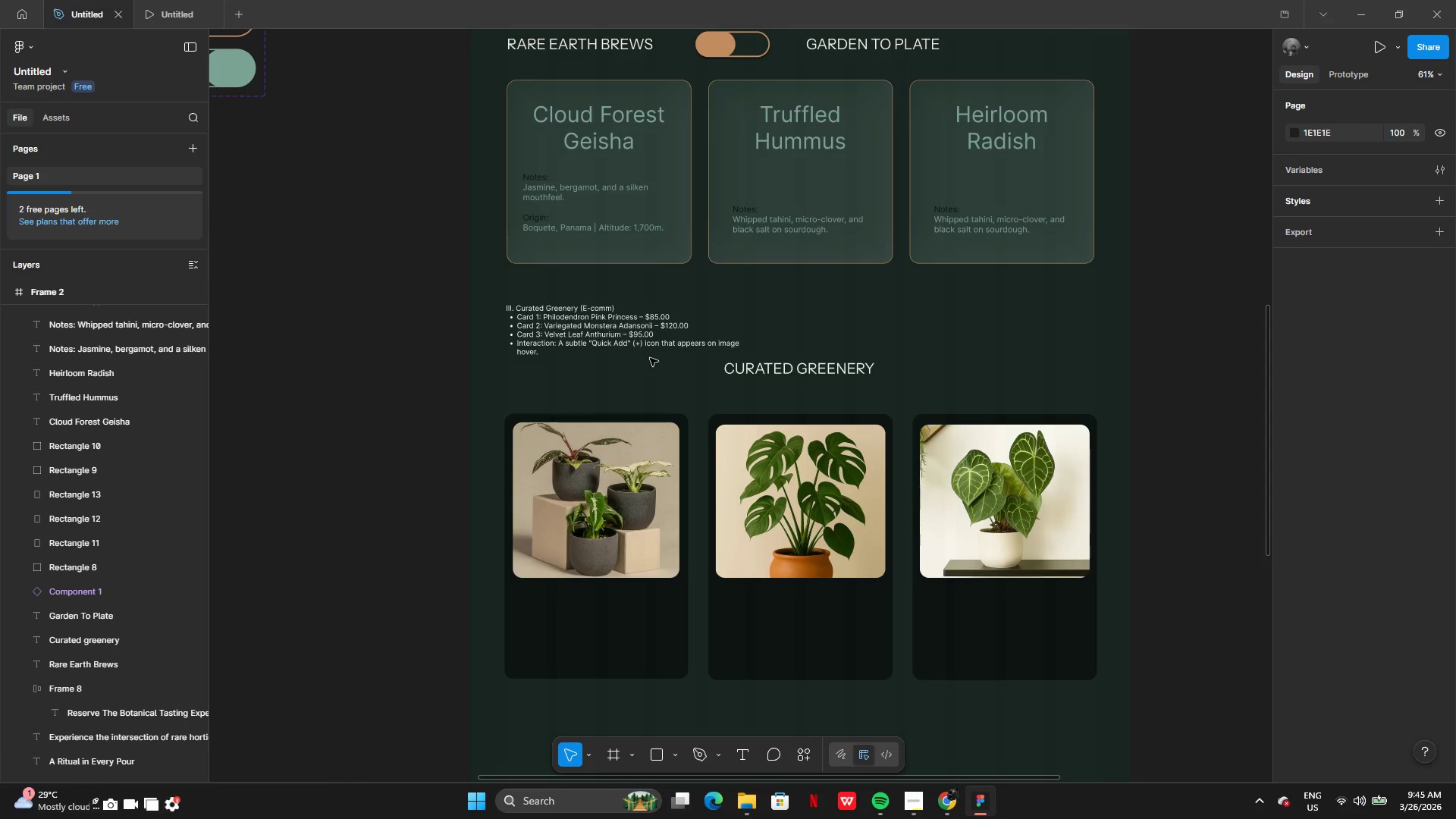 
left_click([641, 331])
 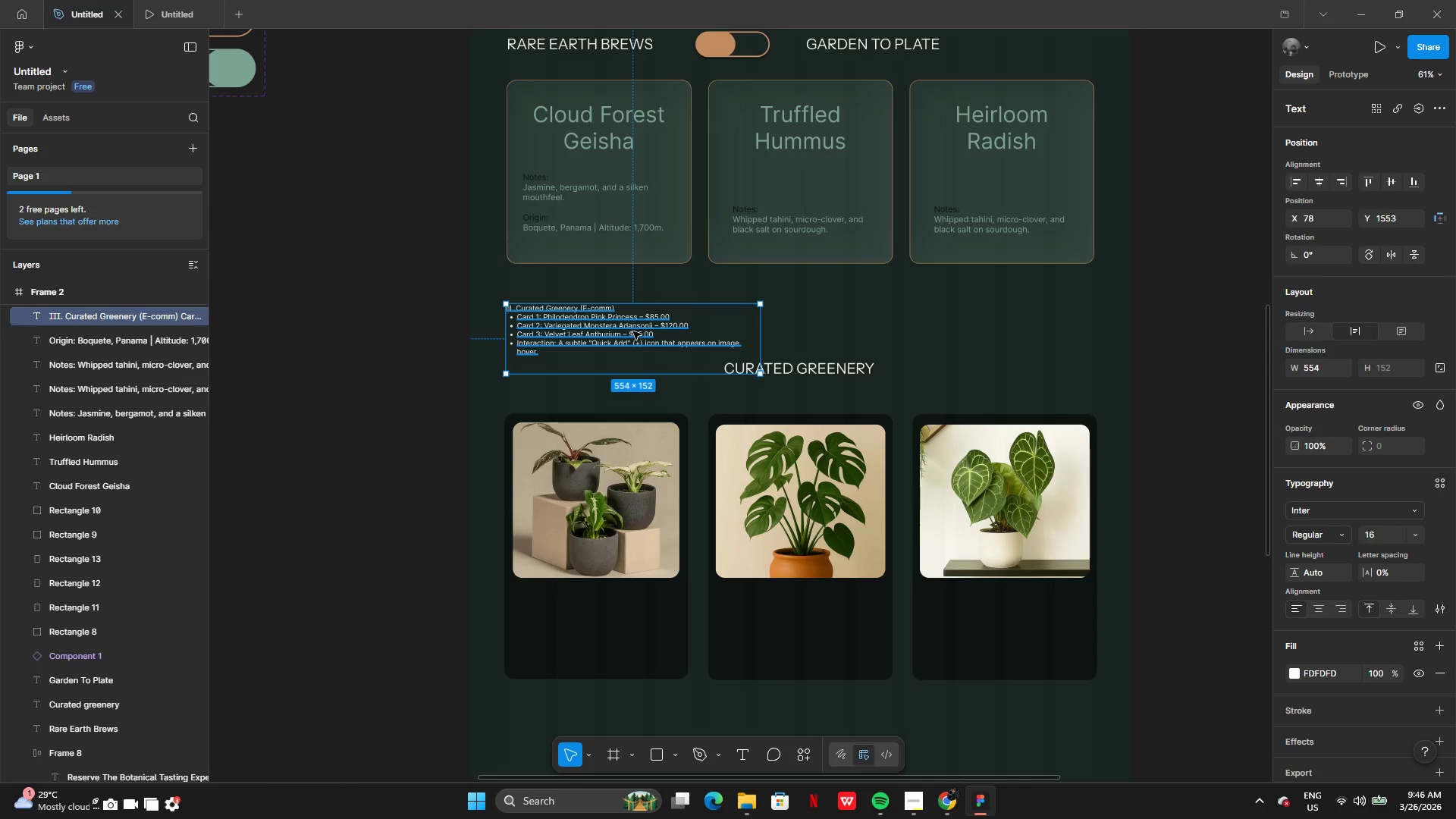 
left_click_drag(start_coordinate=[632, 331], to_coordinate=[317, 435])
 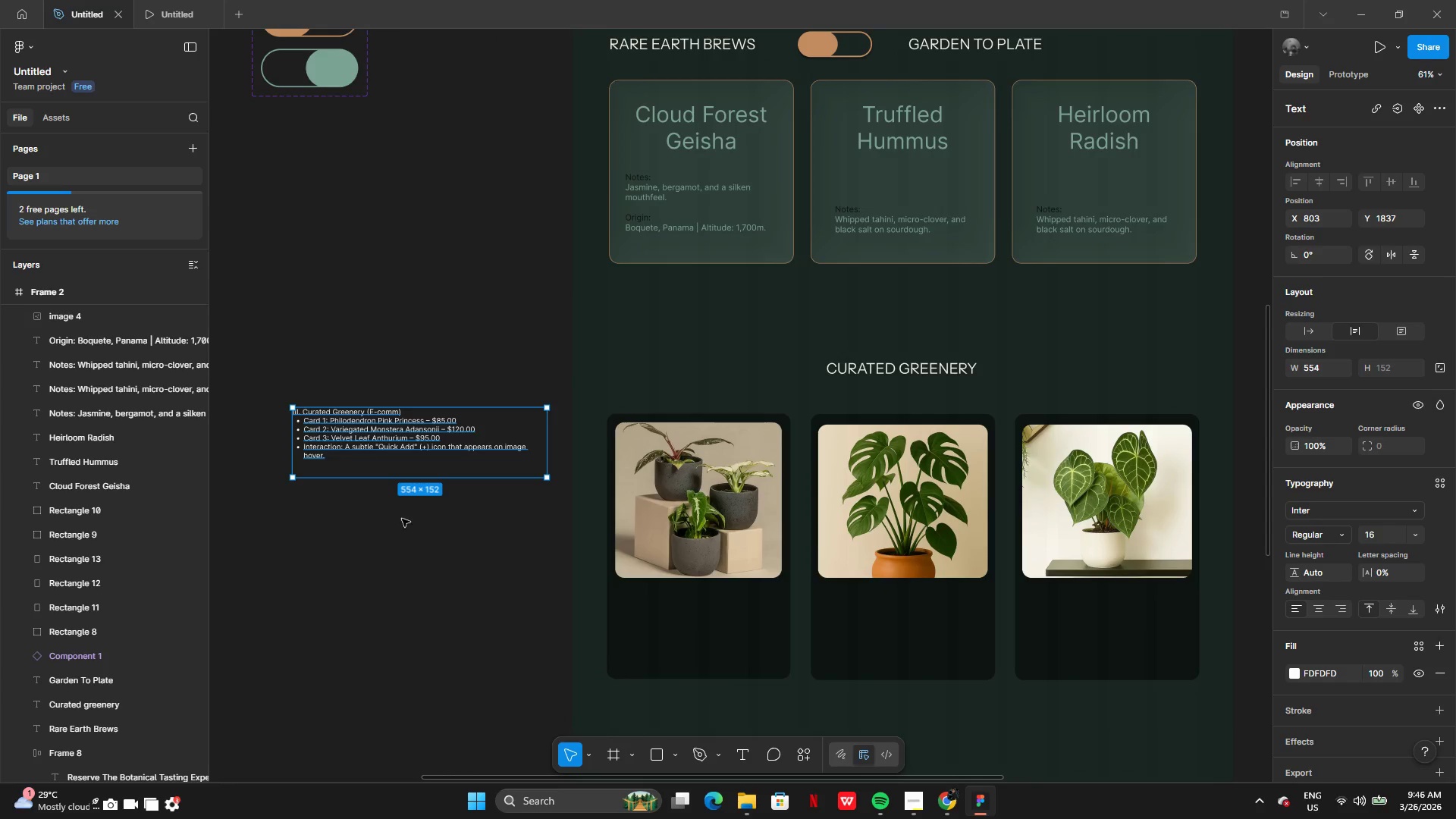 
left_click([410, 530])
 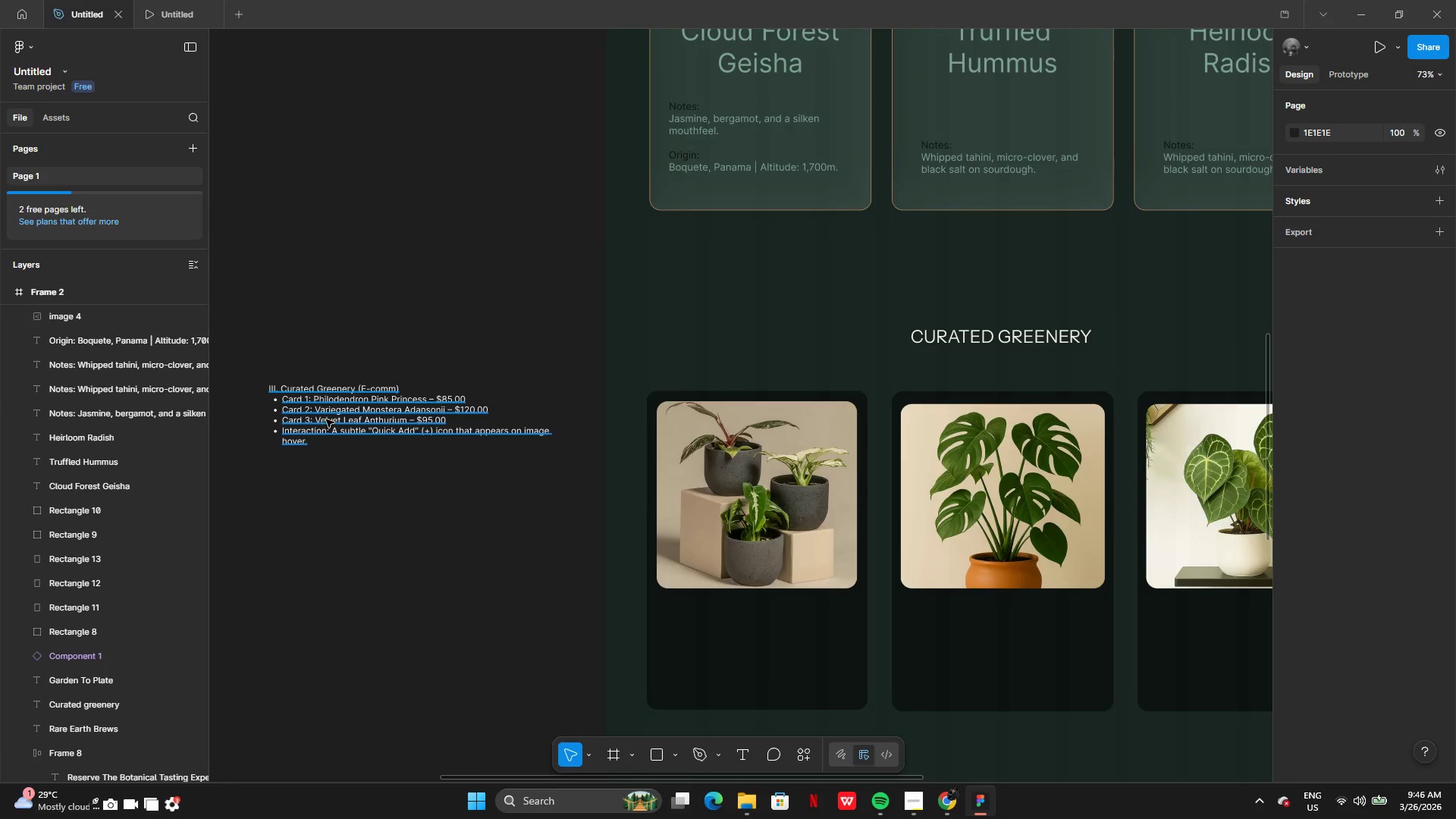 
double_click([327, 410])
 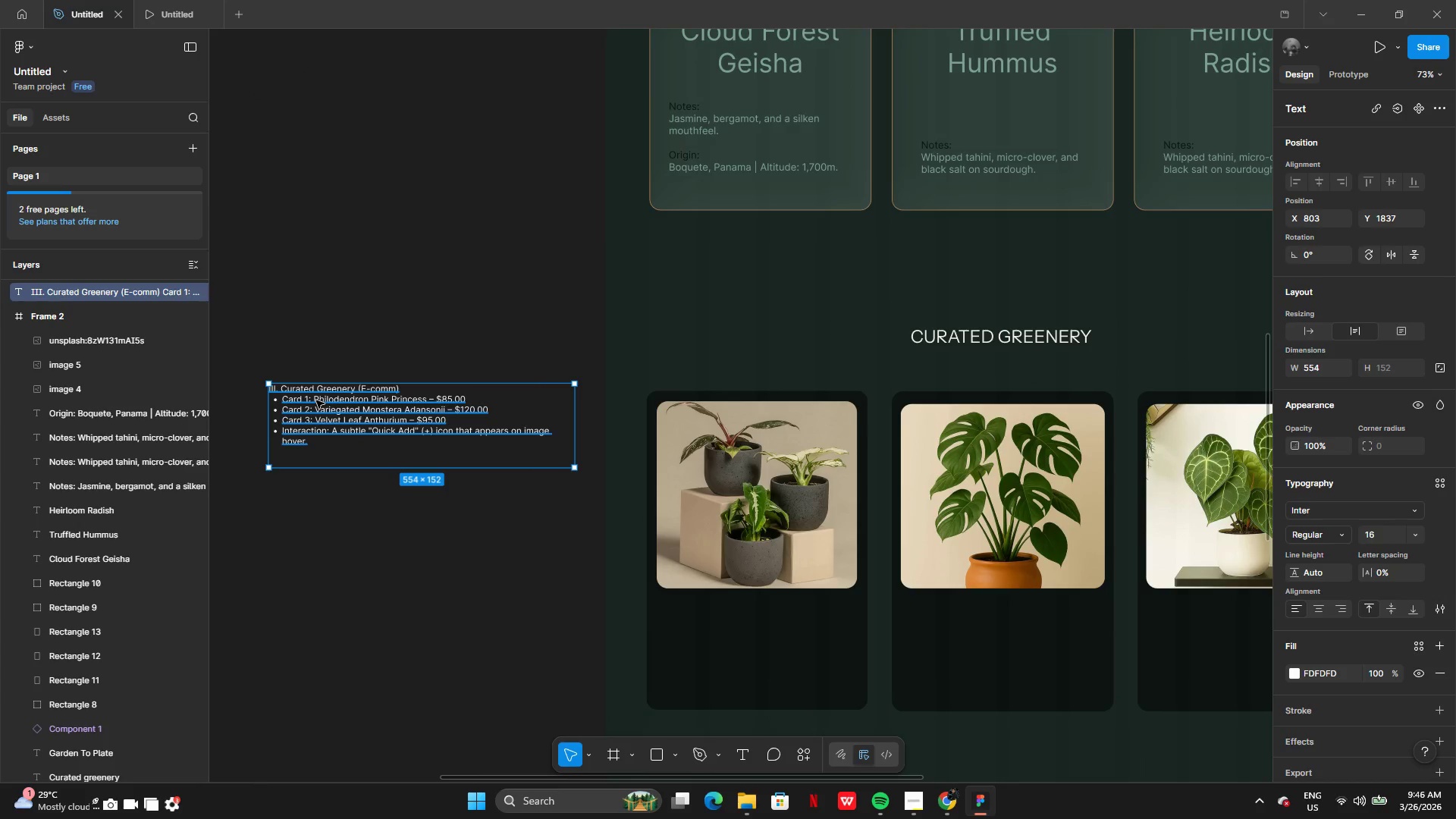 
triple_click([316, 400])
 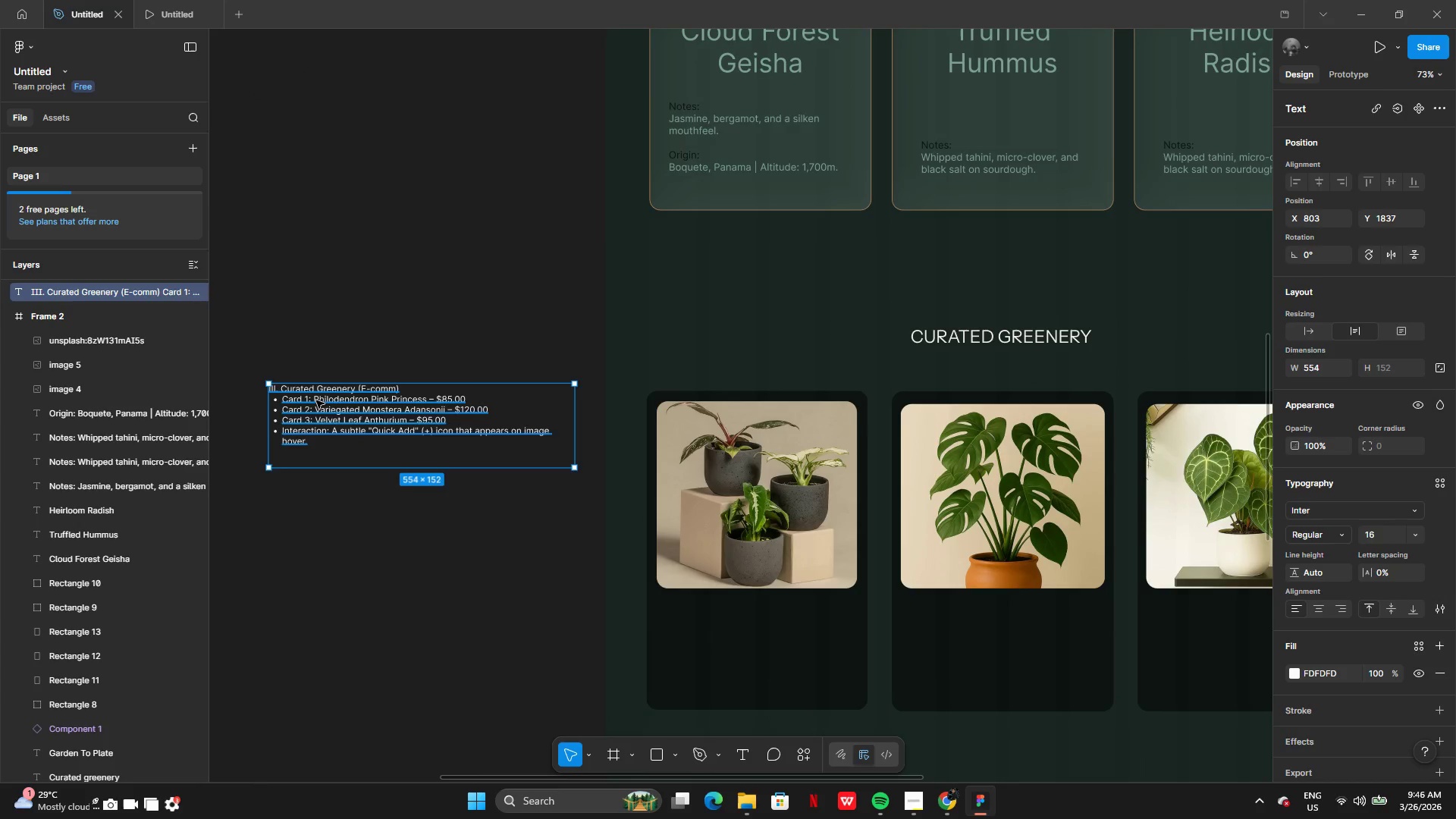 
triple_click([316, 400])
 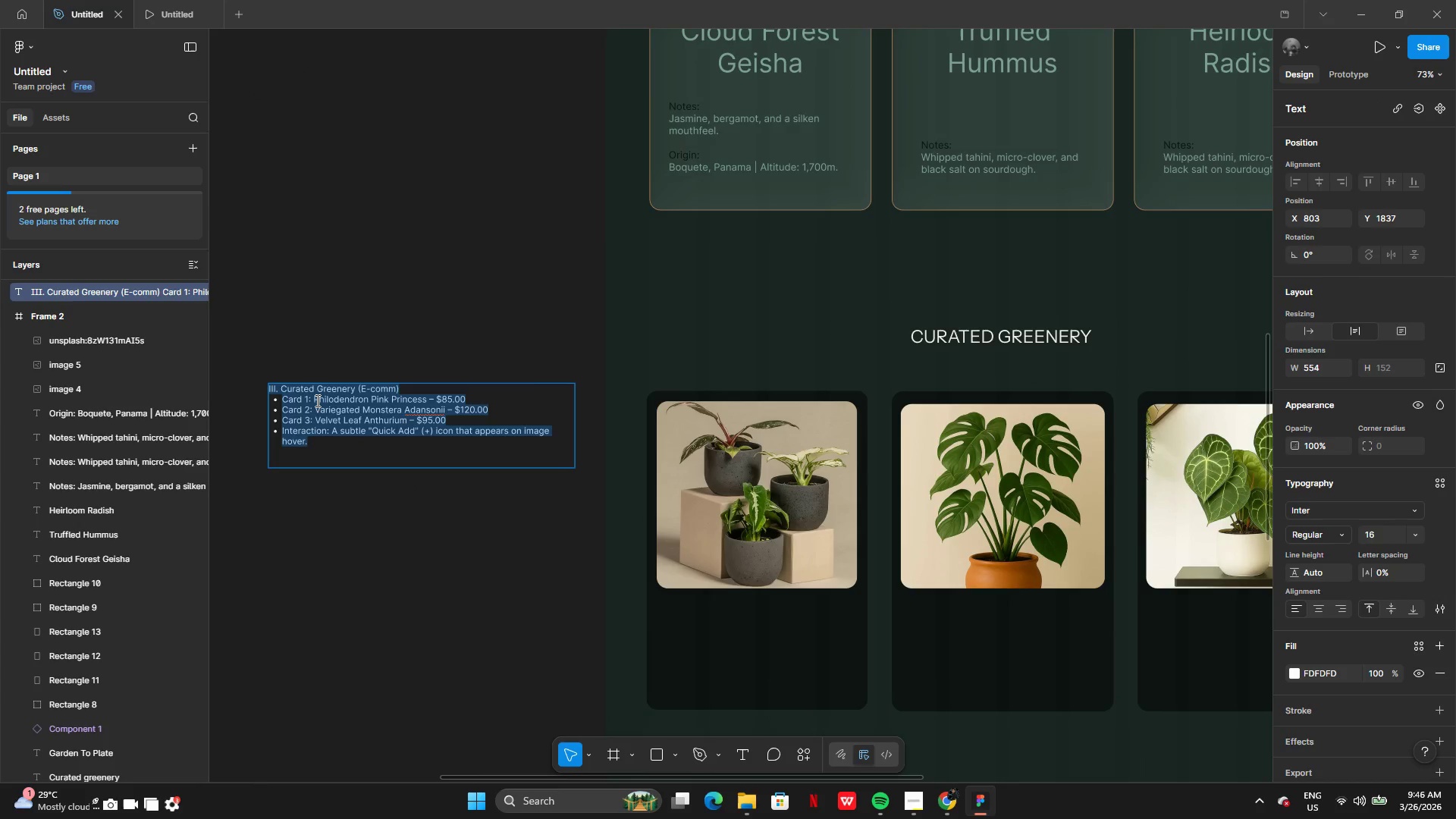 
triple_click([316, 400])
 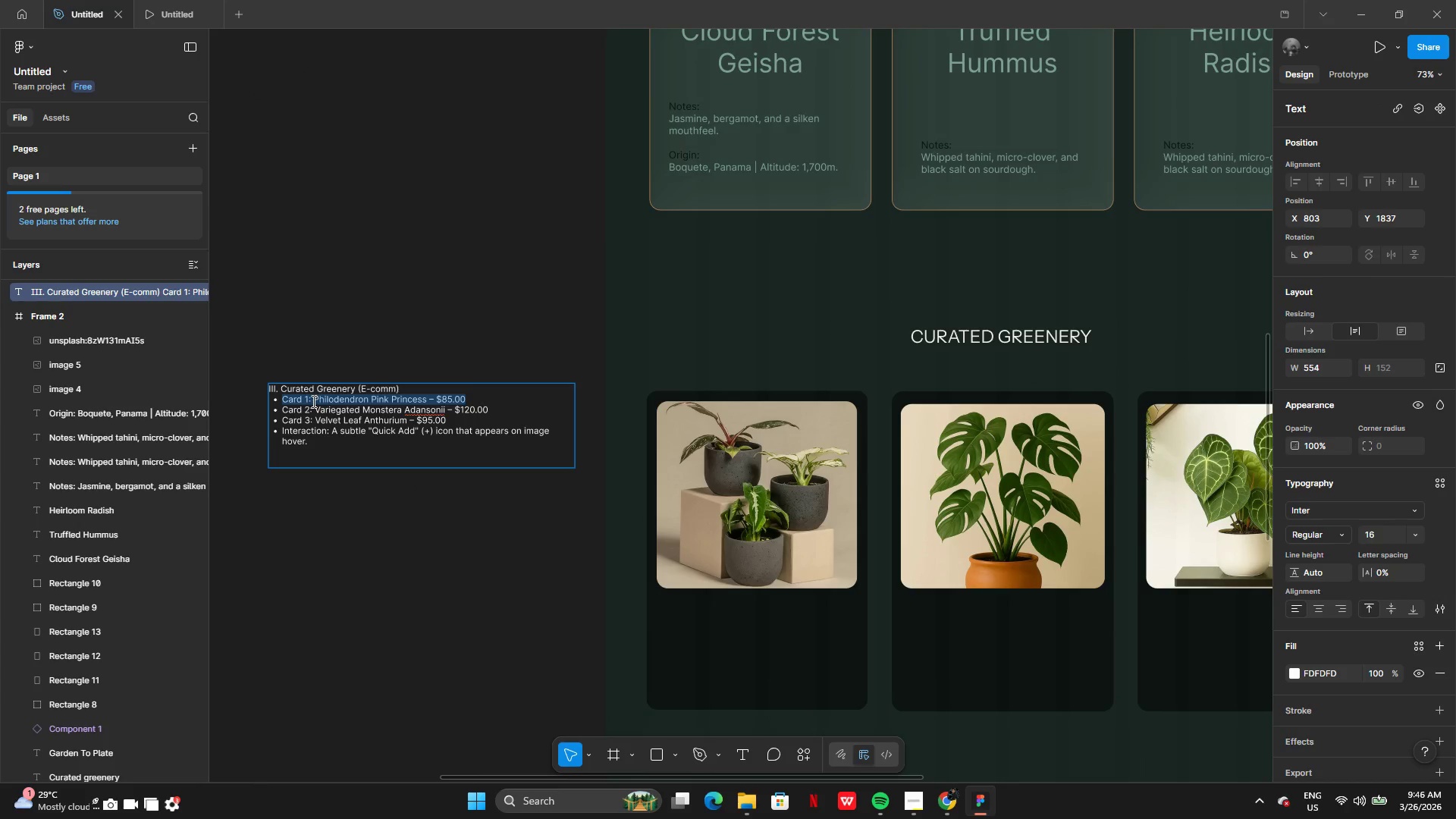 
left_click([312, 401])
 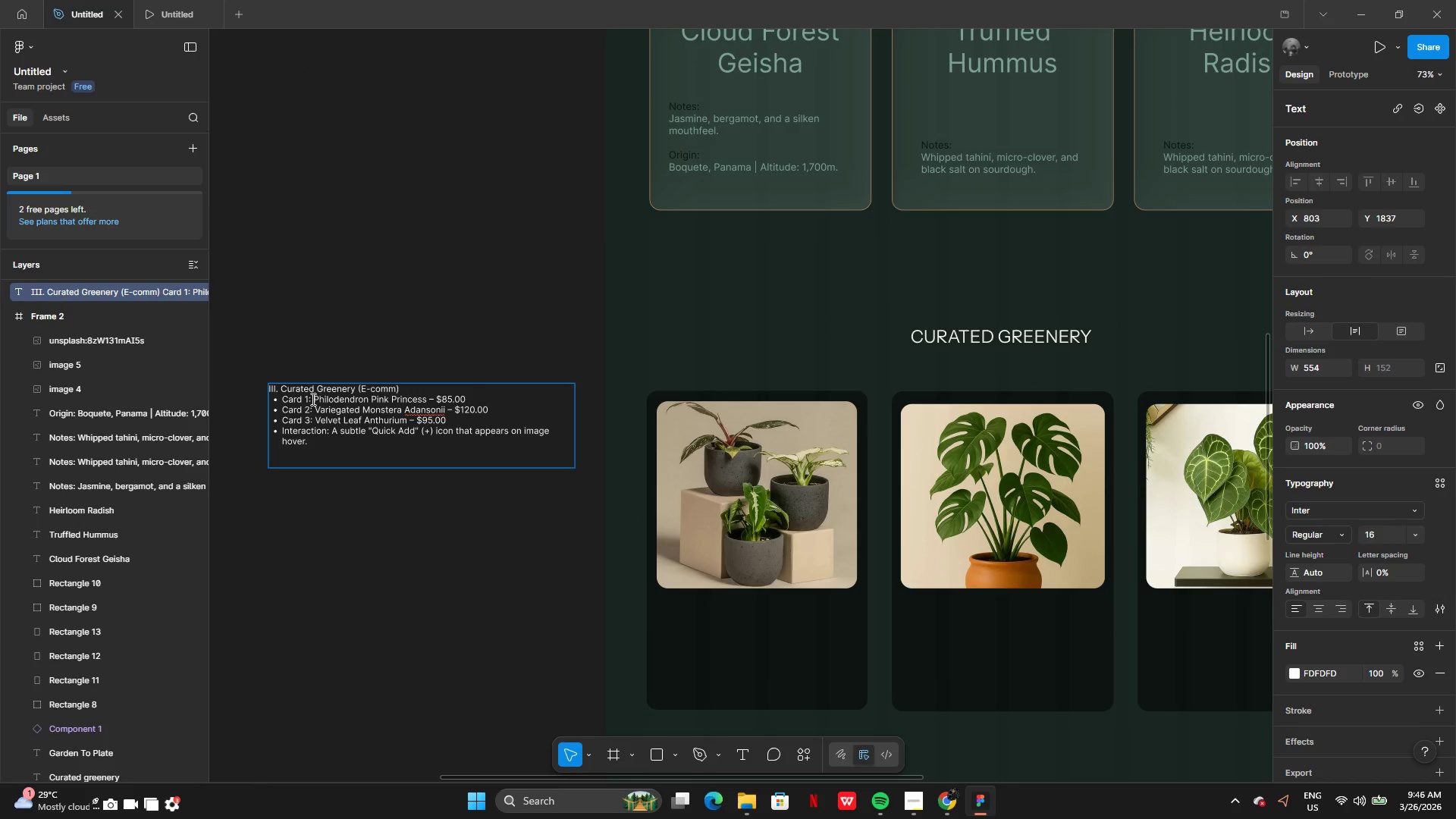 
left_click_drag(start_coordinate=[312, 399], to_coordinate=[427, 400])
 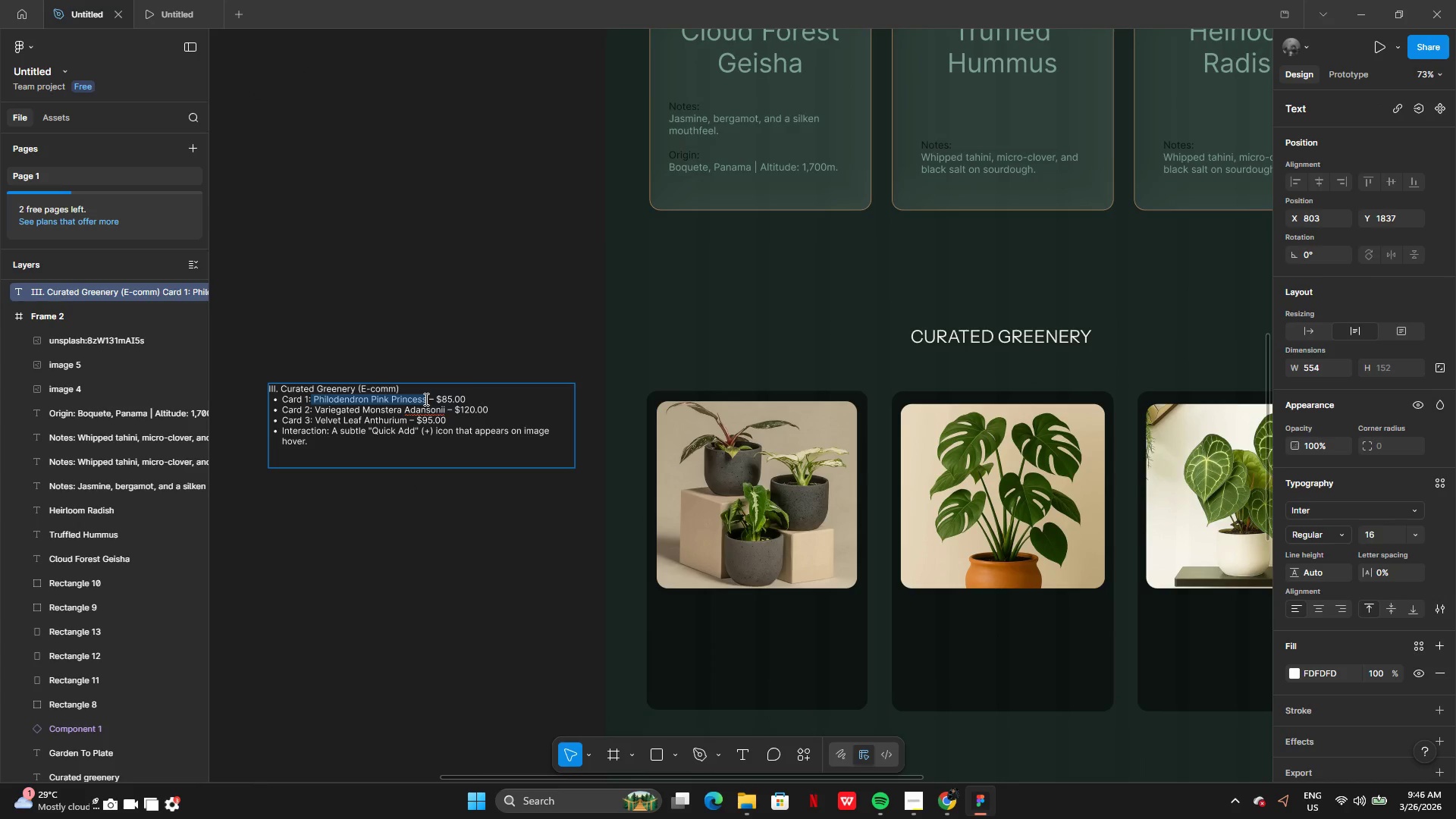 
key(Control+C)
 